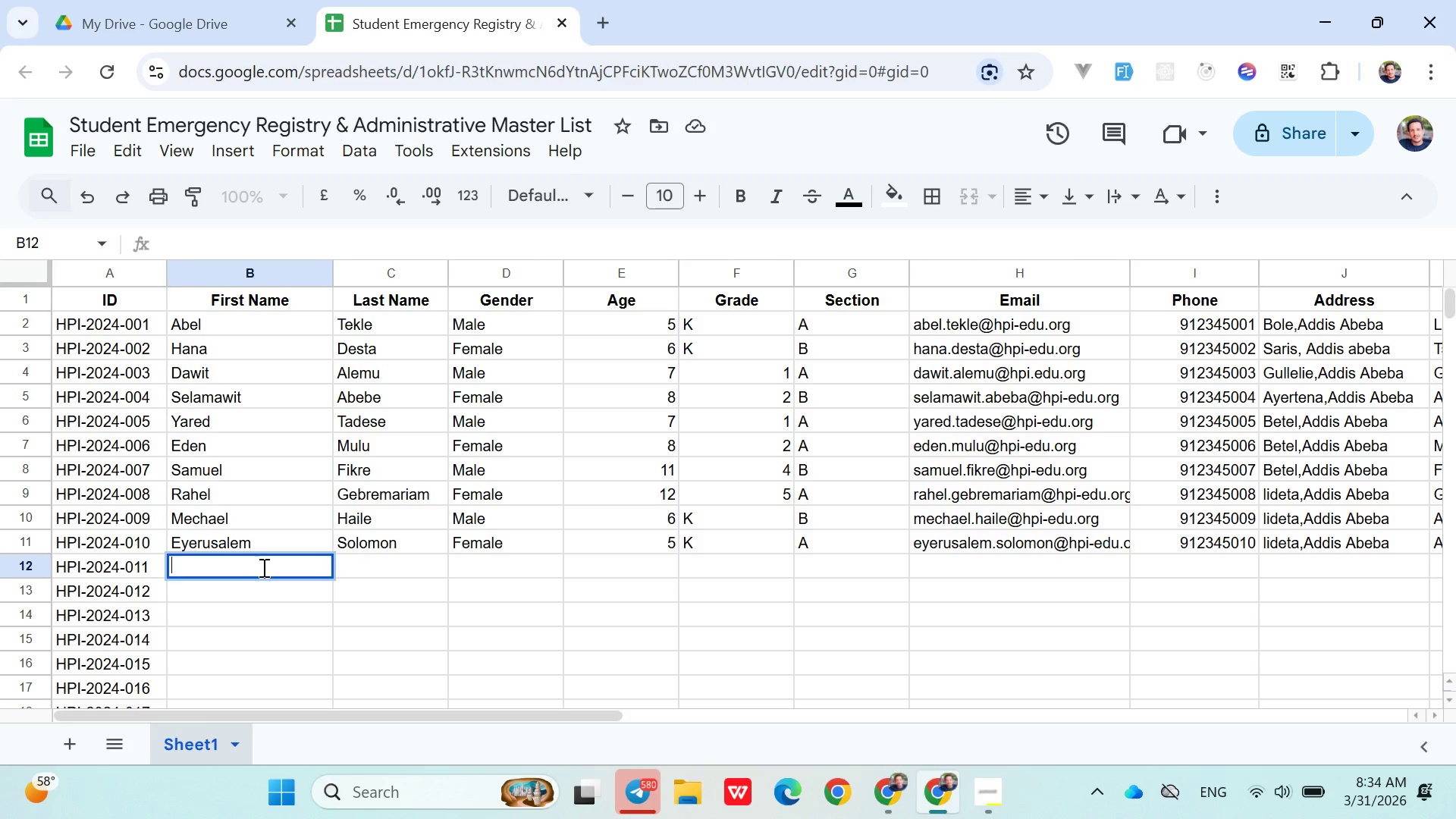 
wait(26.09)
 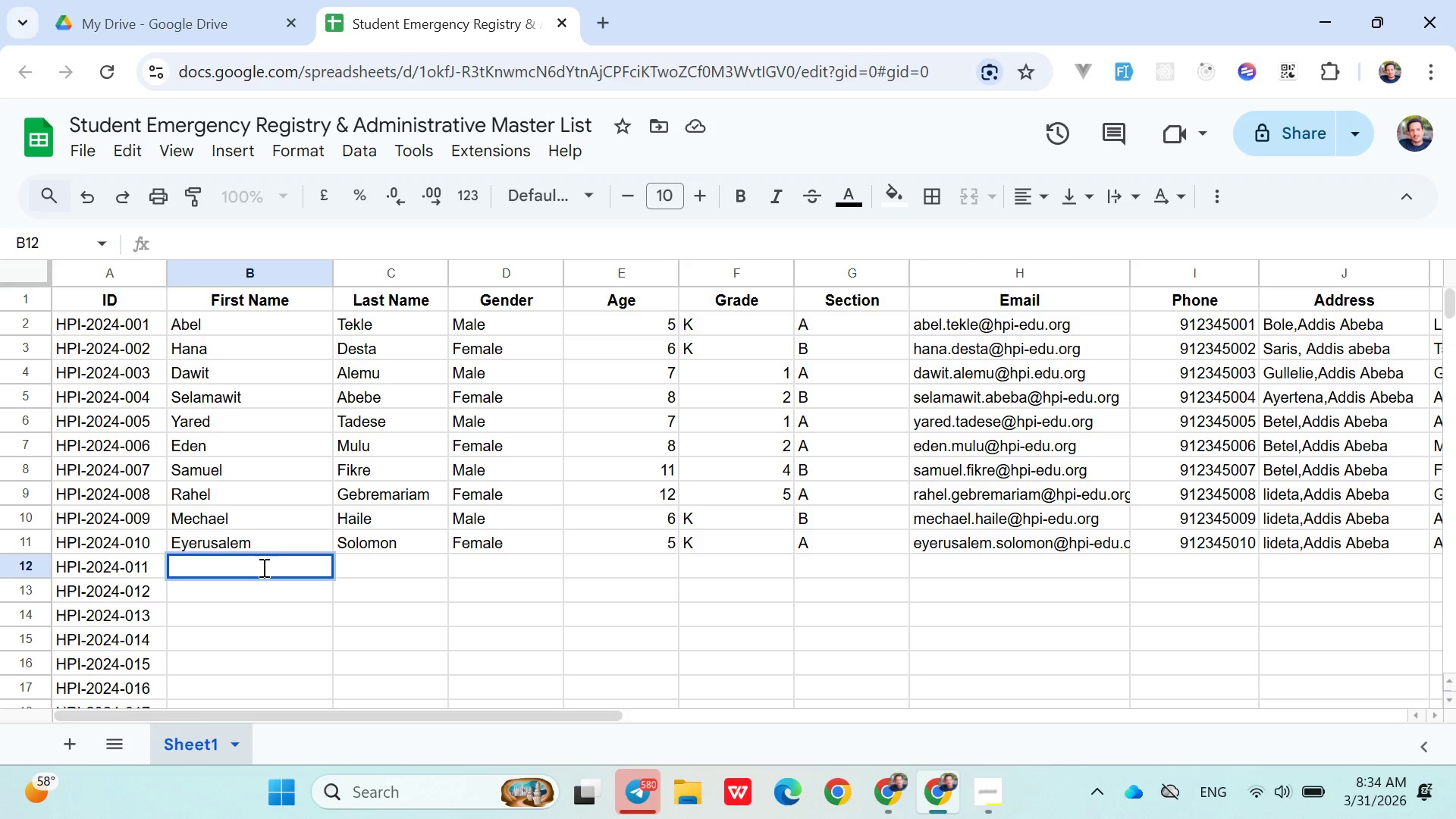 
type(Bereket )
key(Backspace)
 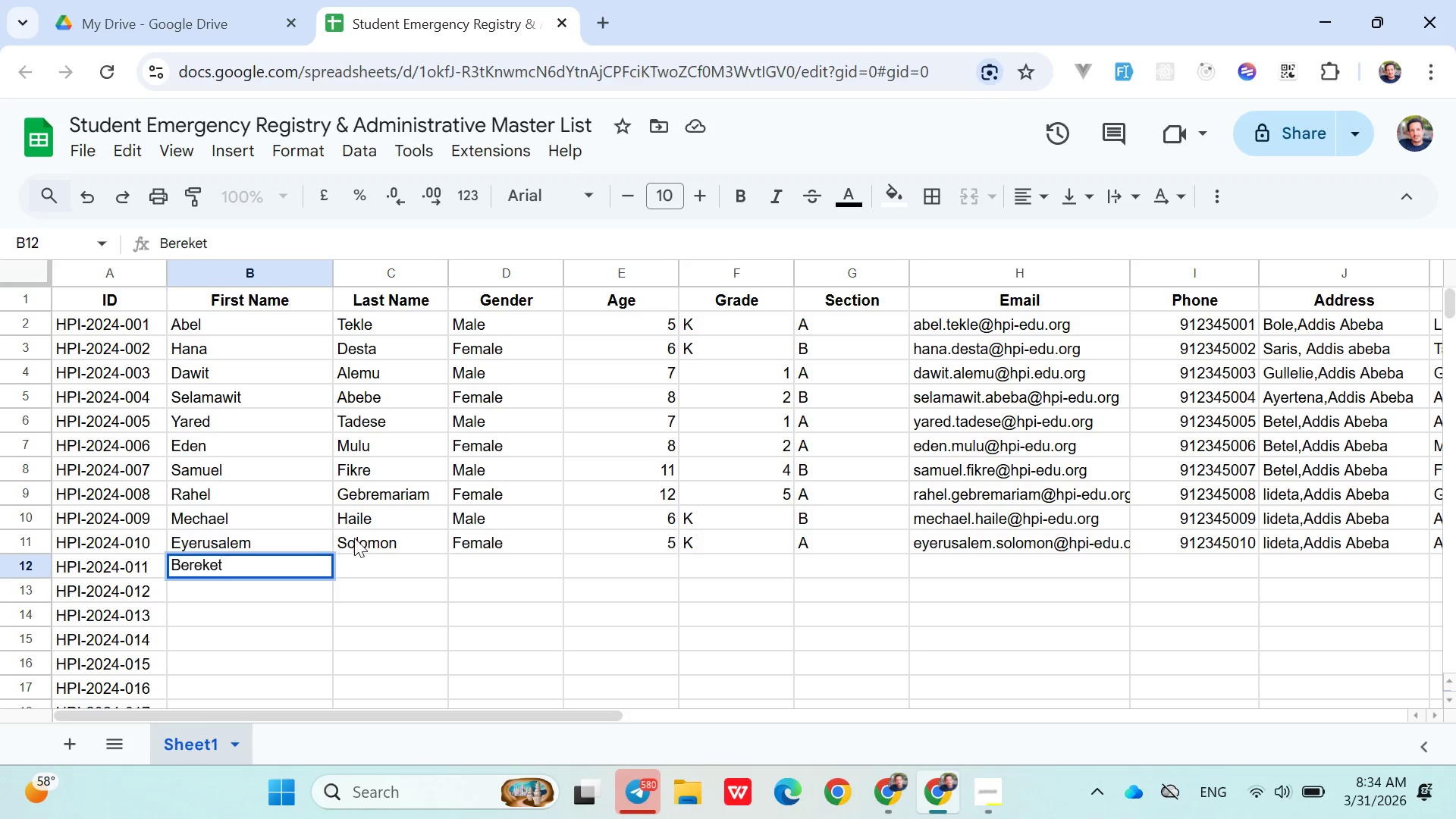 
left_click([366, 554])
 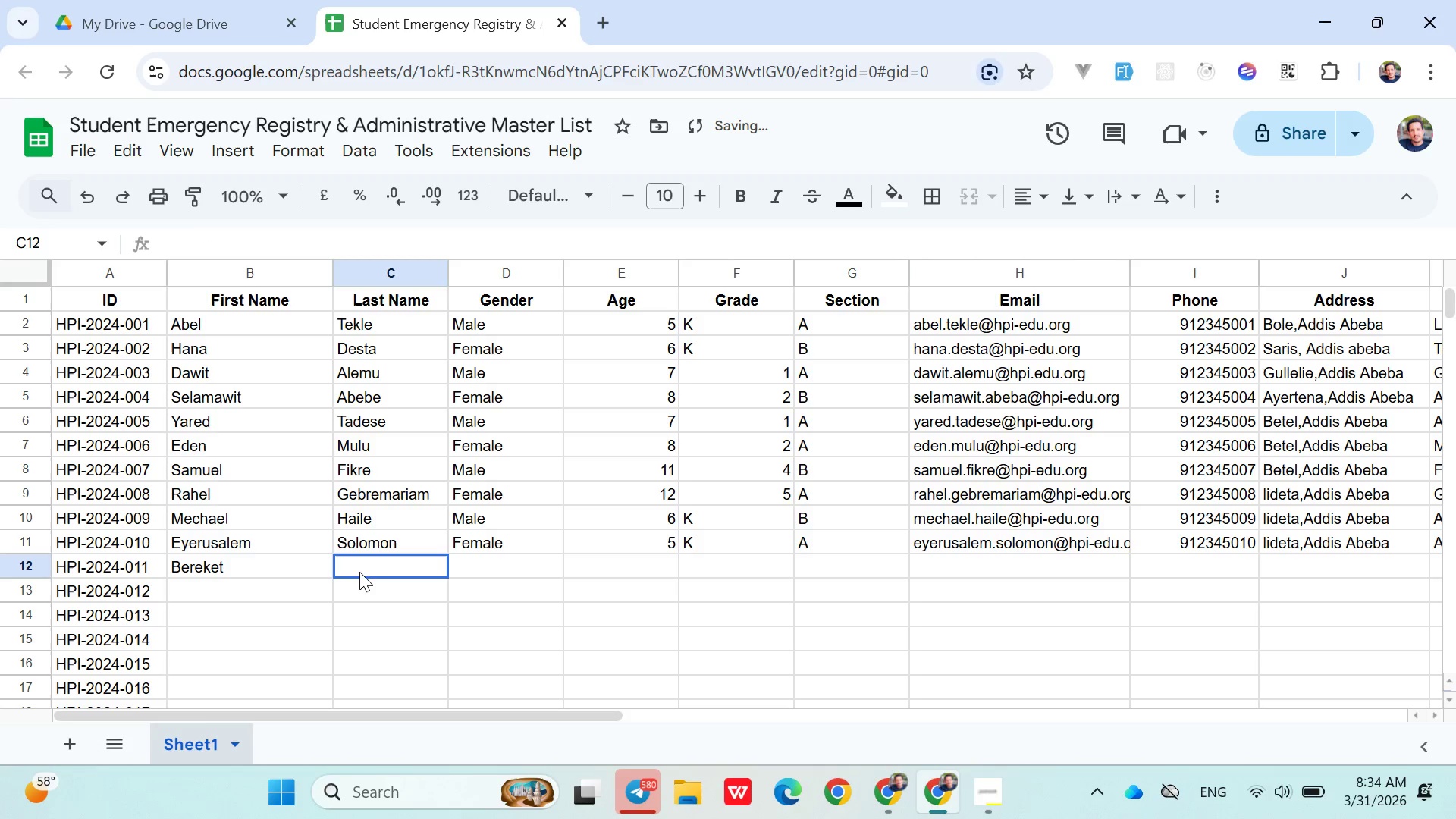 
double_click([359, 572])
 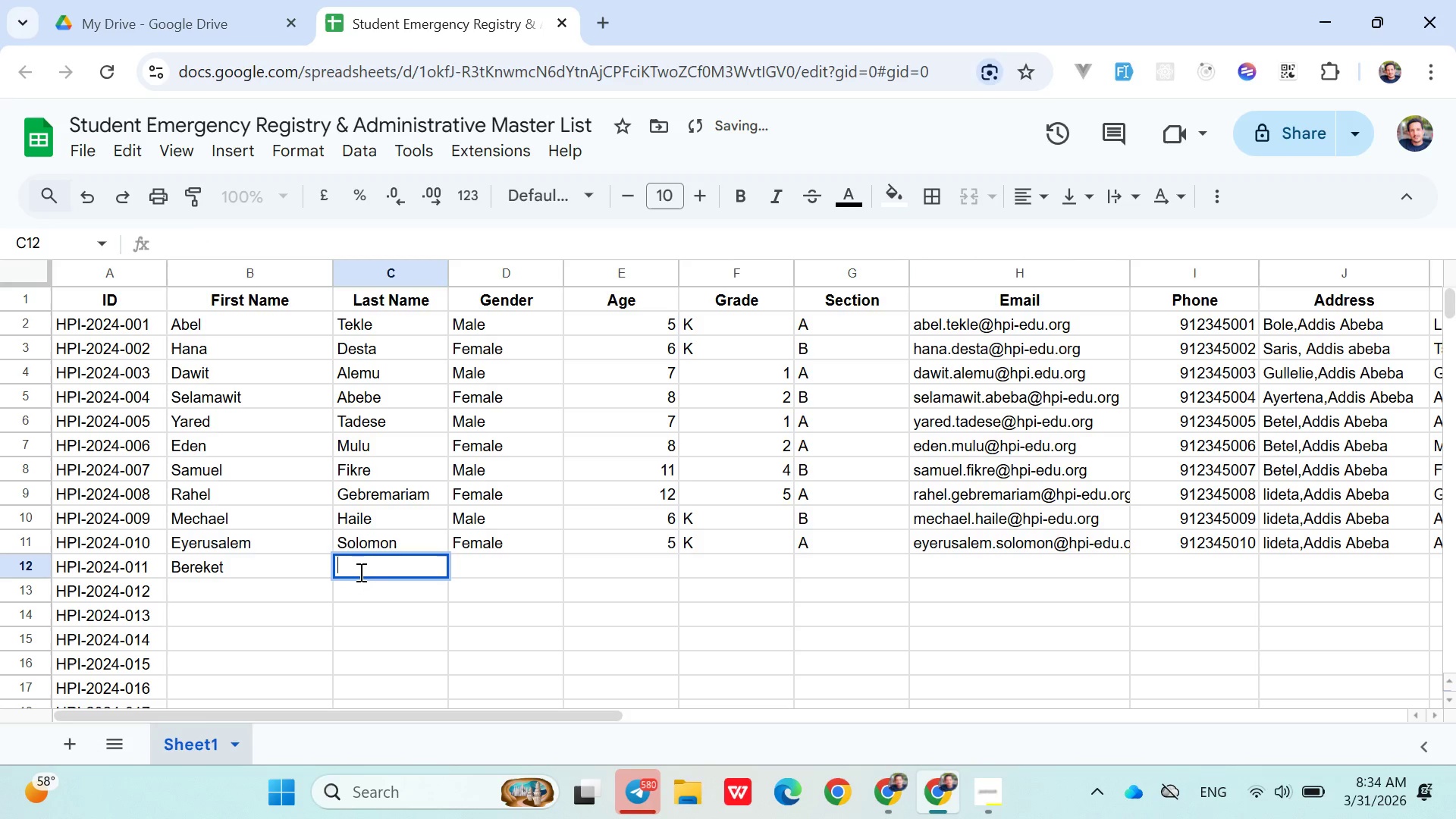 
type(Teshome)
 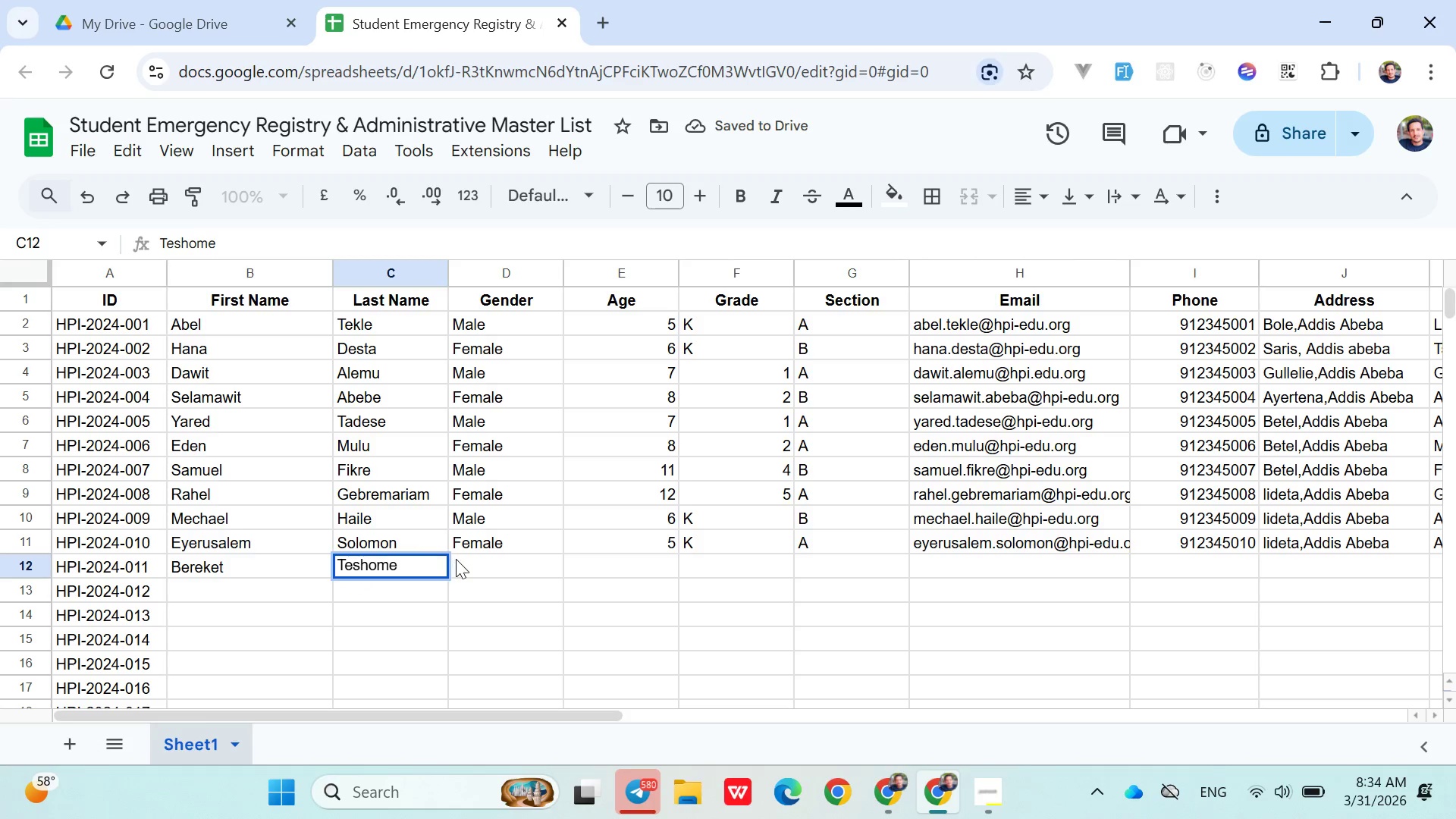 
left_click([464, 560])
 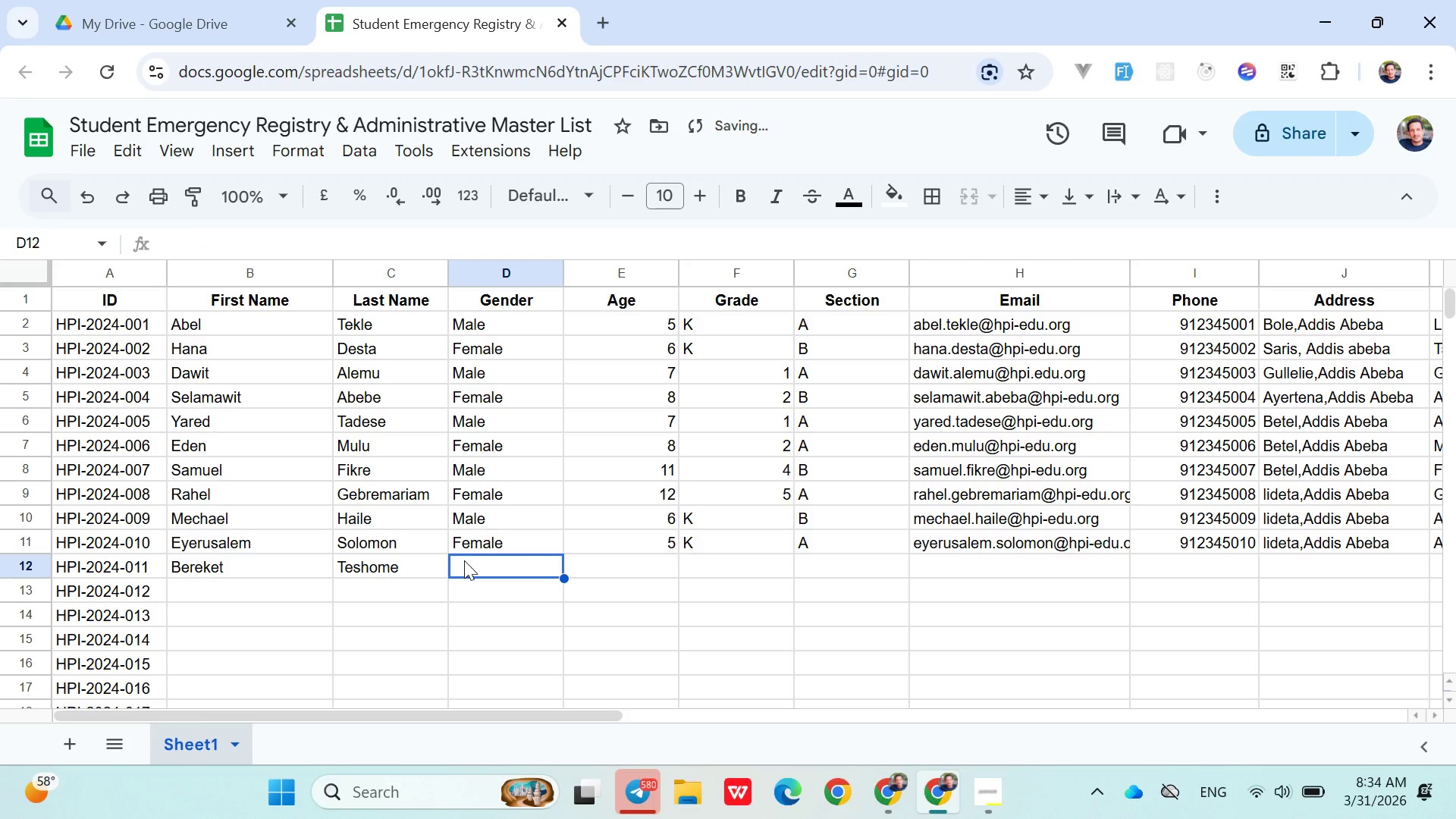 
type(Male)
 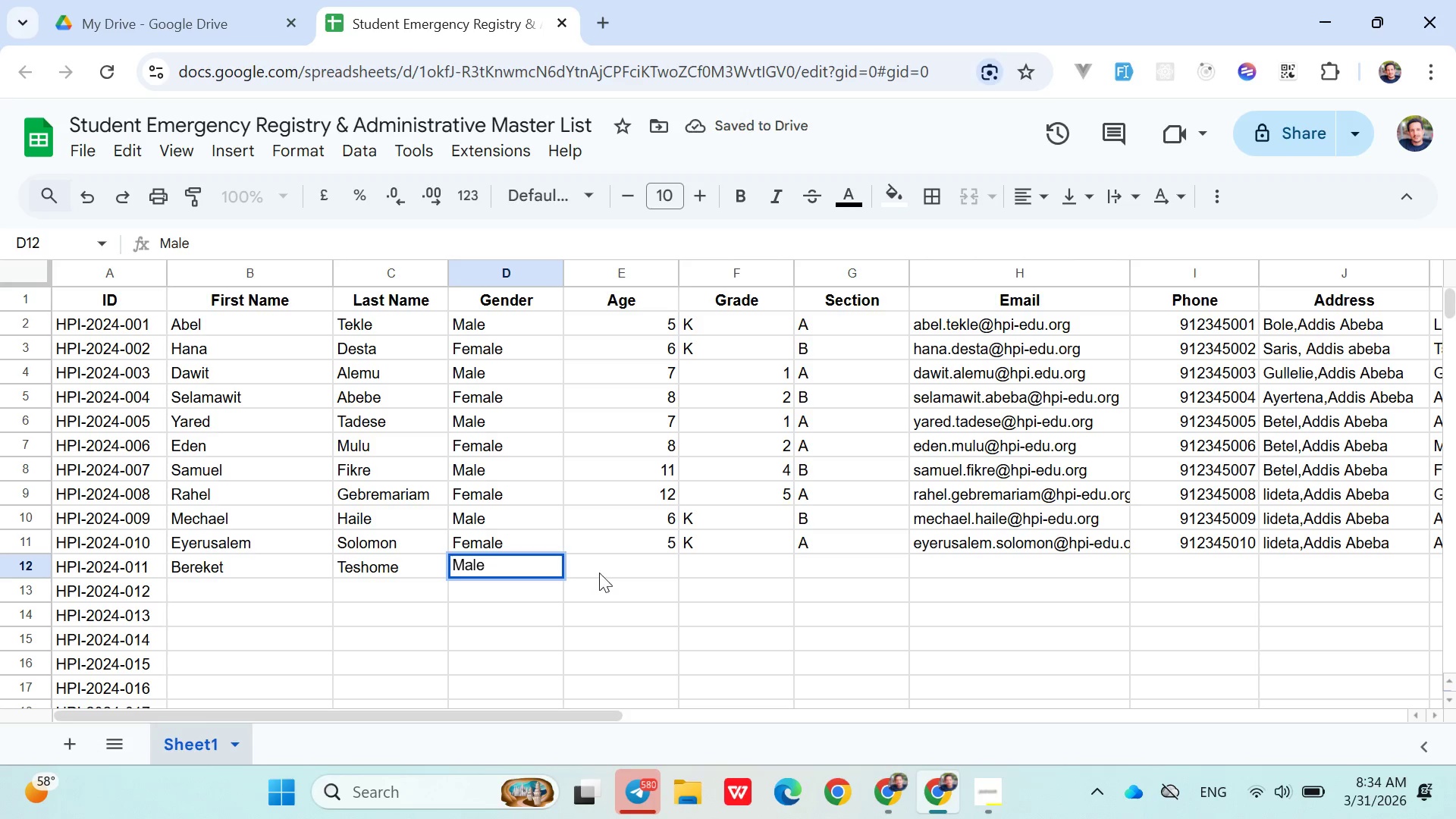 
left_click([613, 558])
 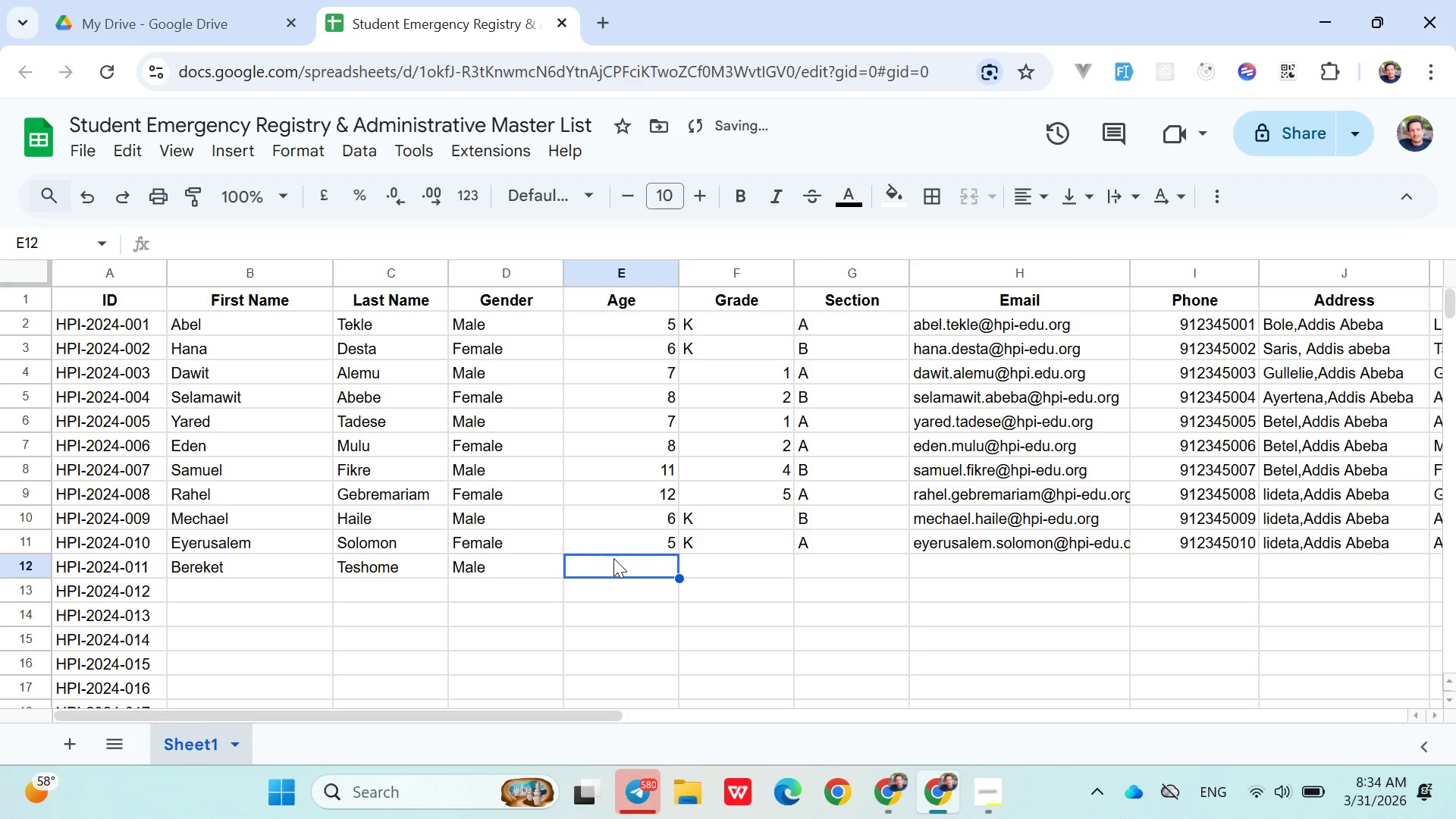 
type(13)
 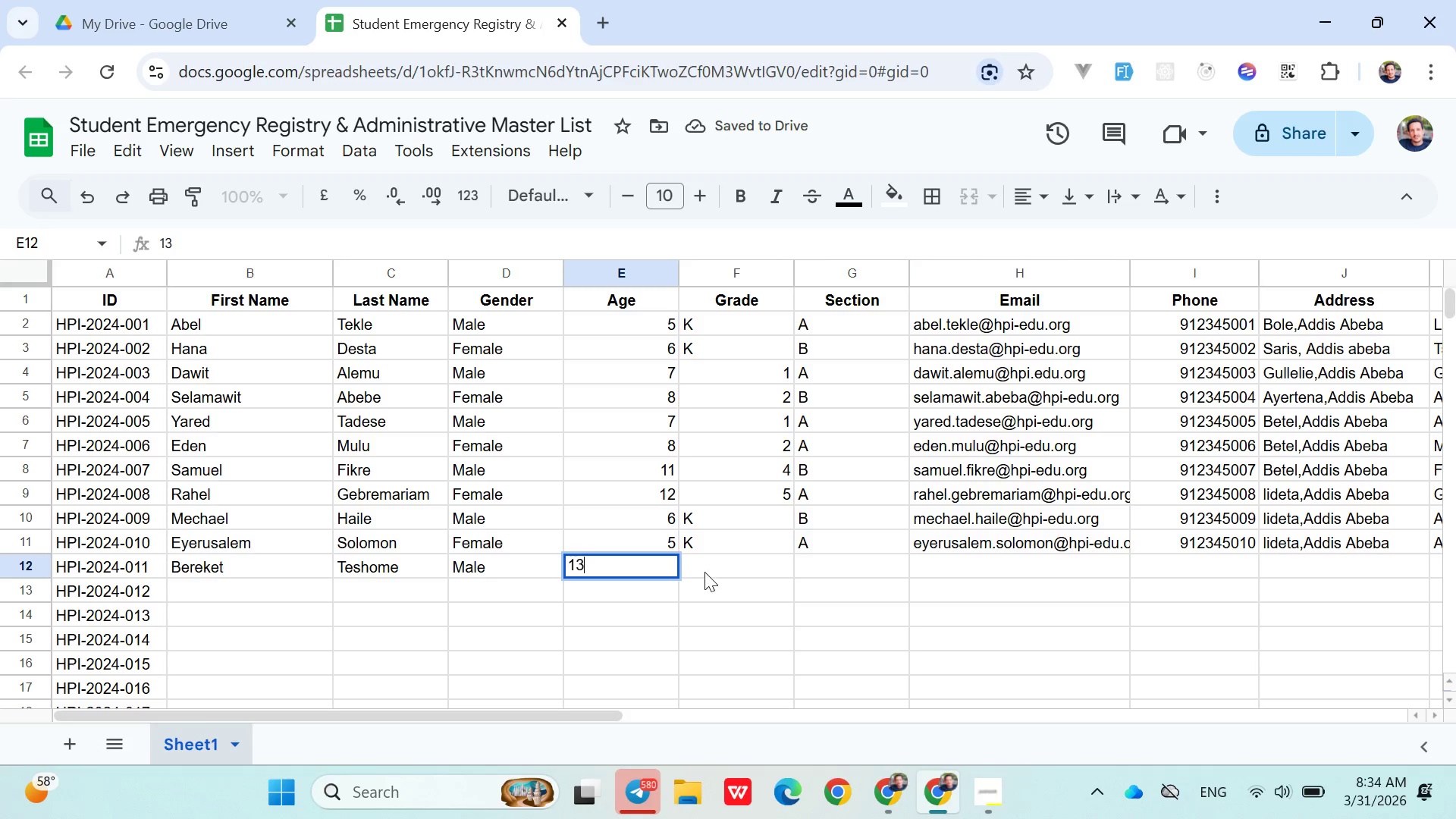 
left_click([707, 567])
 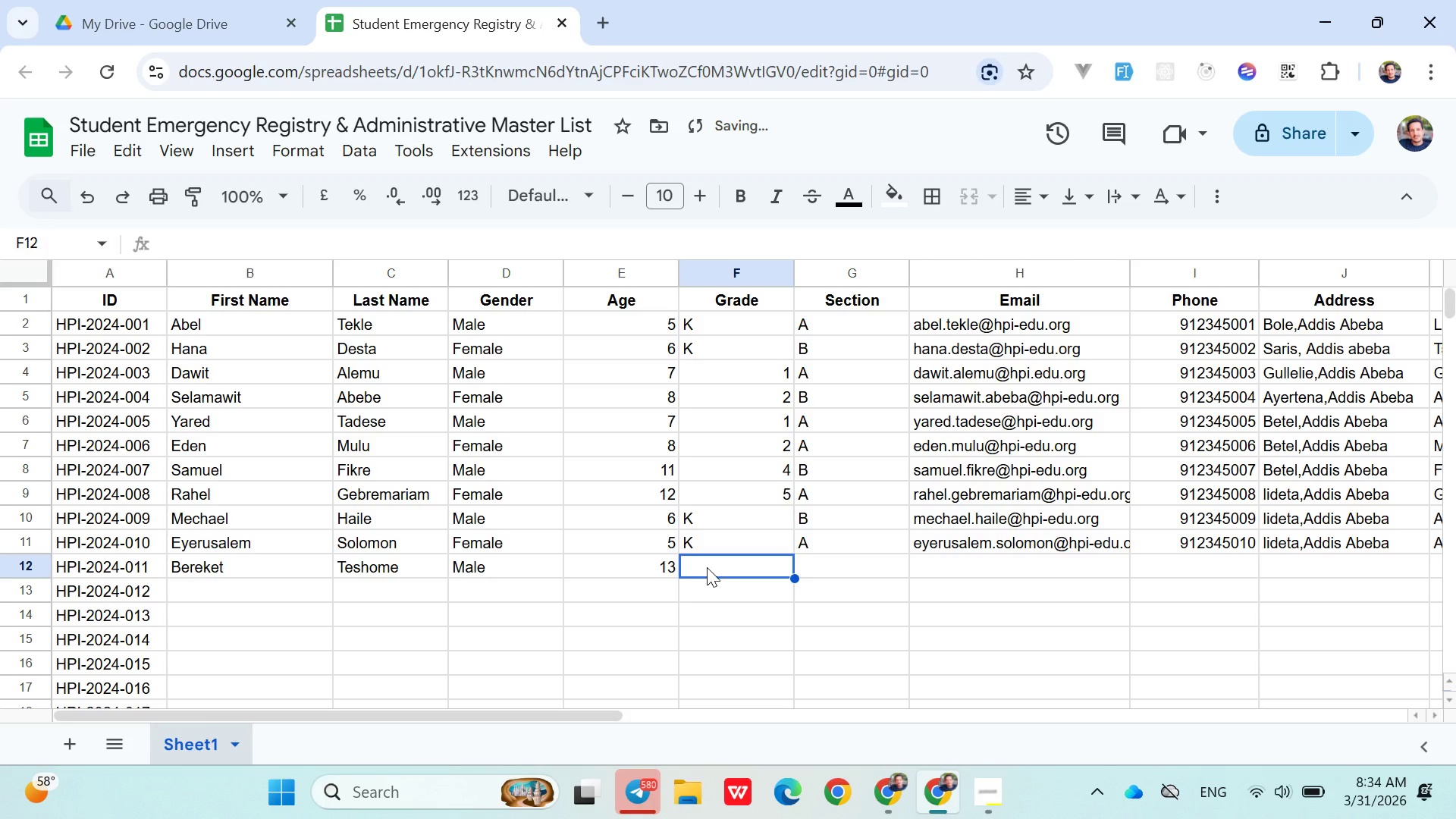 
key(6)
 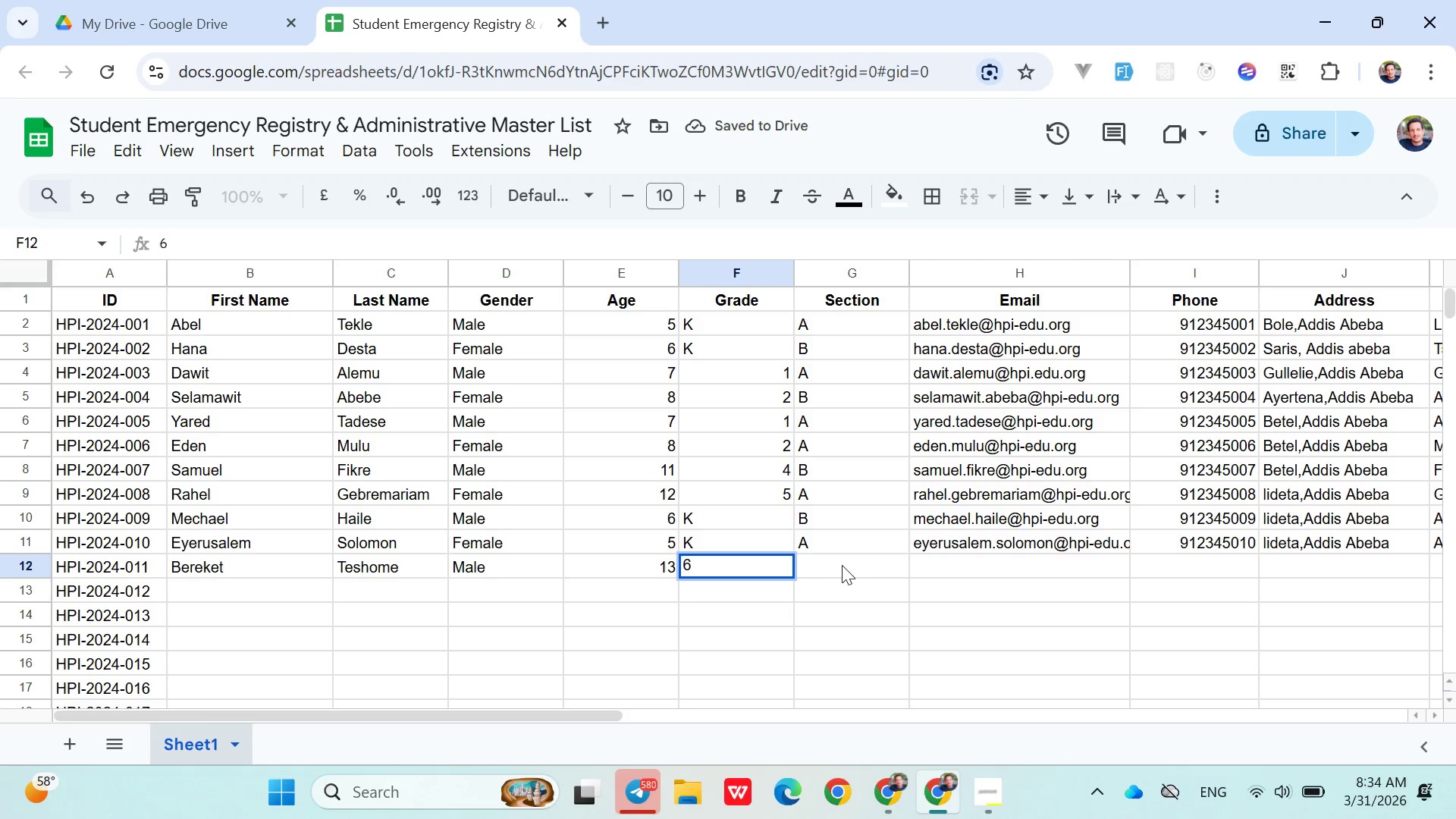 
left_click([843, 569])
 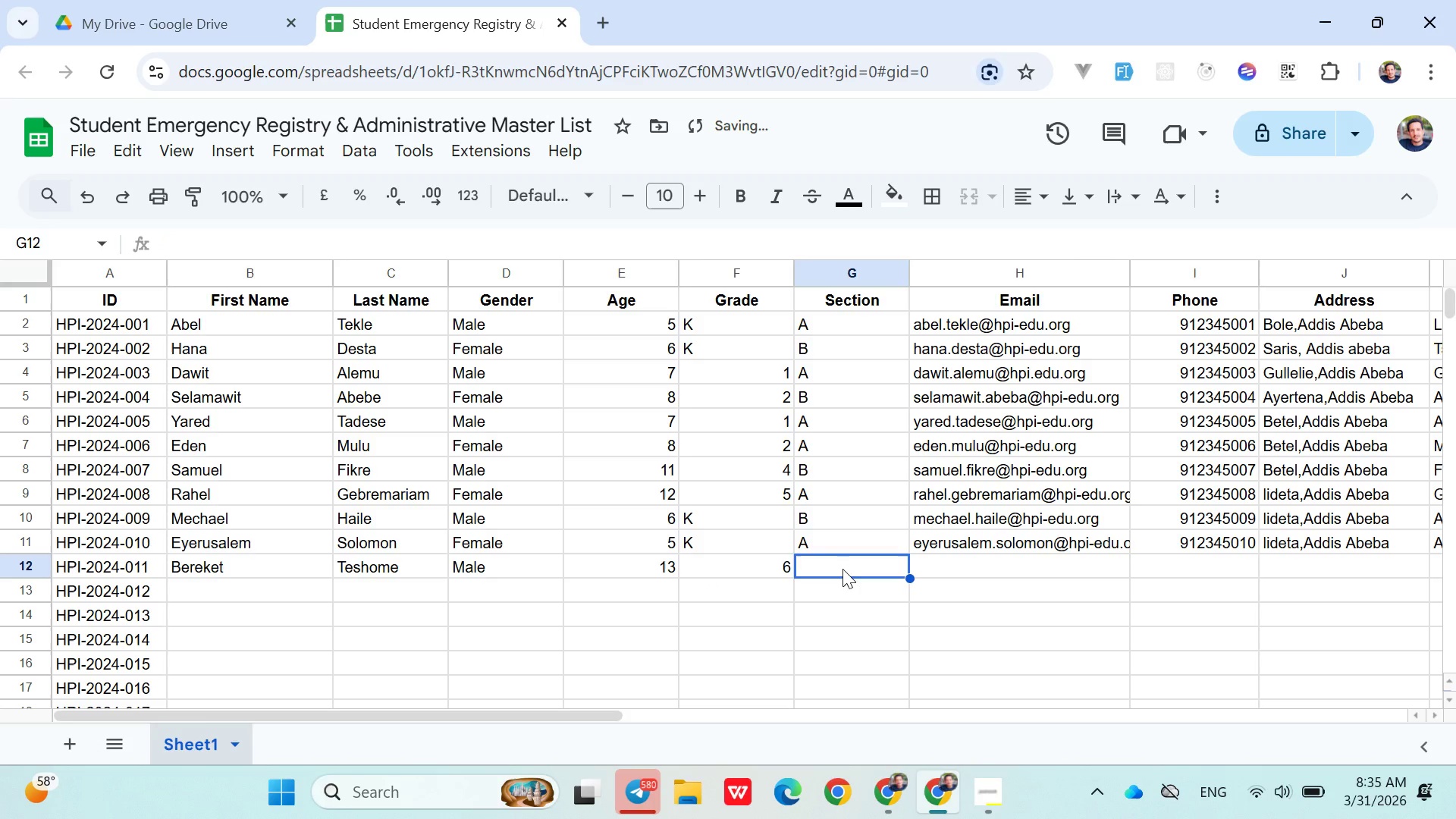 
key(Shift+B)
 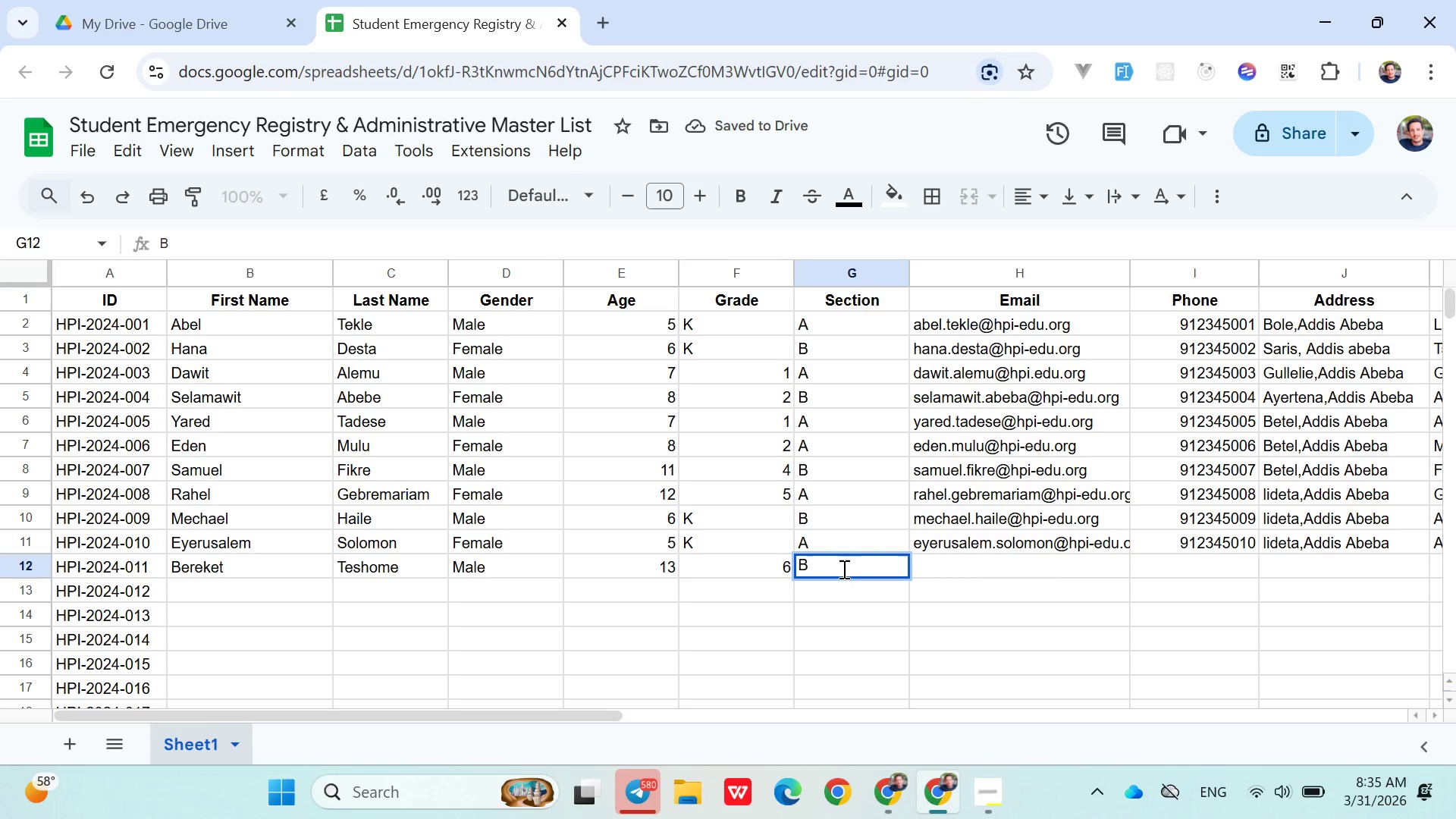 
key(Shift+Backspace)
 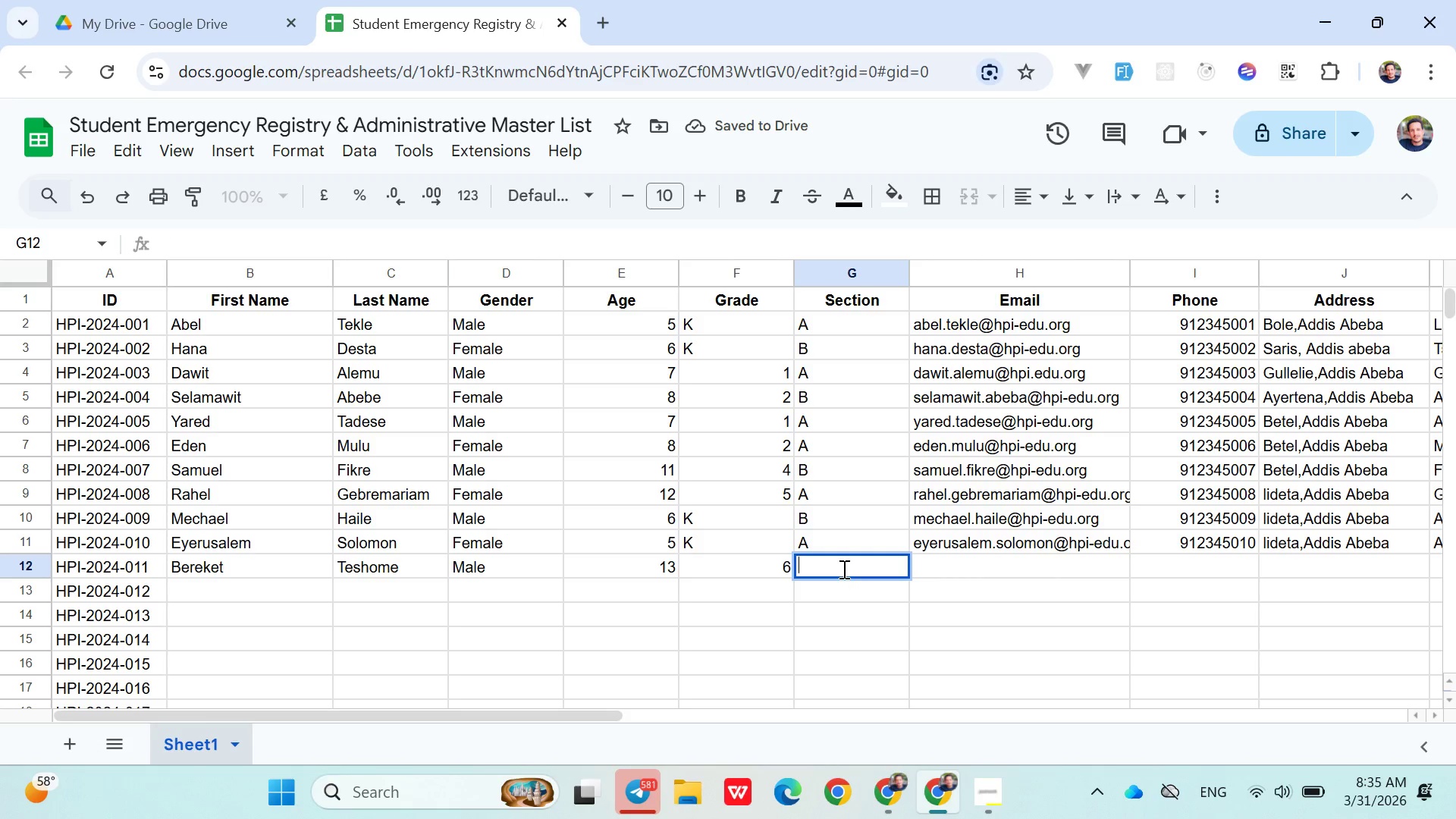 
key(Shift+D)
 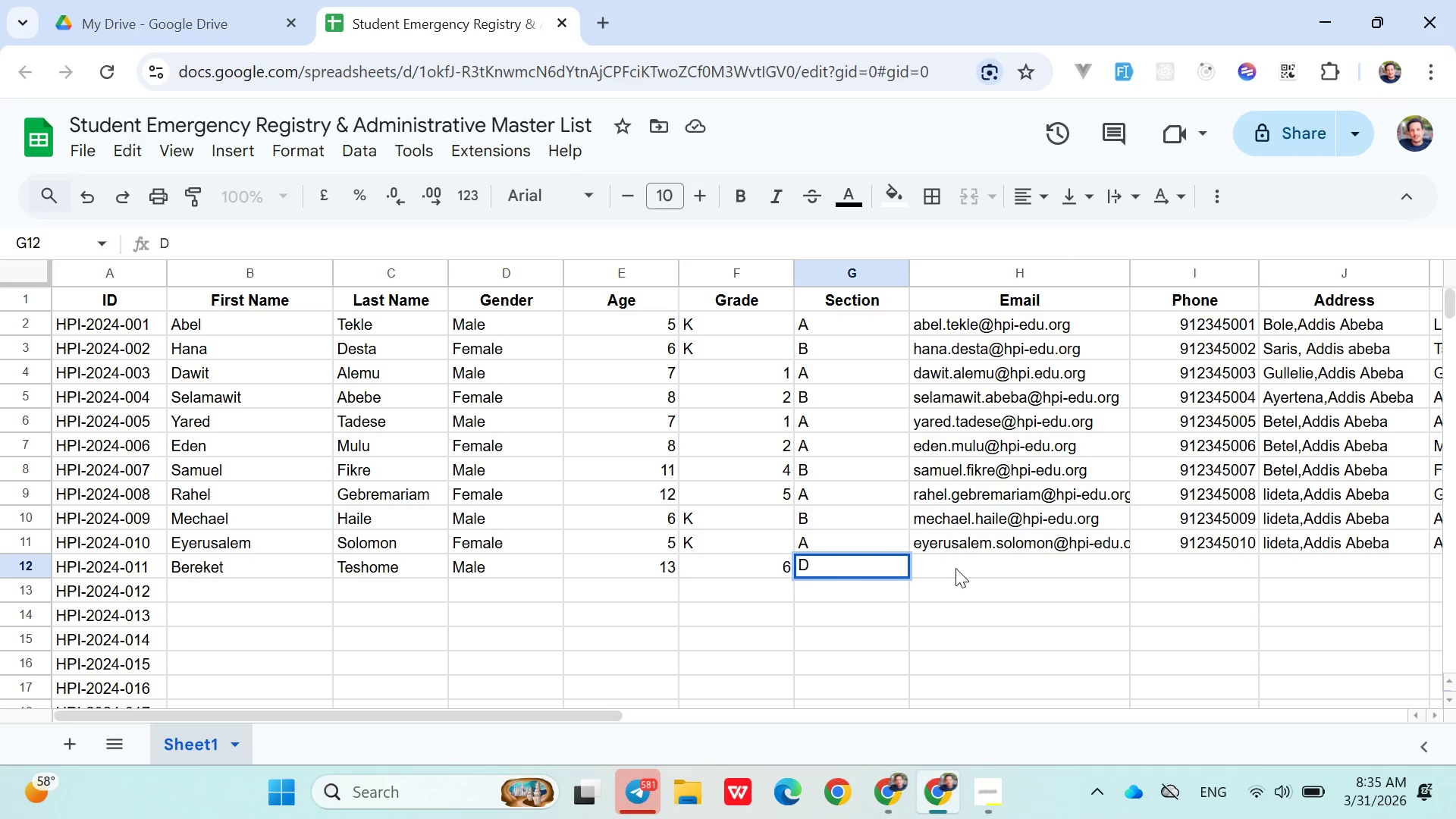 
left_click([956, 568])
 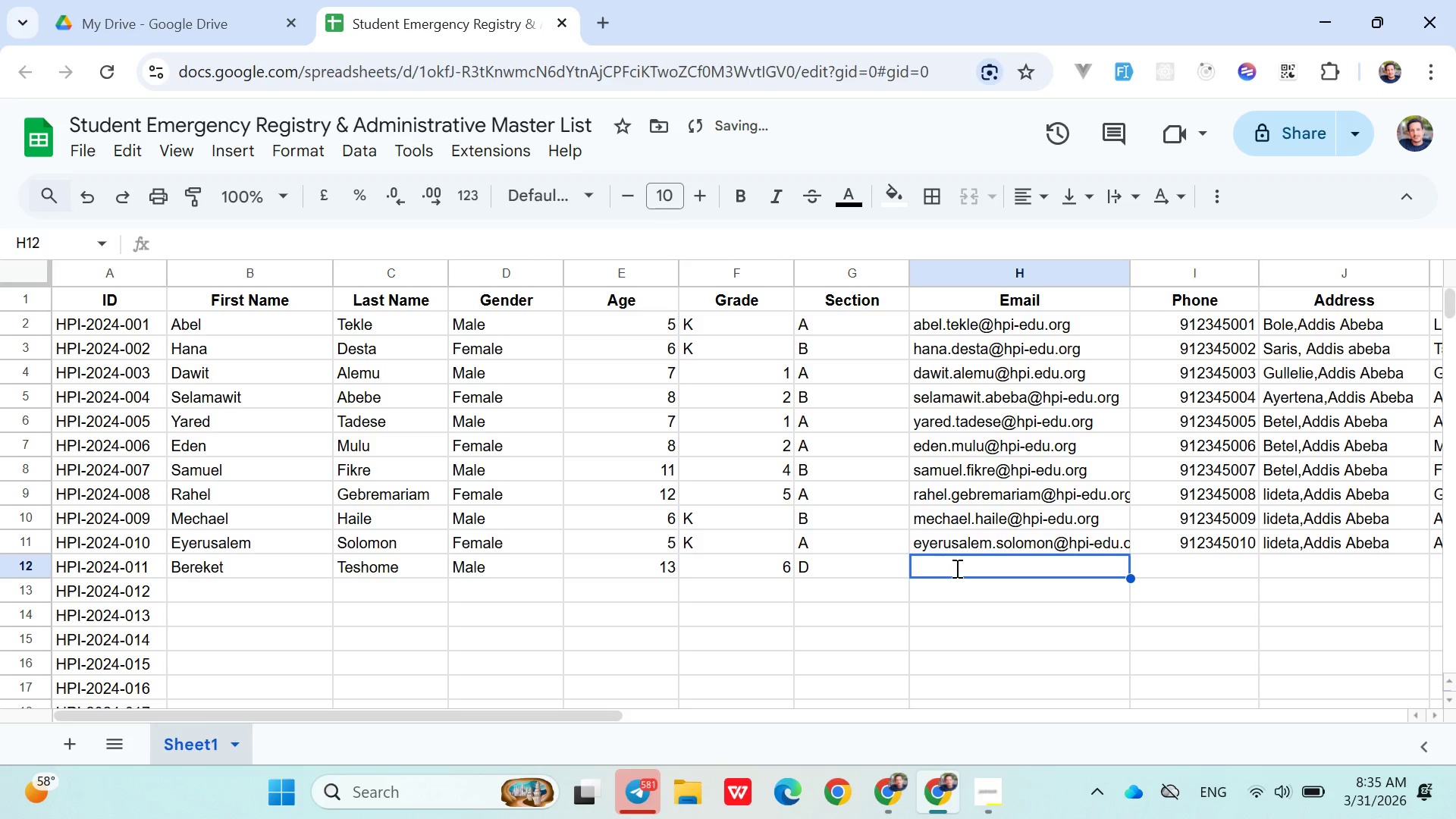 
type(Bereket.teshome@hpi-s)
key(Backspace)
type(edu.org)
 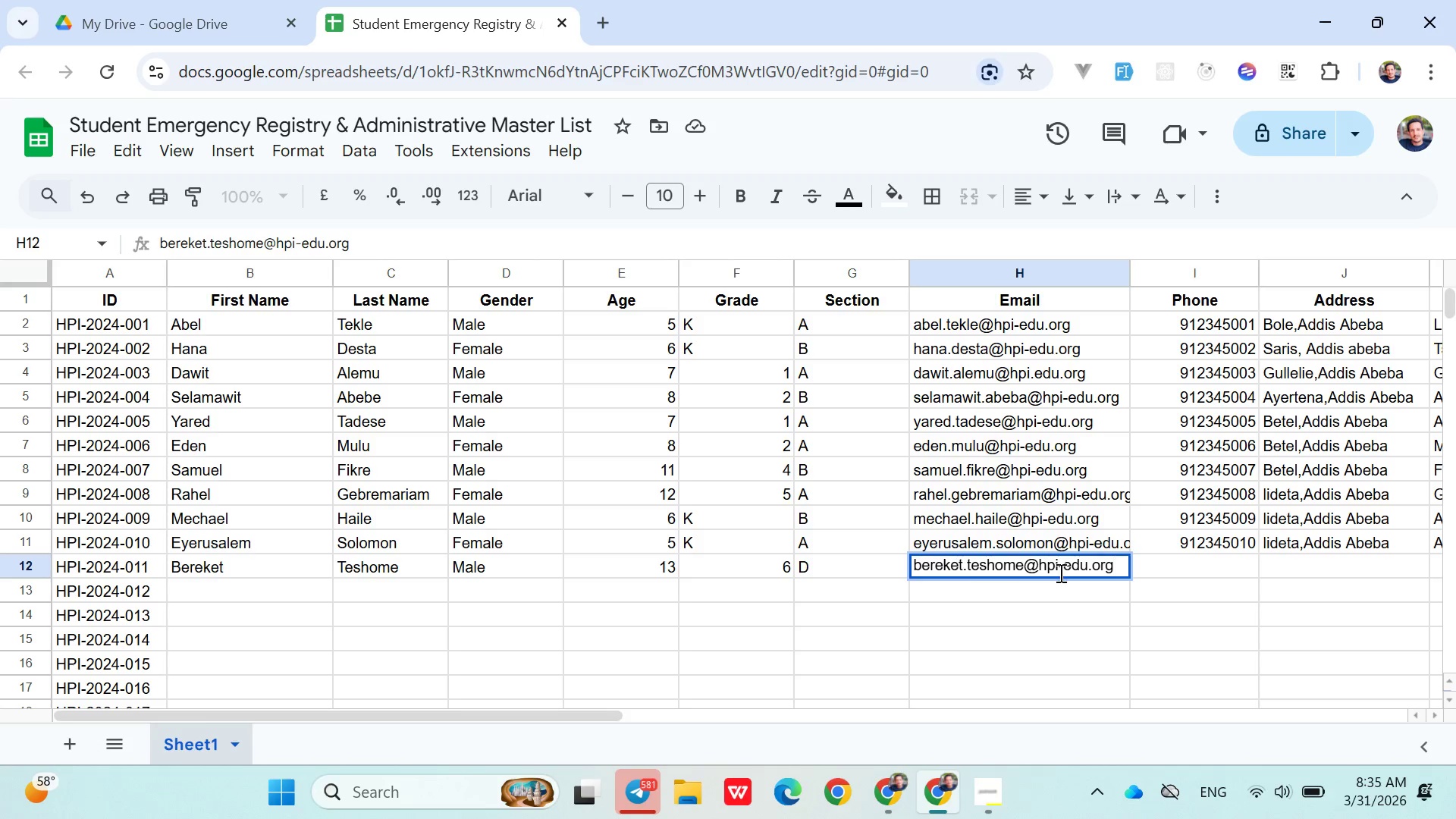 
left_click([1172, 573])
 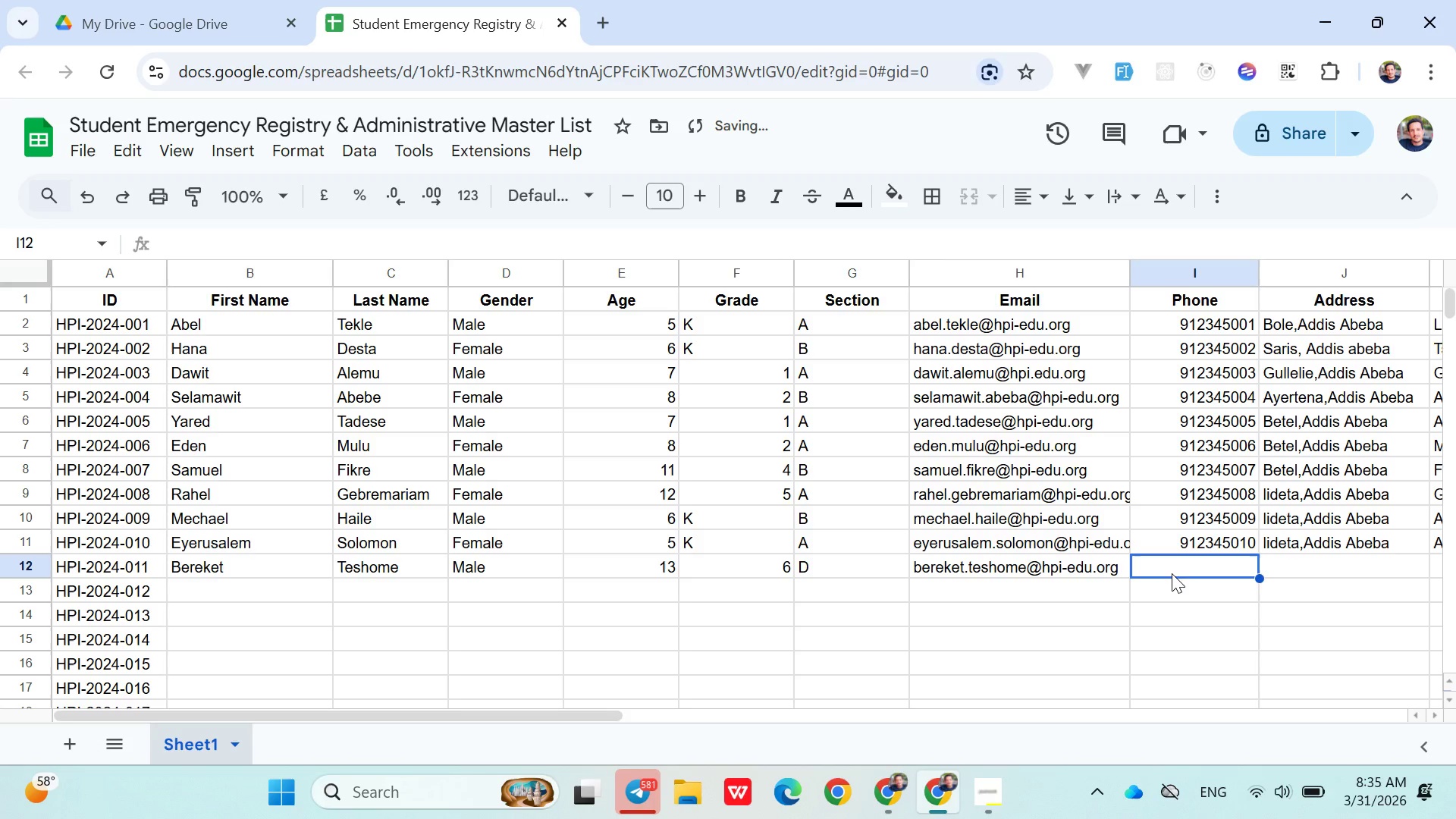 
type(091234)
 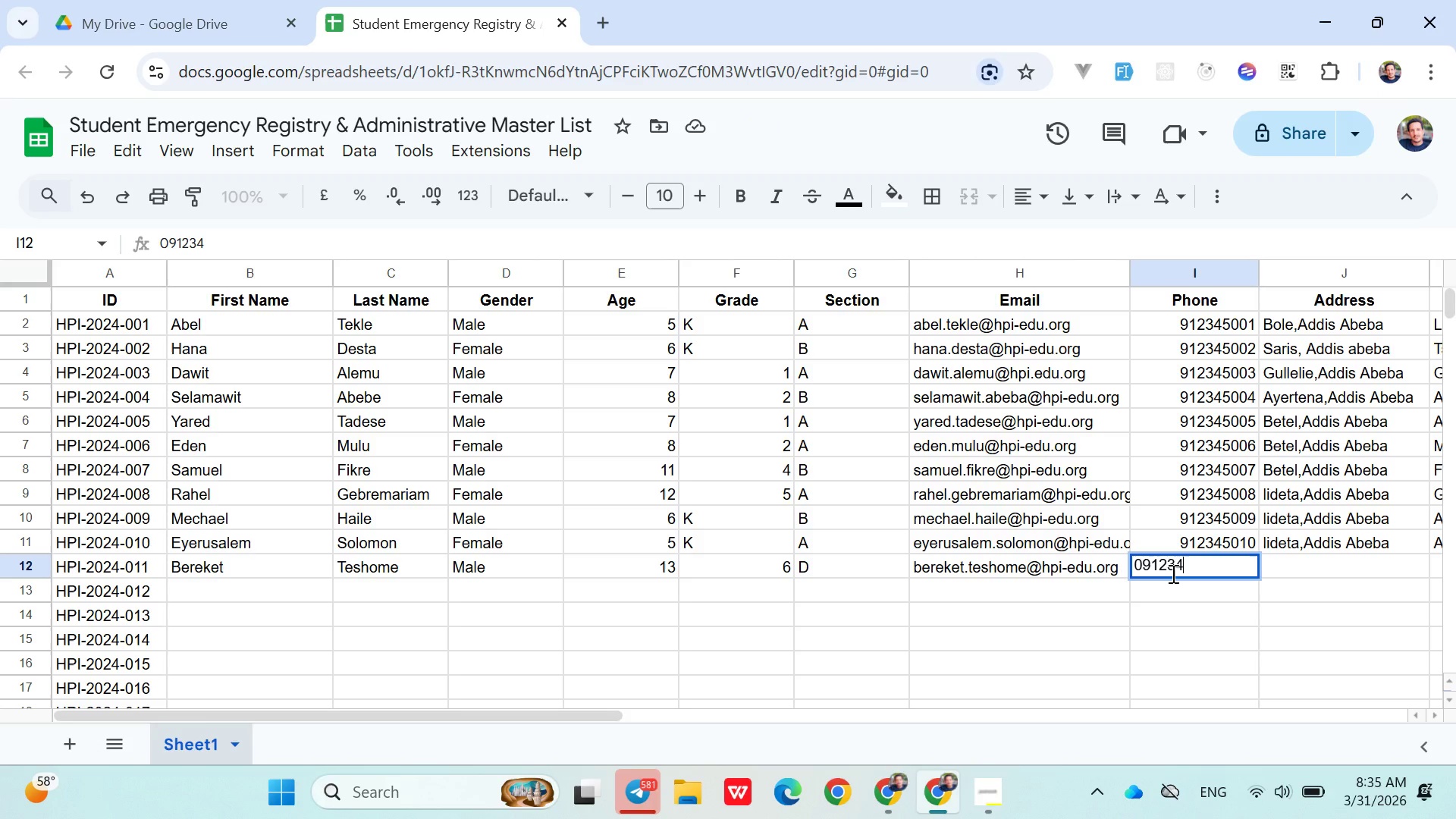 
wait(5.7)
 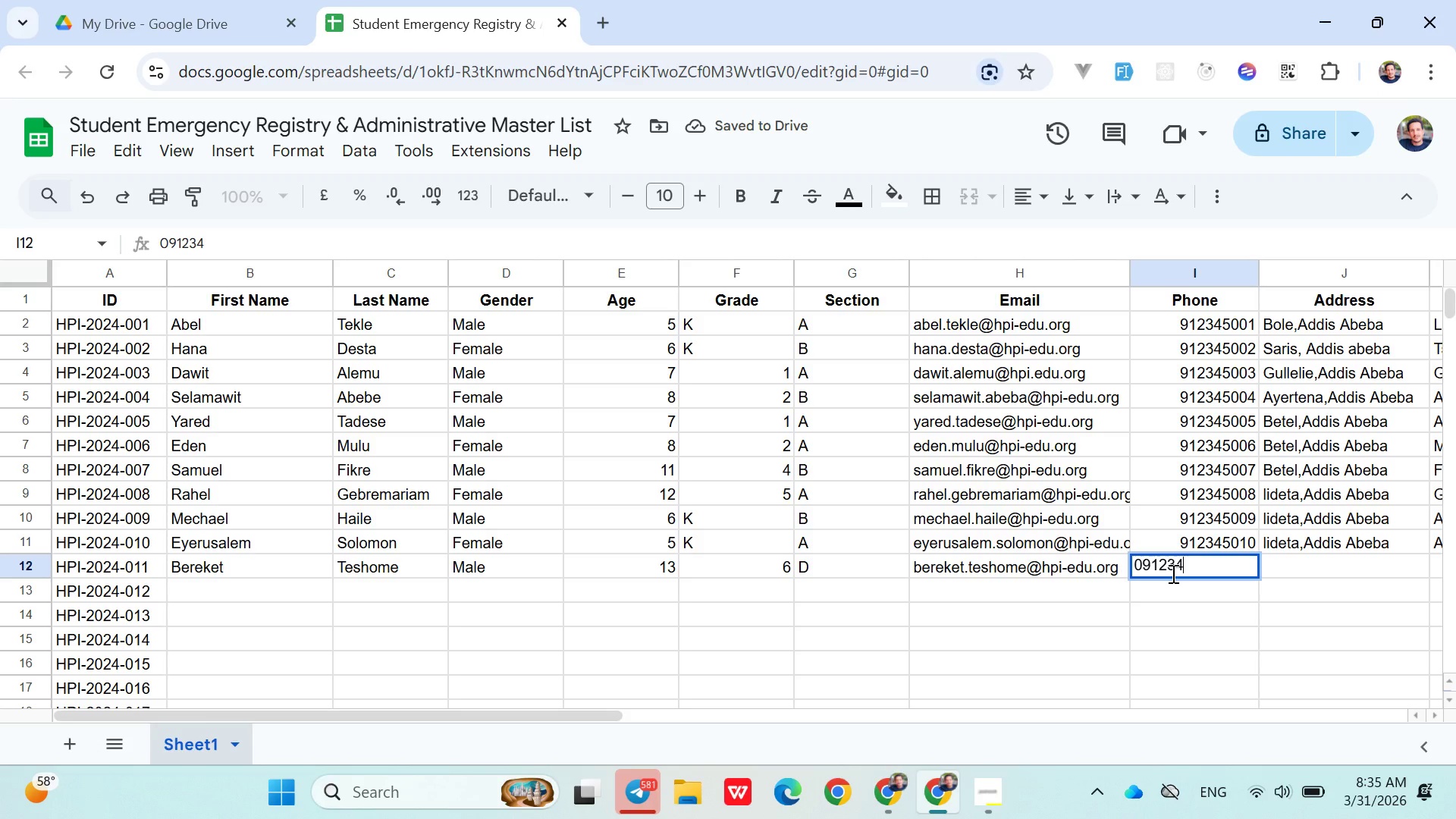 
type(5011)
 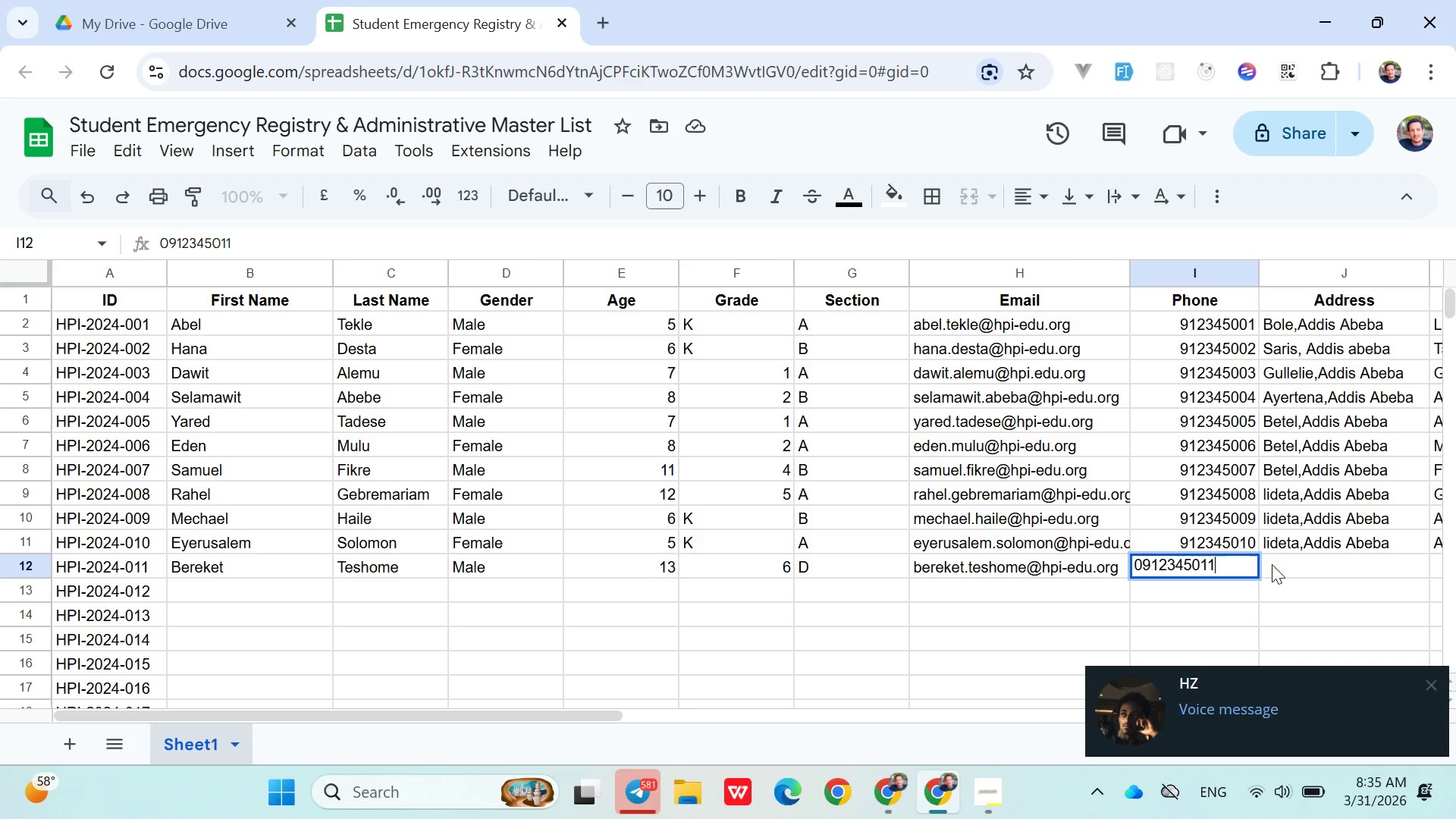 
left_click([1282, 560])
 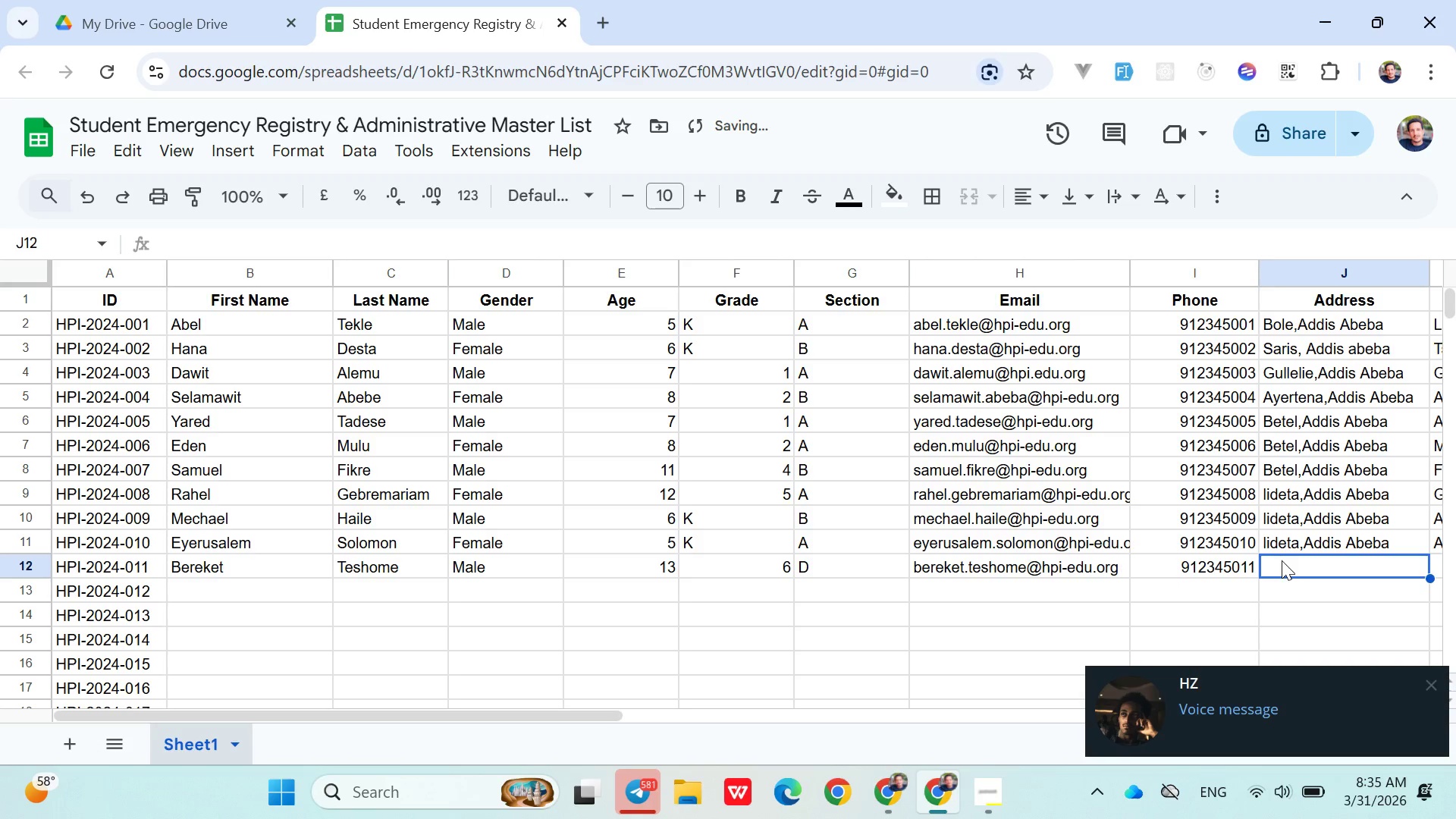 
type(be)
 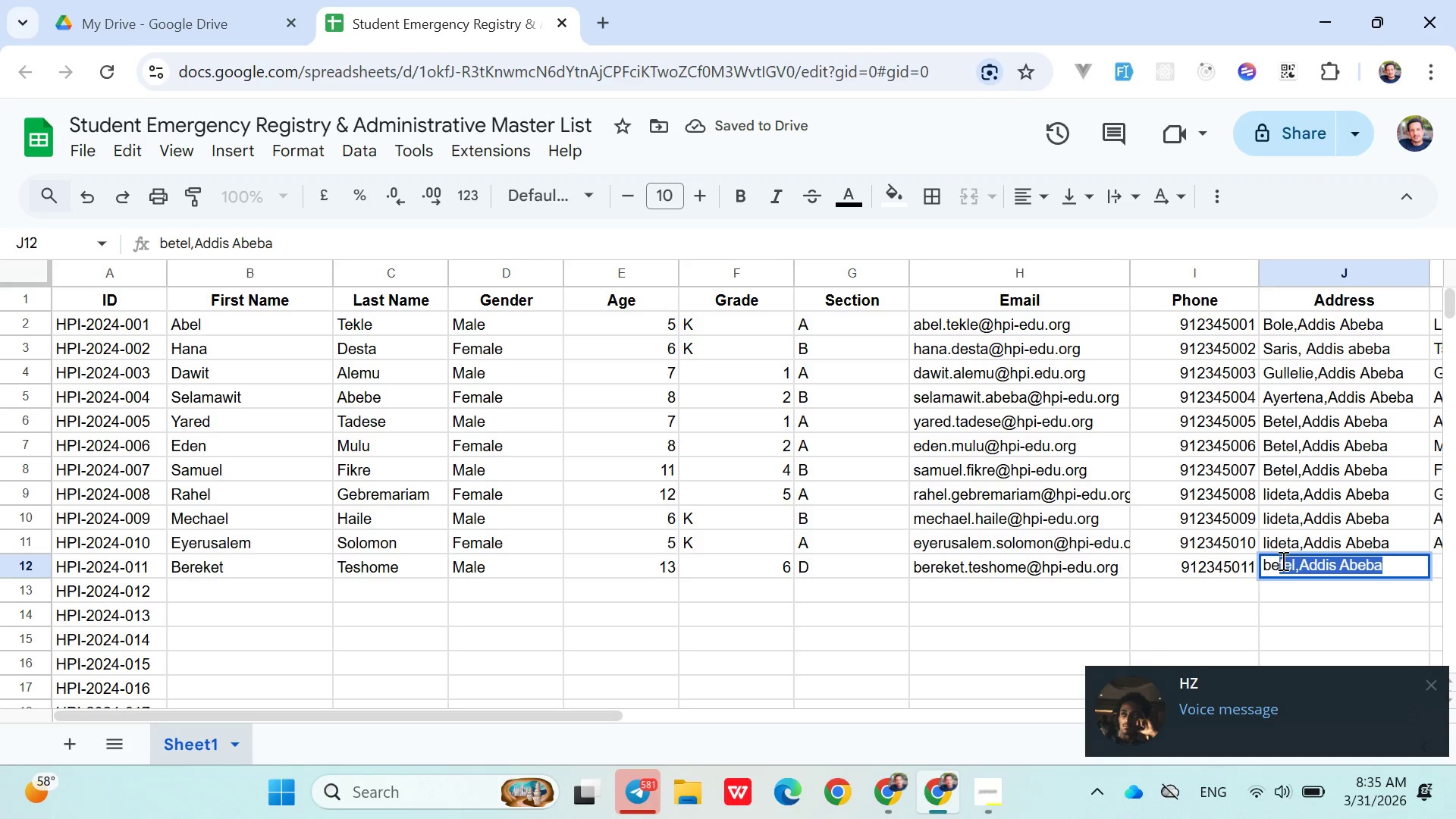 
key(ArrowRight)
 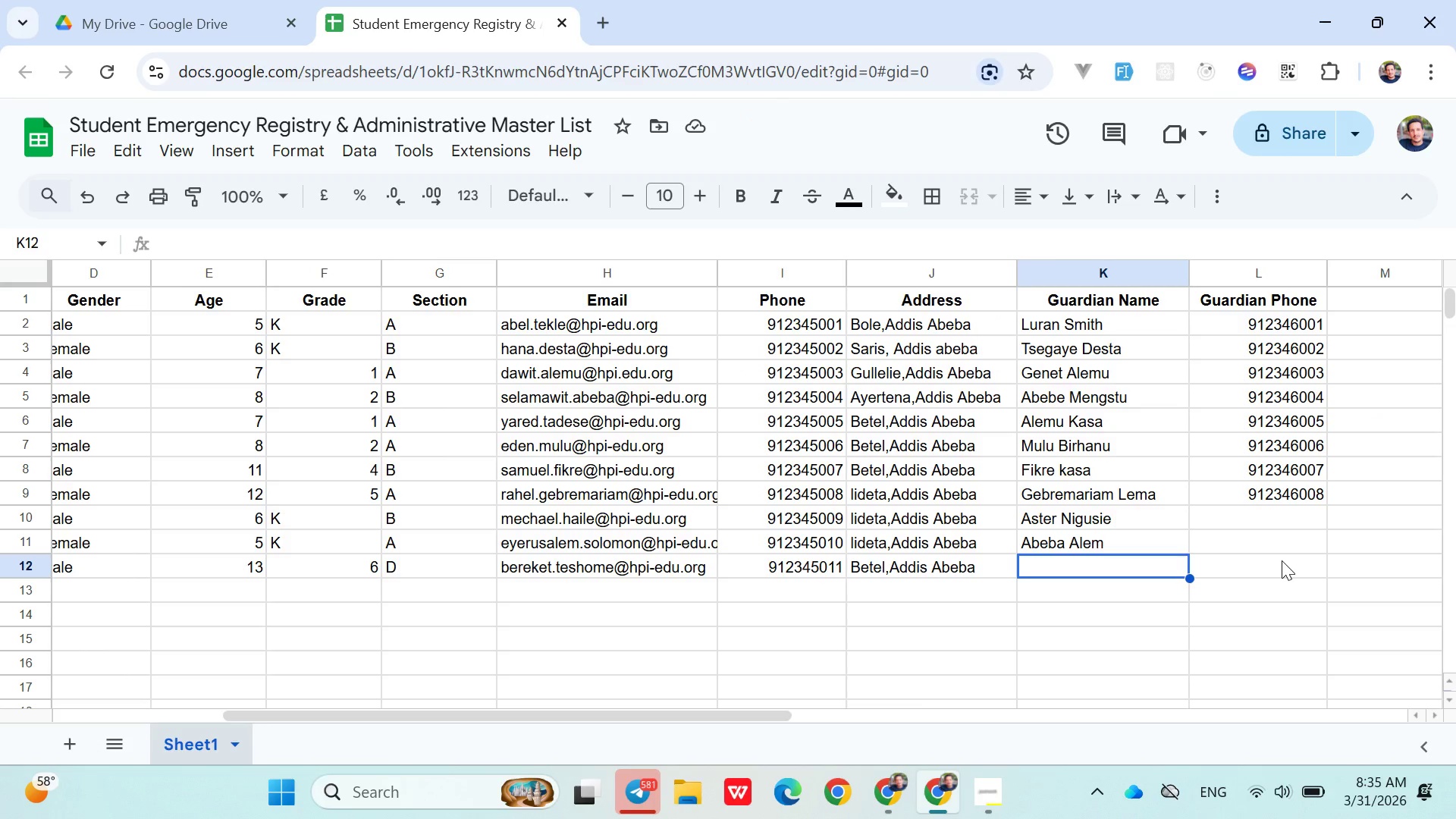 
wait(11.84)
 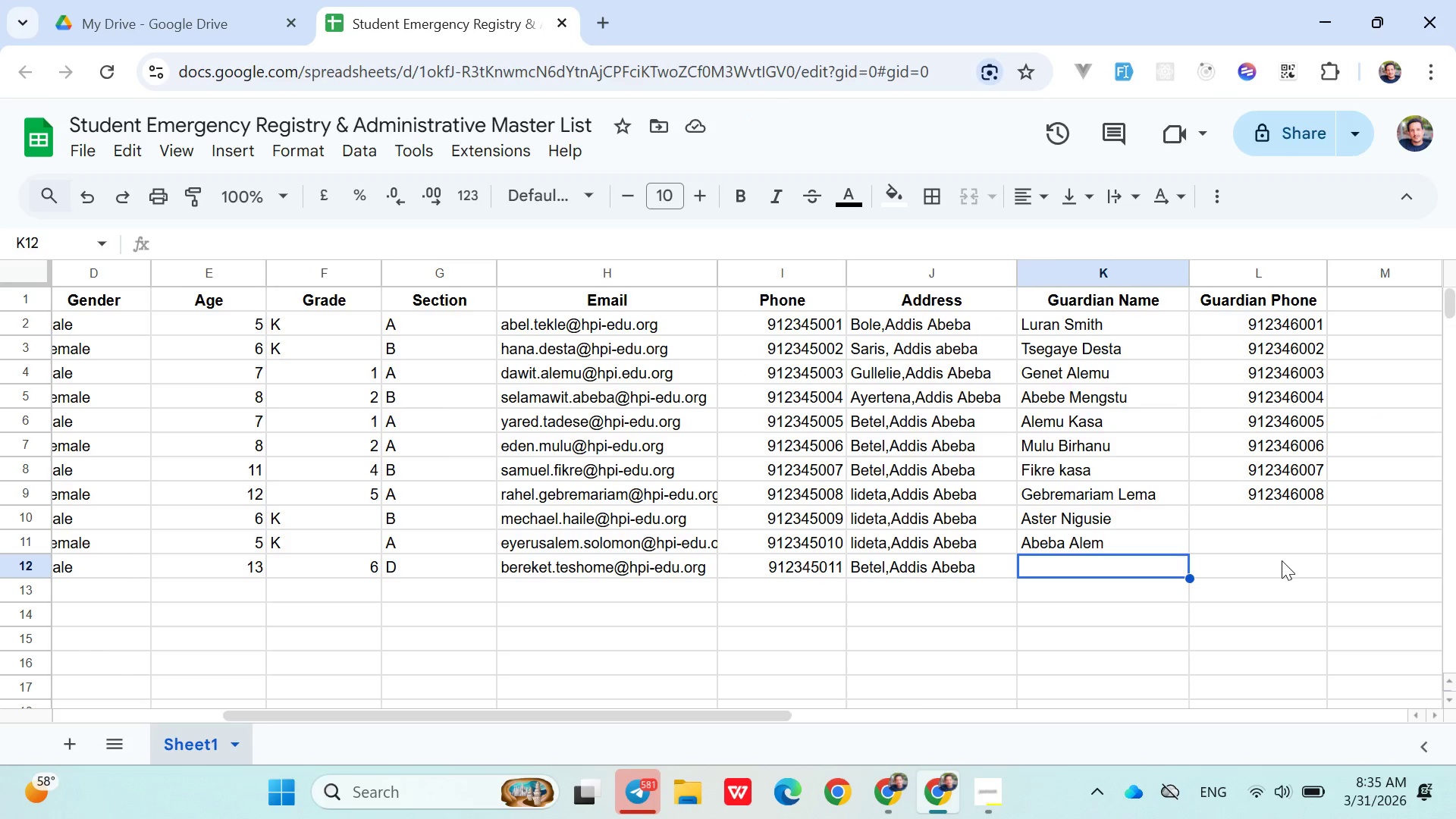 
type(Teshome Yalew)
 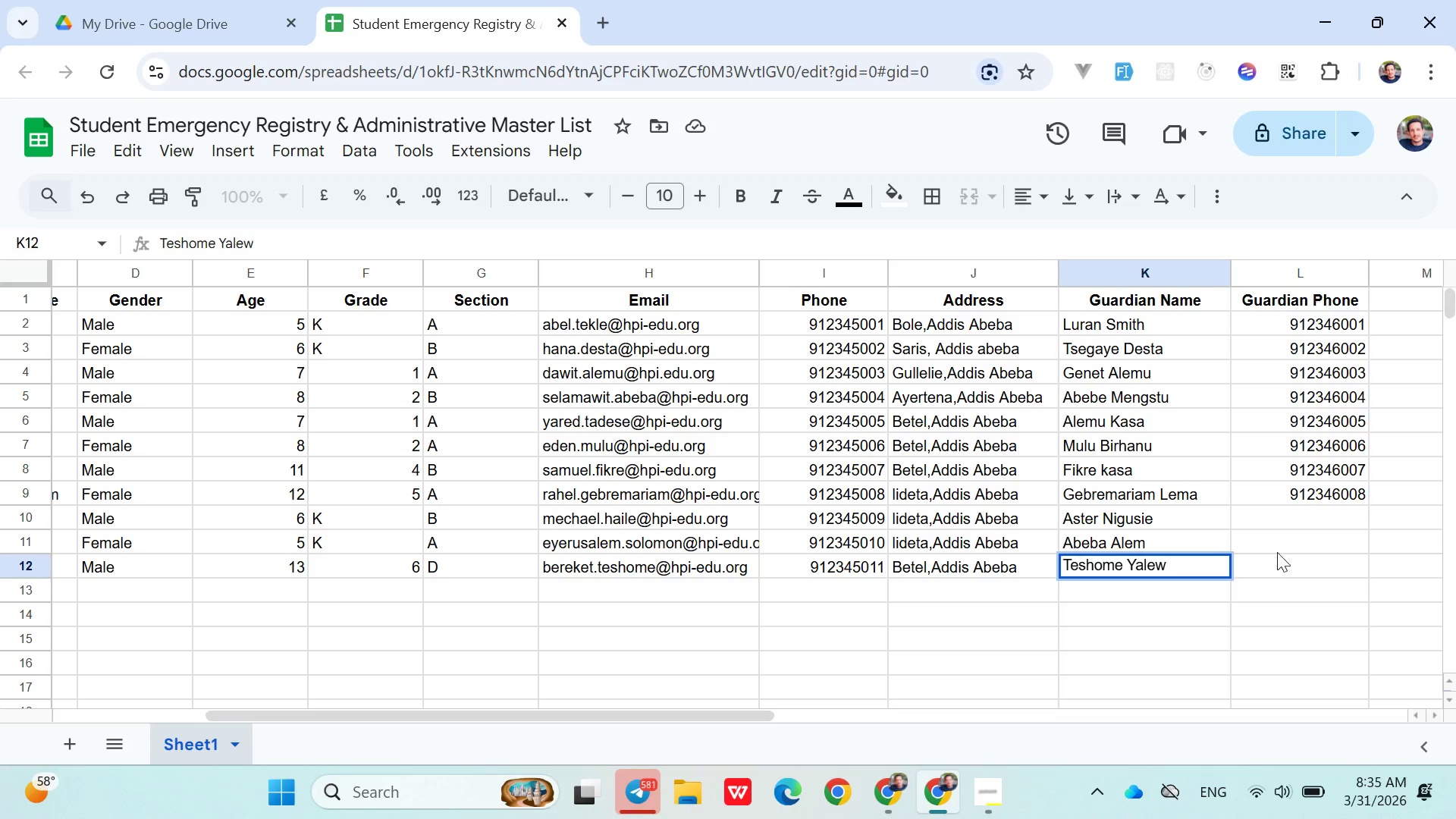 
left_click([1277, 517])
 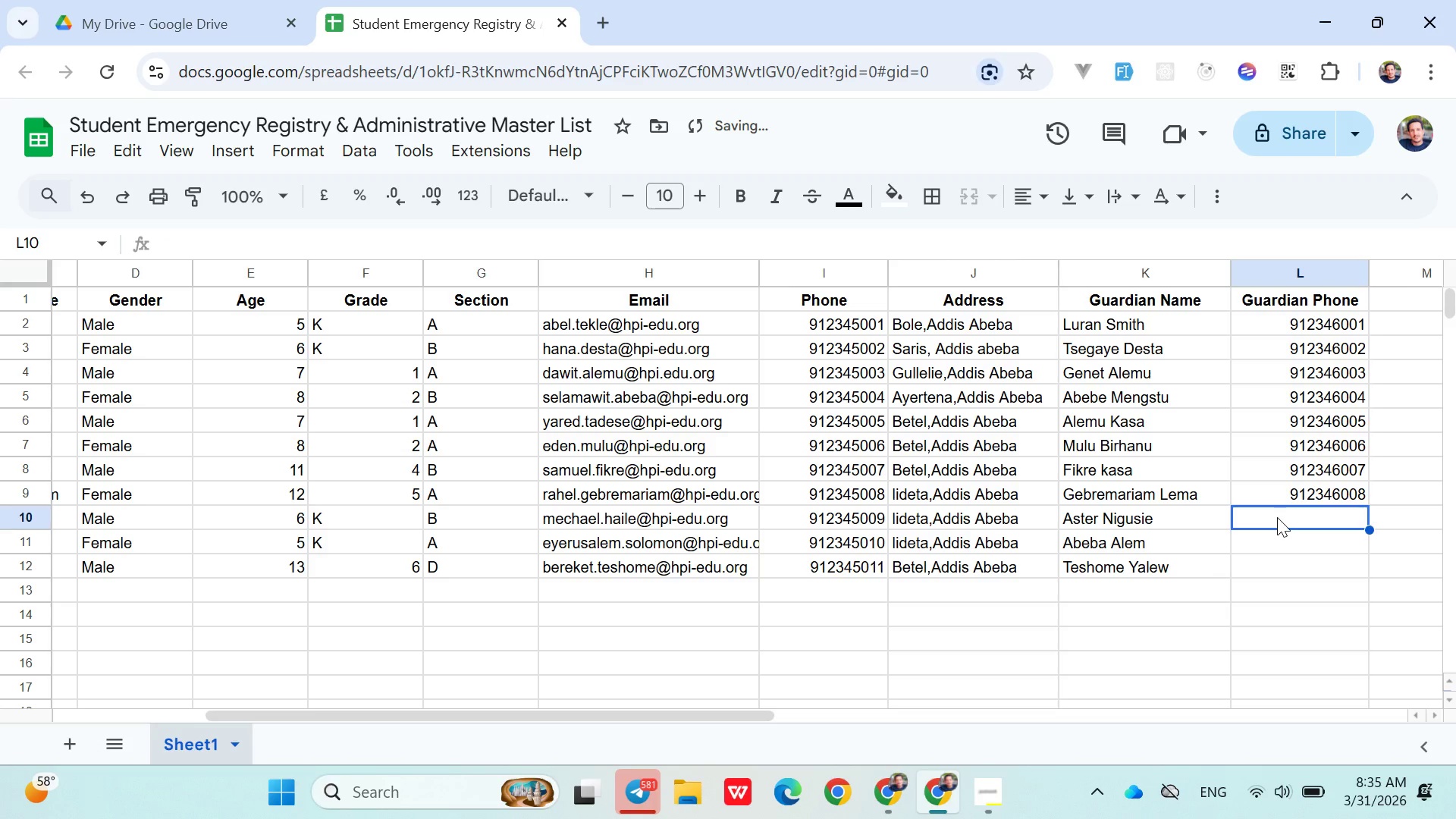 
type(0912346009)
 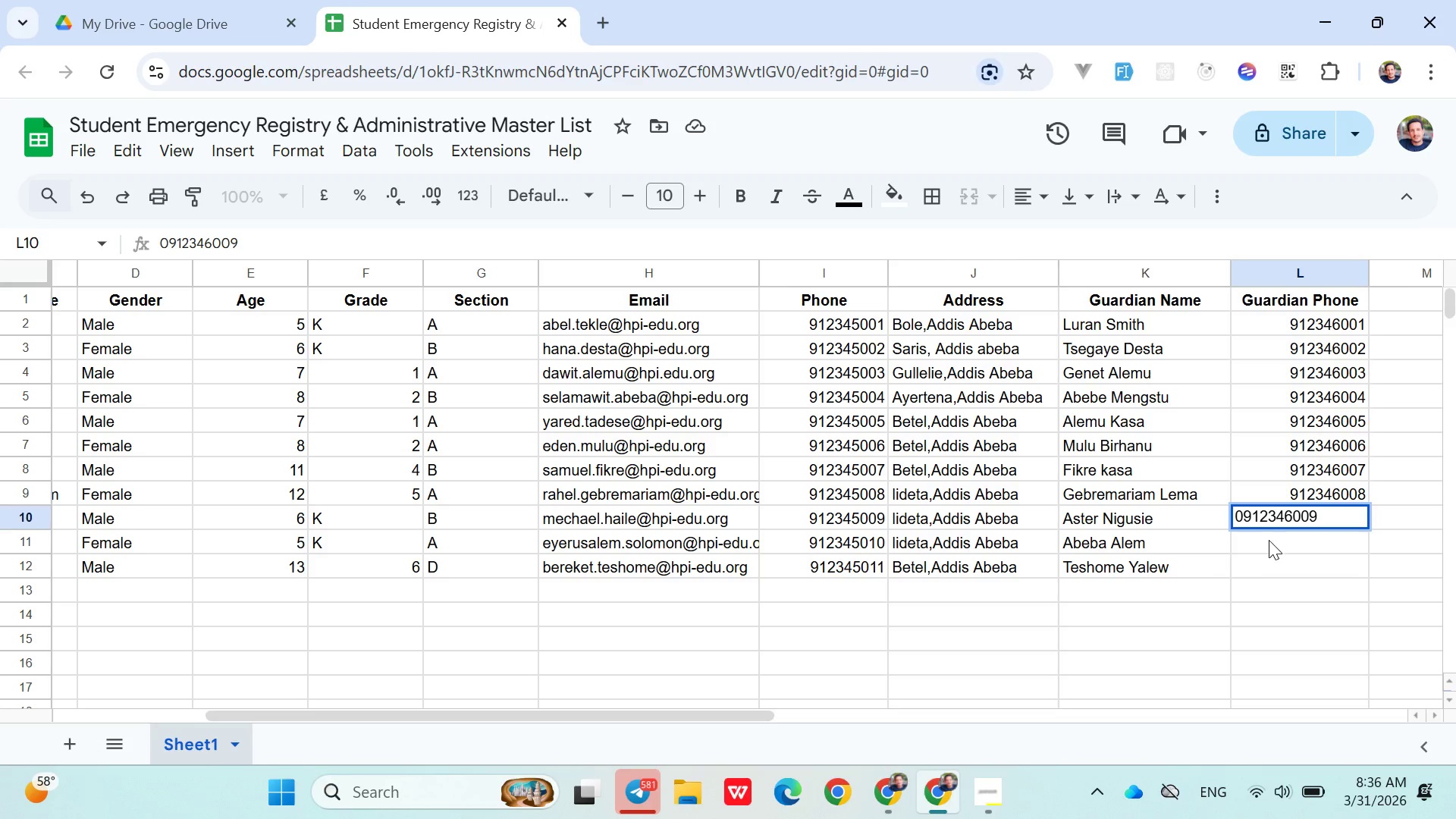 
left_click([1267, 542])
 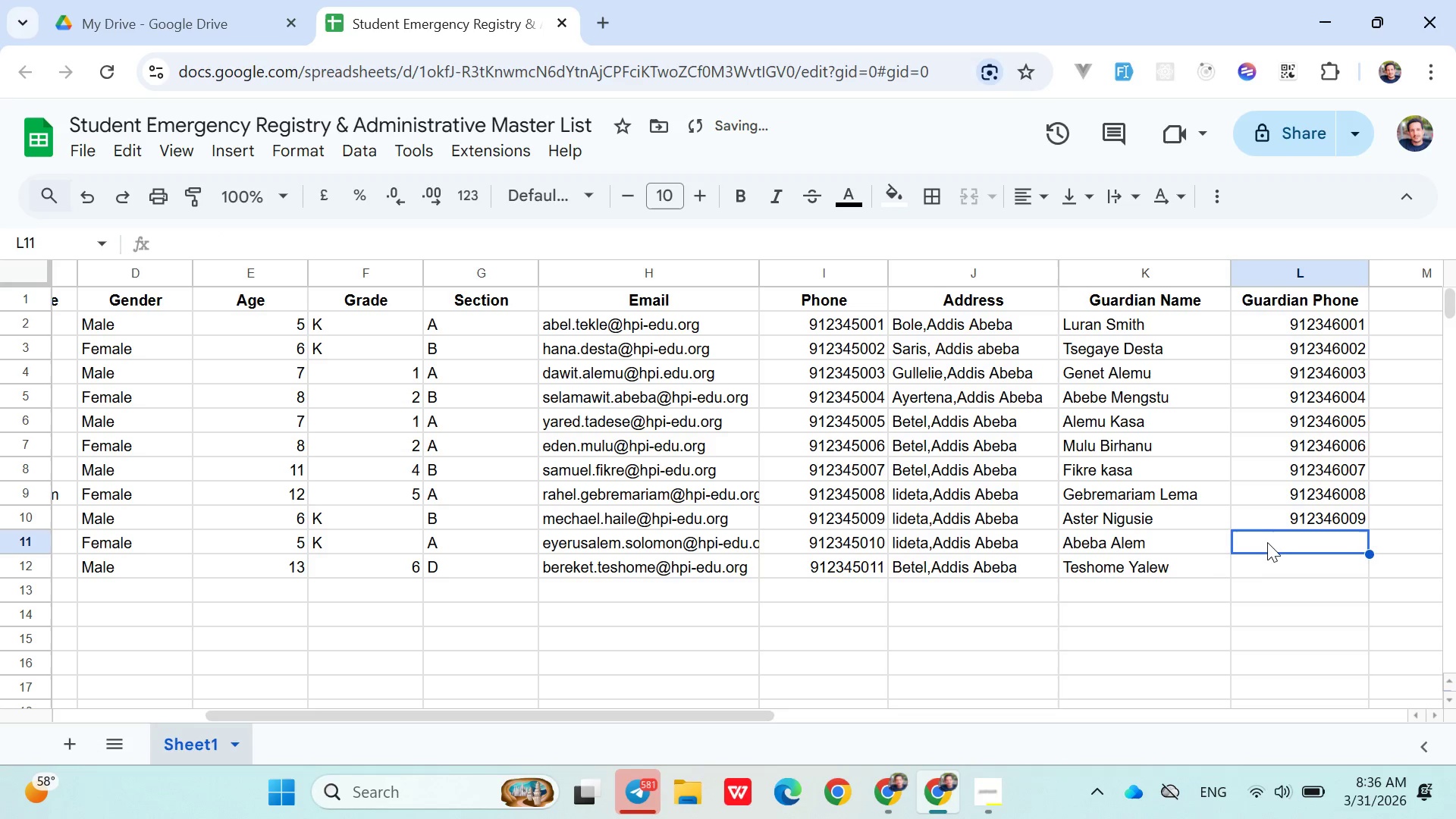 
type(0912346010)
 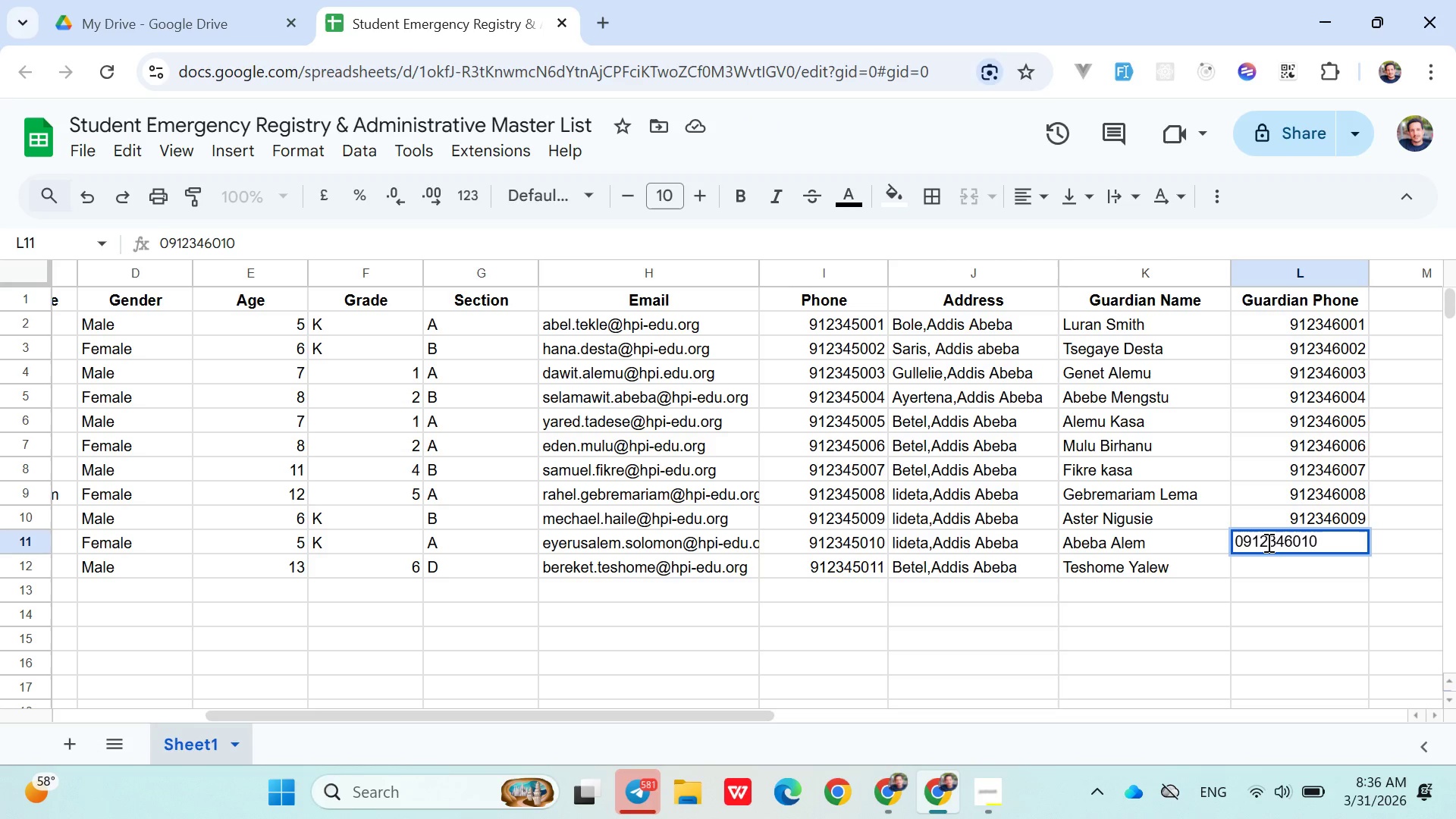 
key(ArrowDown)
 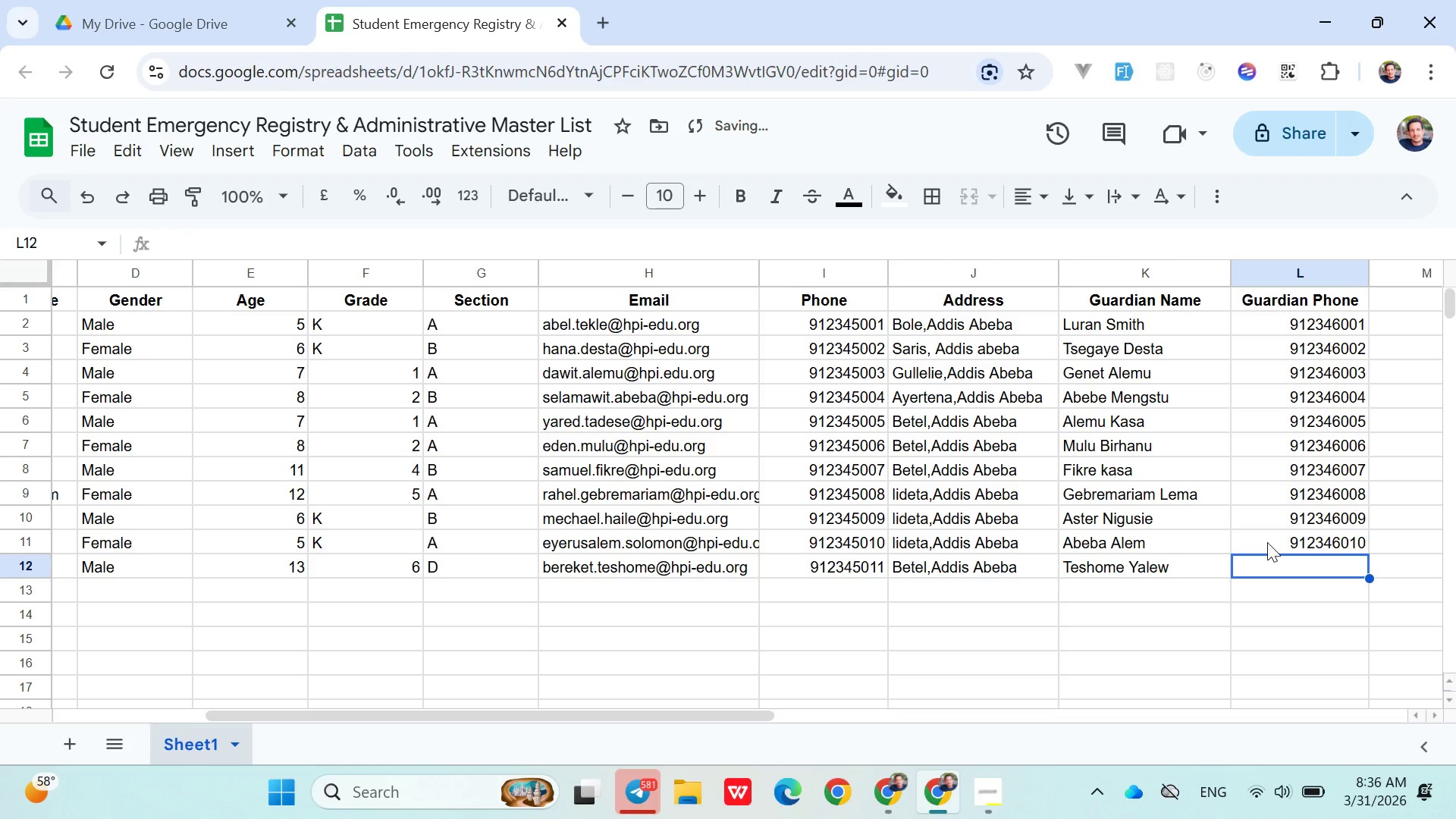 
type(0912346011)
 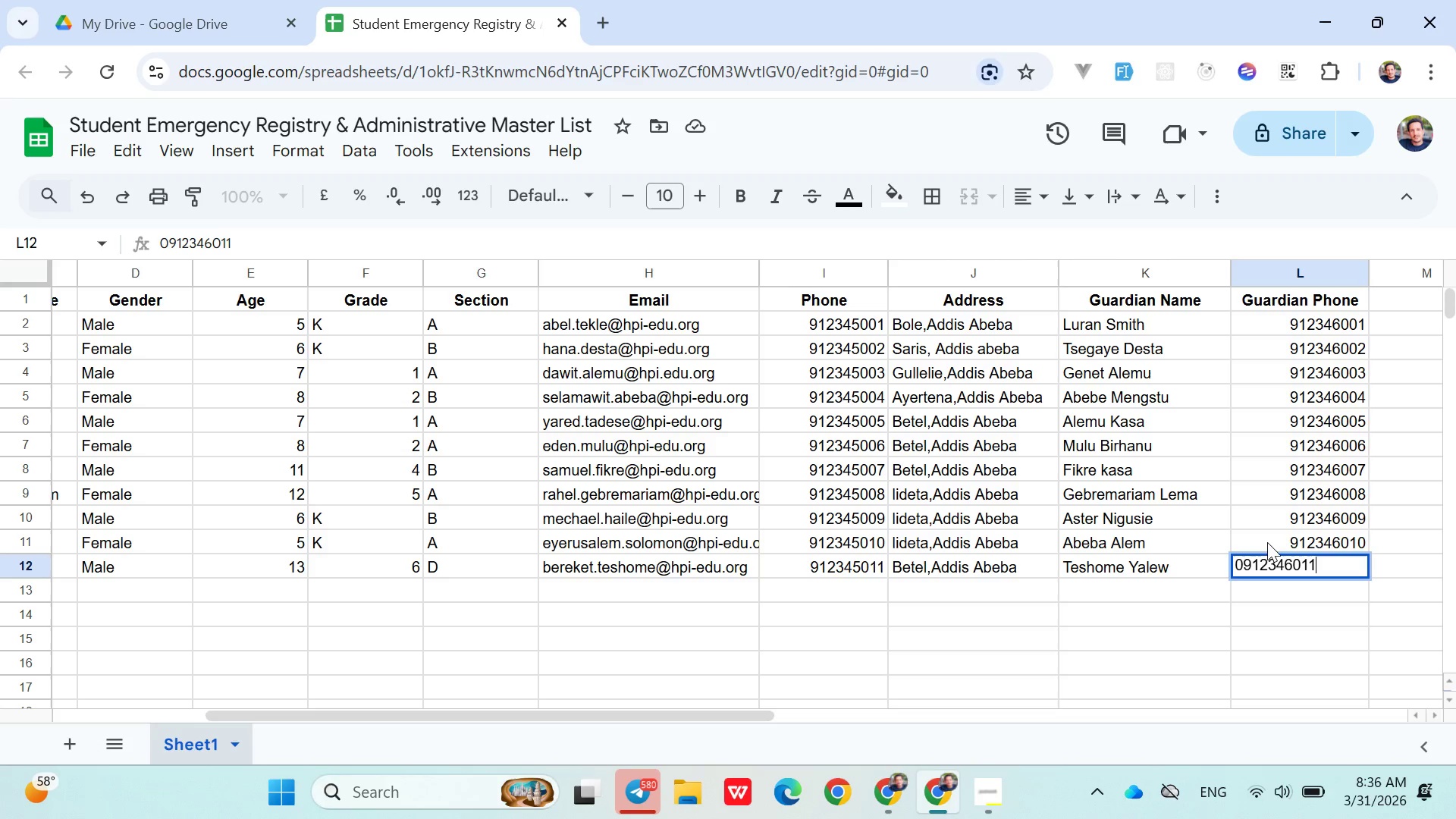 
wait(10.23)
 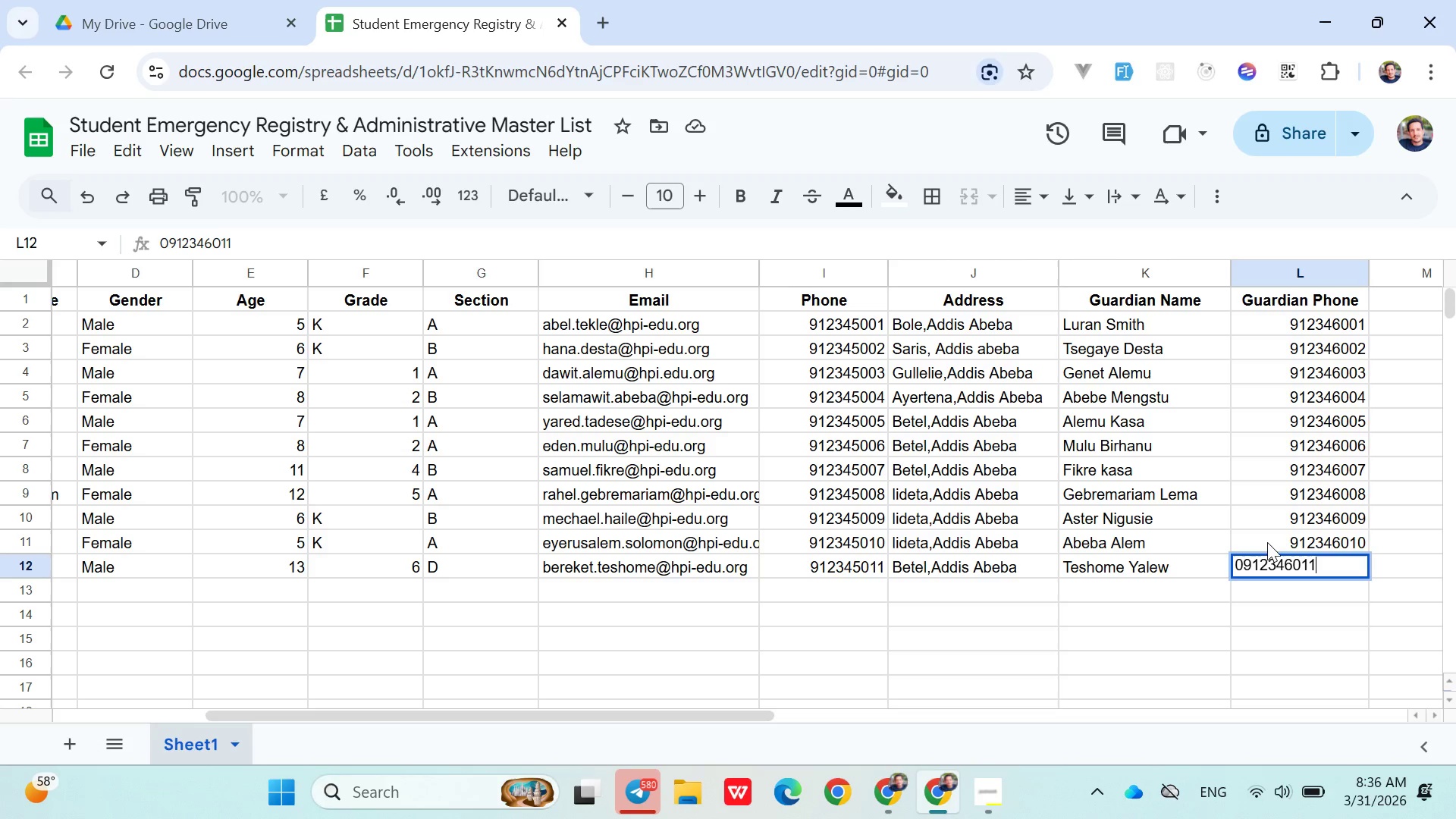 
left_click([1178, 592])
 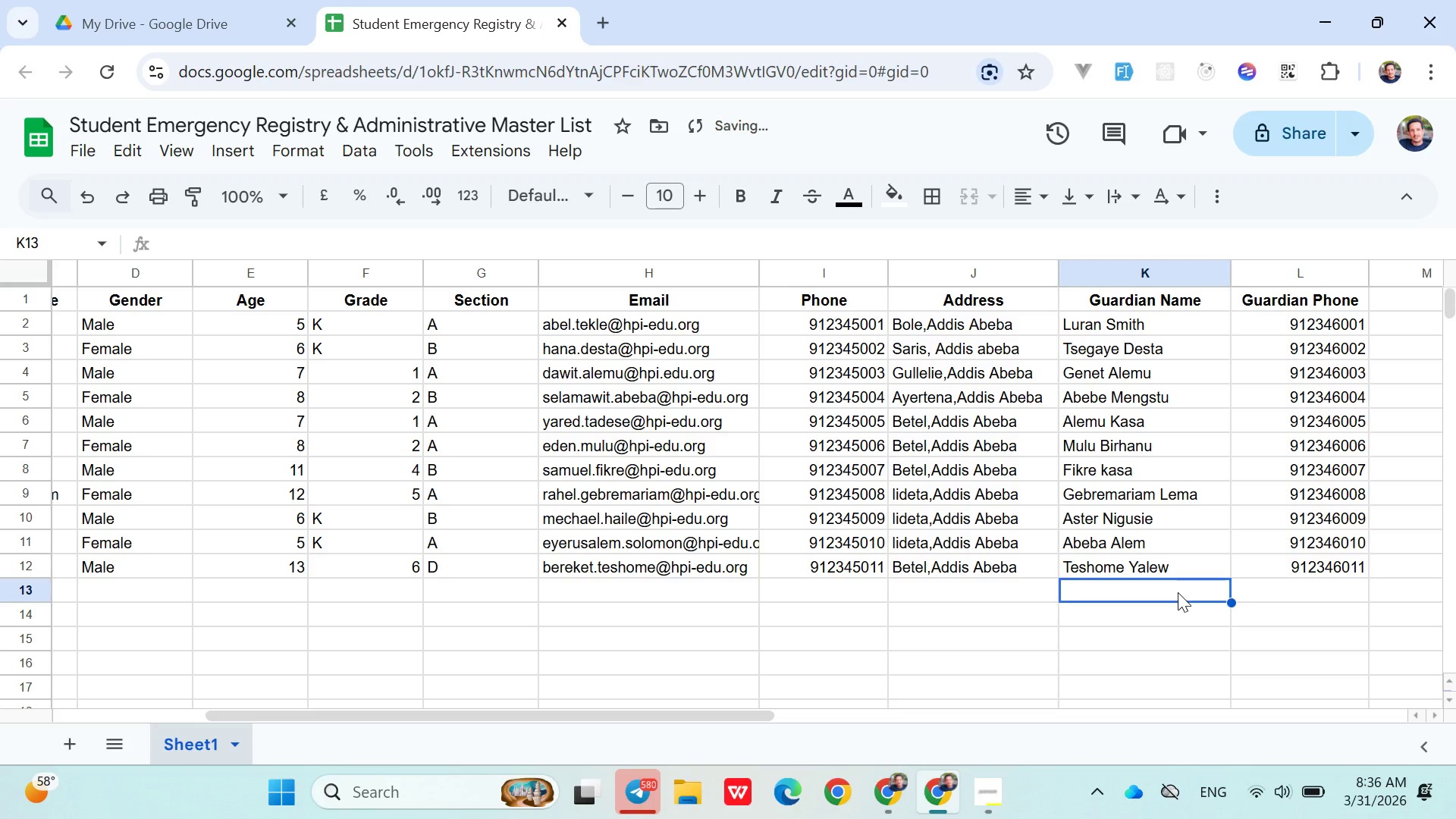 
hold_key(key=ArrowLeft, duration=1.0)
 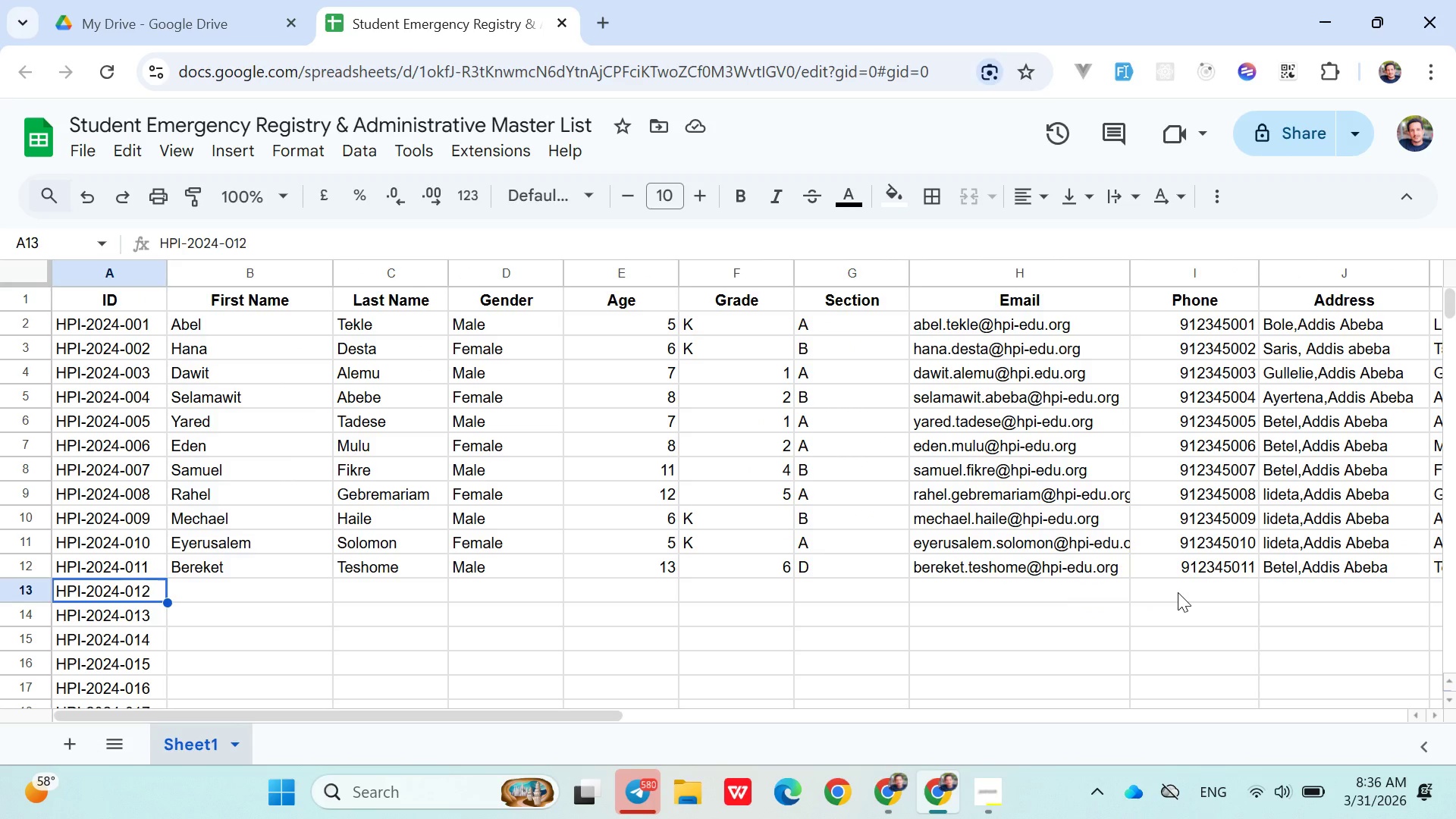 
wait(13.41)
 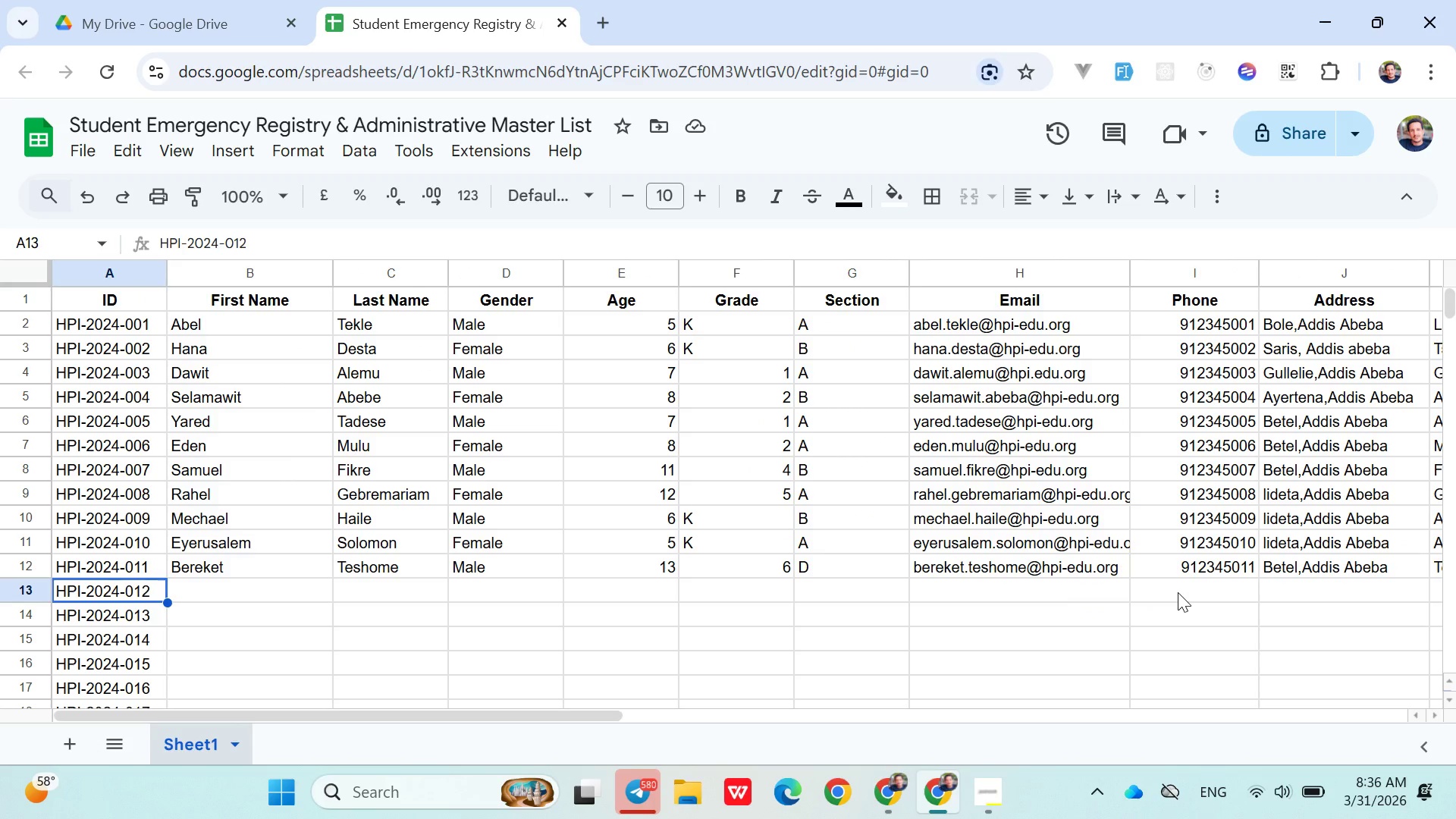 
left_click([259, 589])
 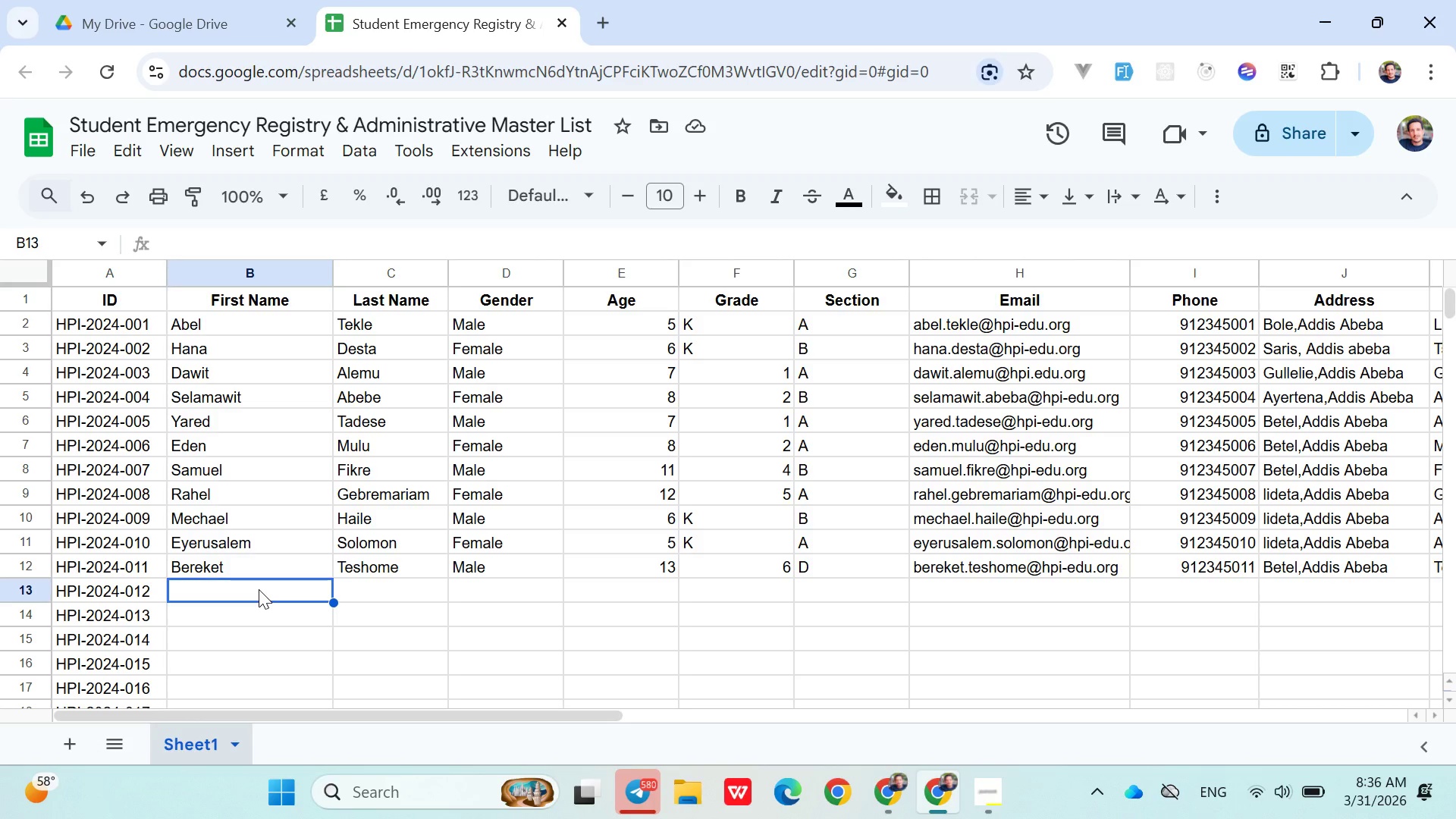 
wait(9.89)
 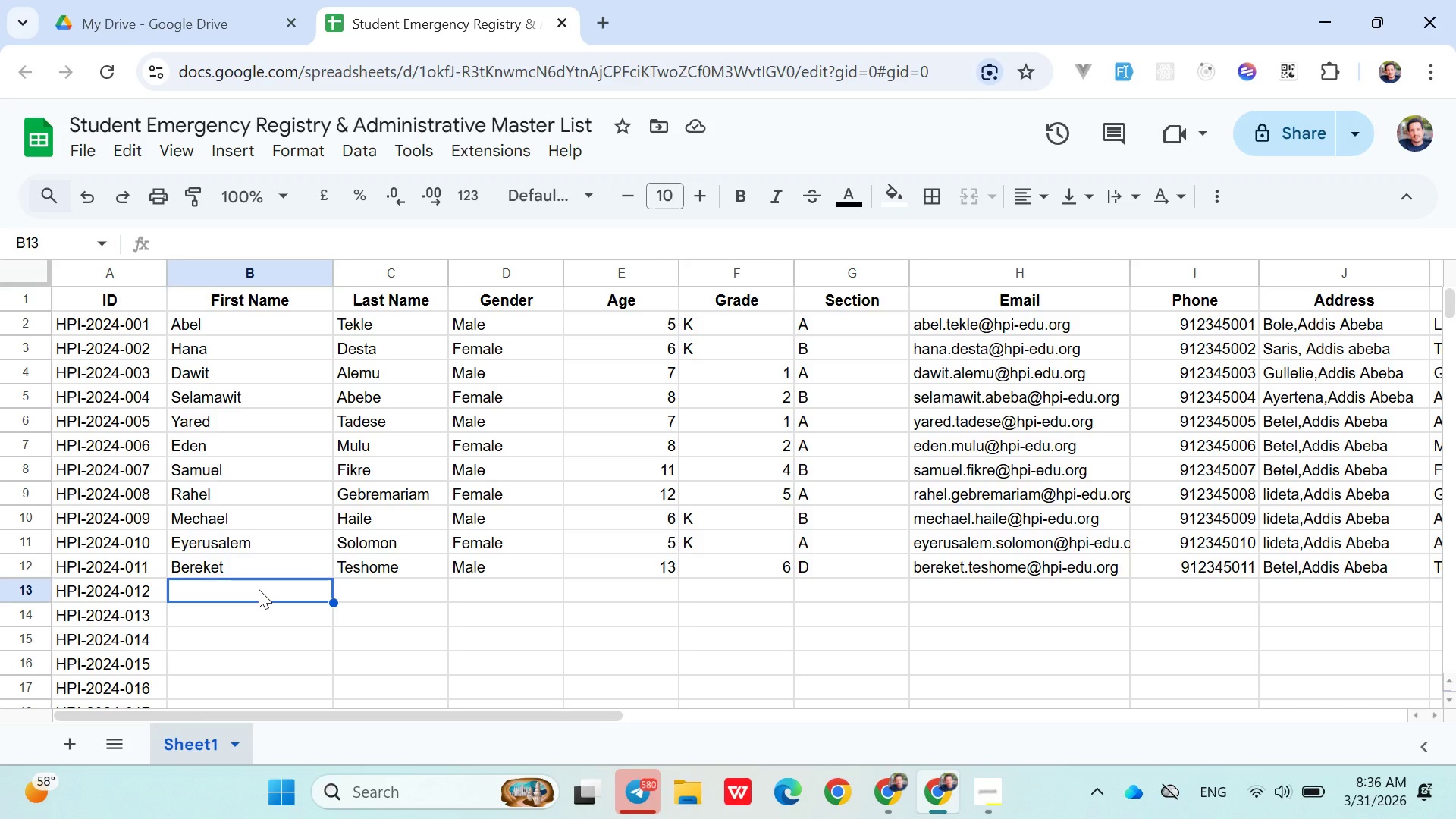 
type(Muluye)
 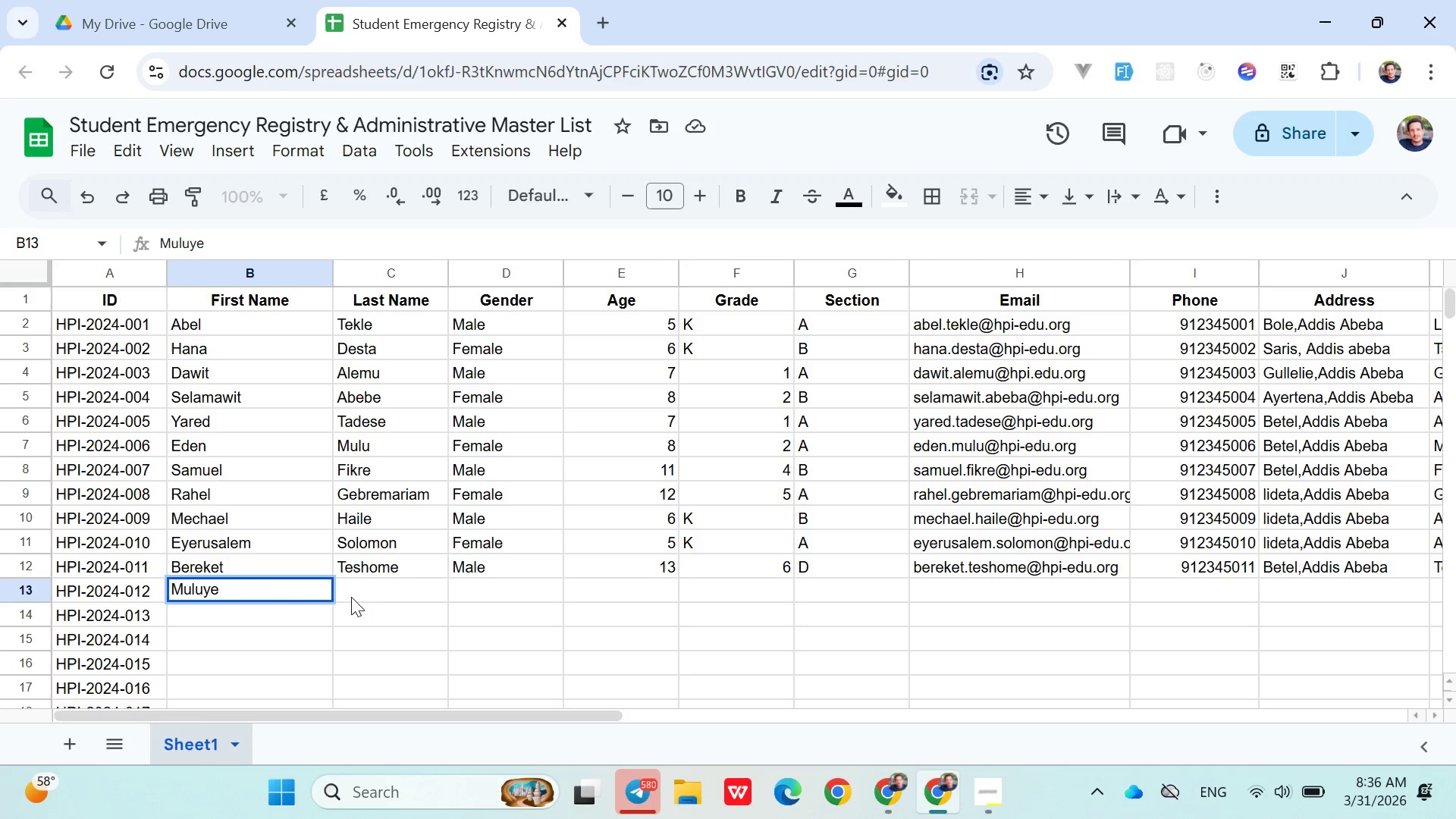 
left_click([375, 589])
 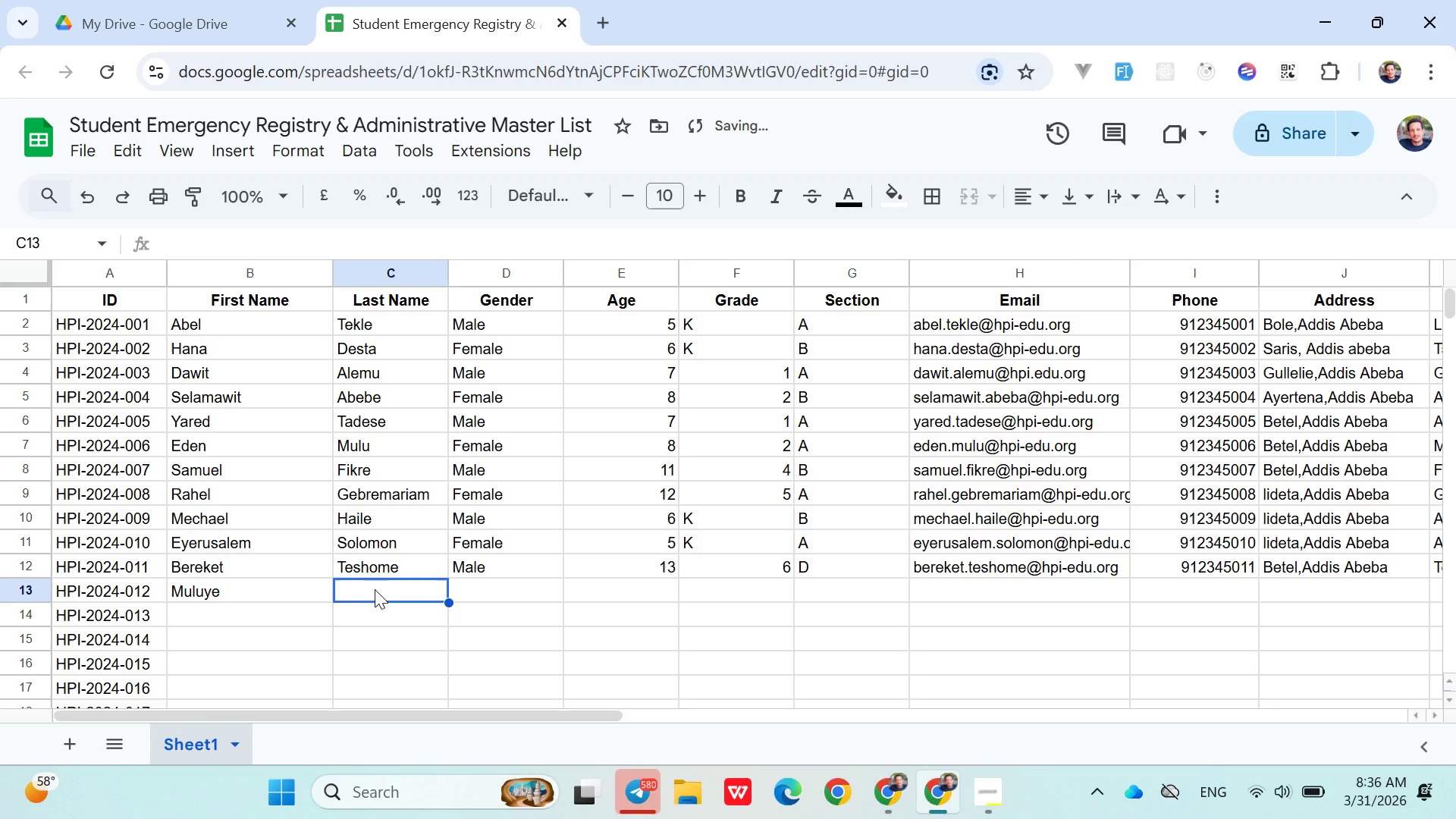 
type(Abiy)
 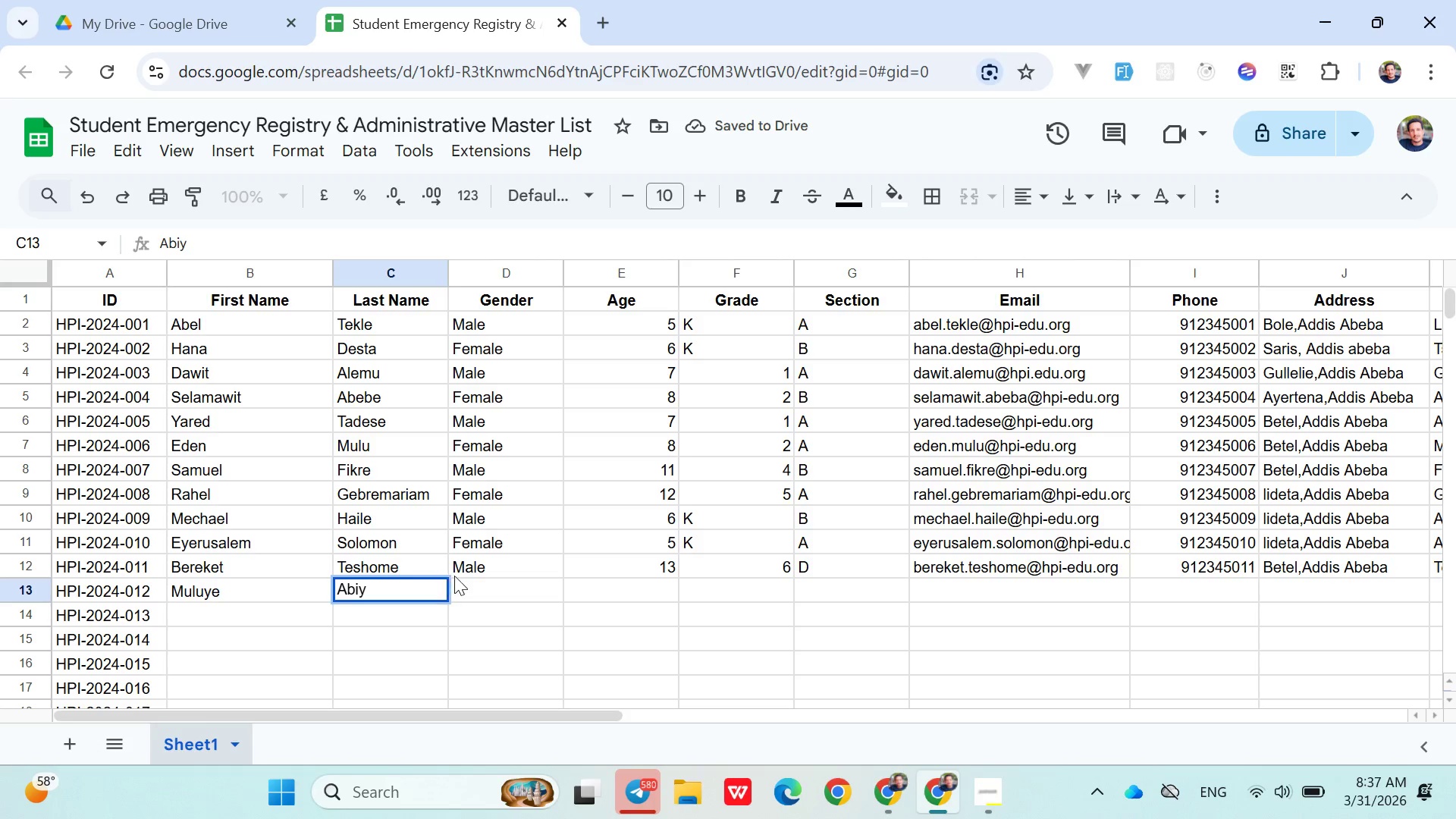 
left_click([469, 581])
 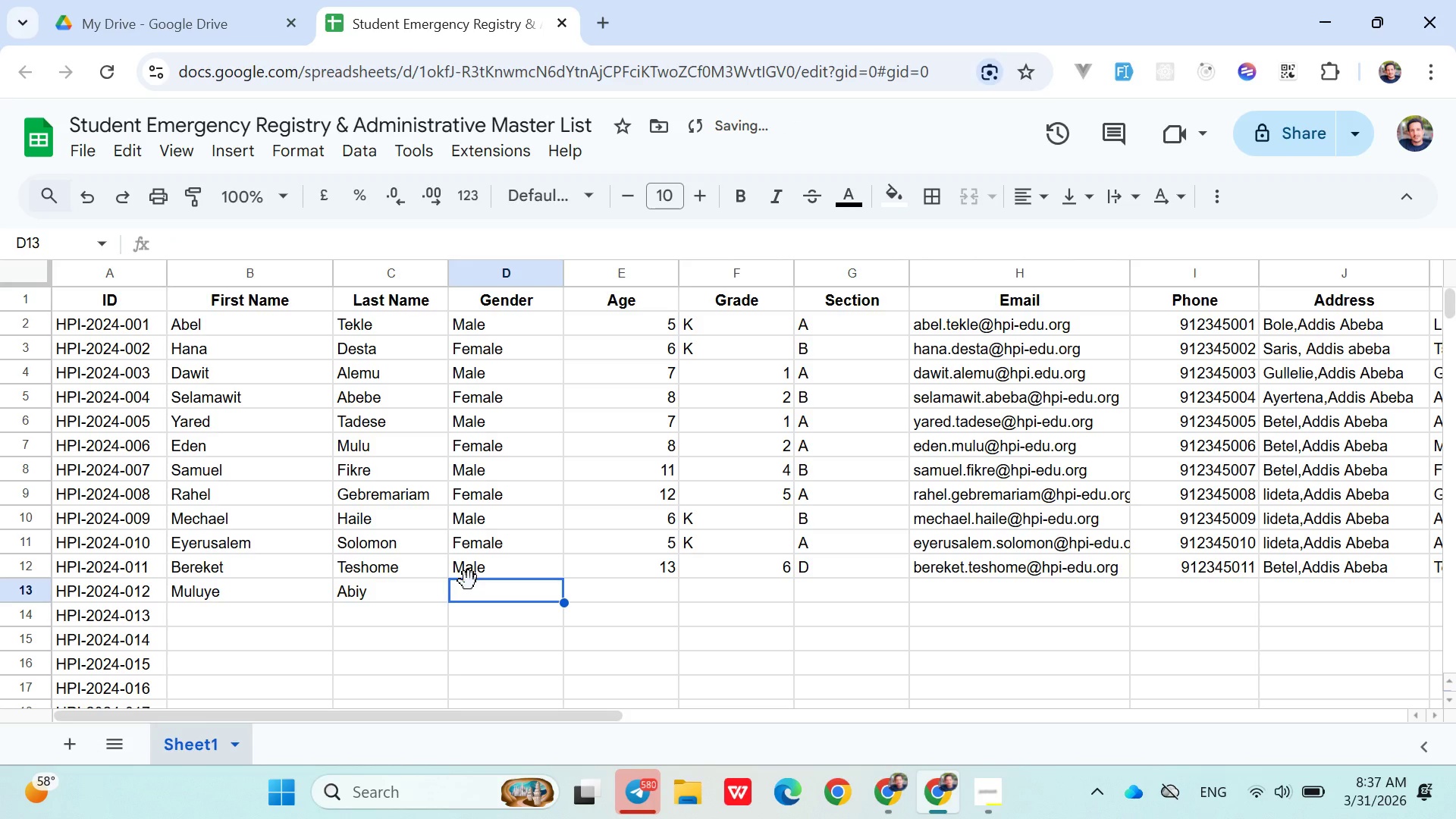 
type(Fem)
 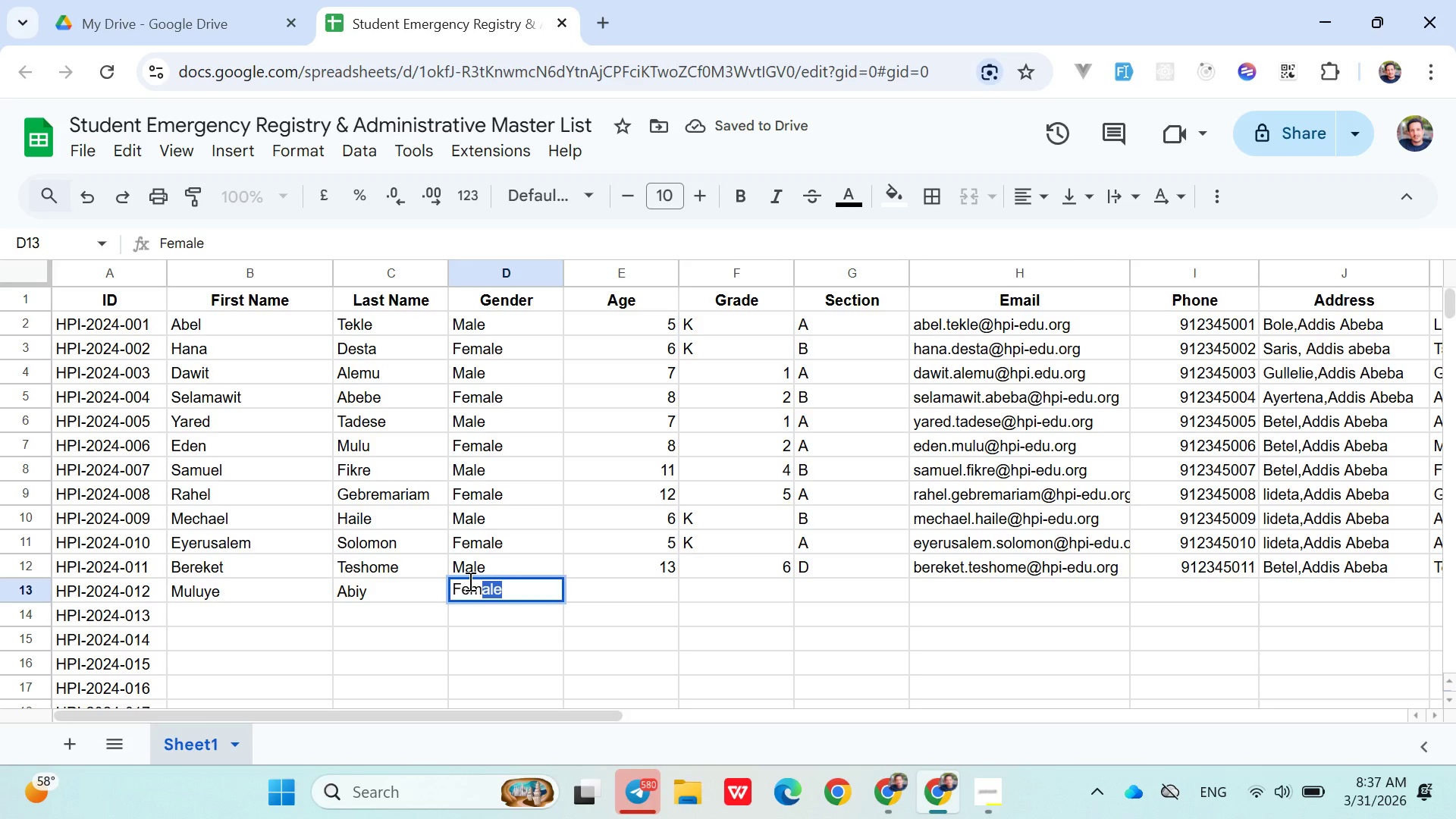 
key(ArrowRight)
 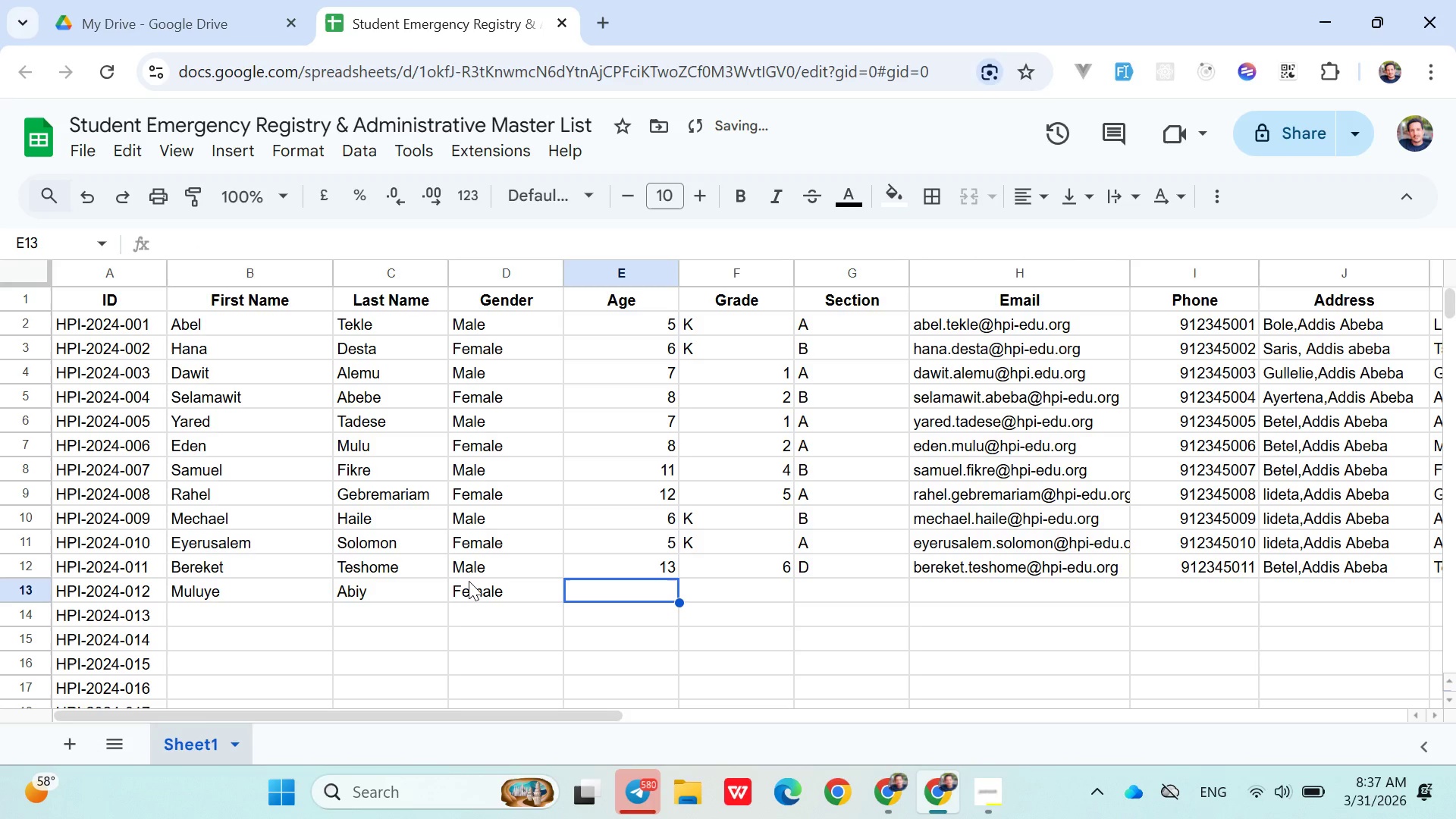 
type(12)
 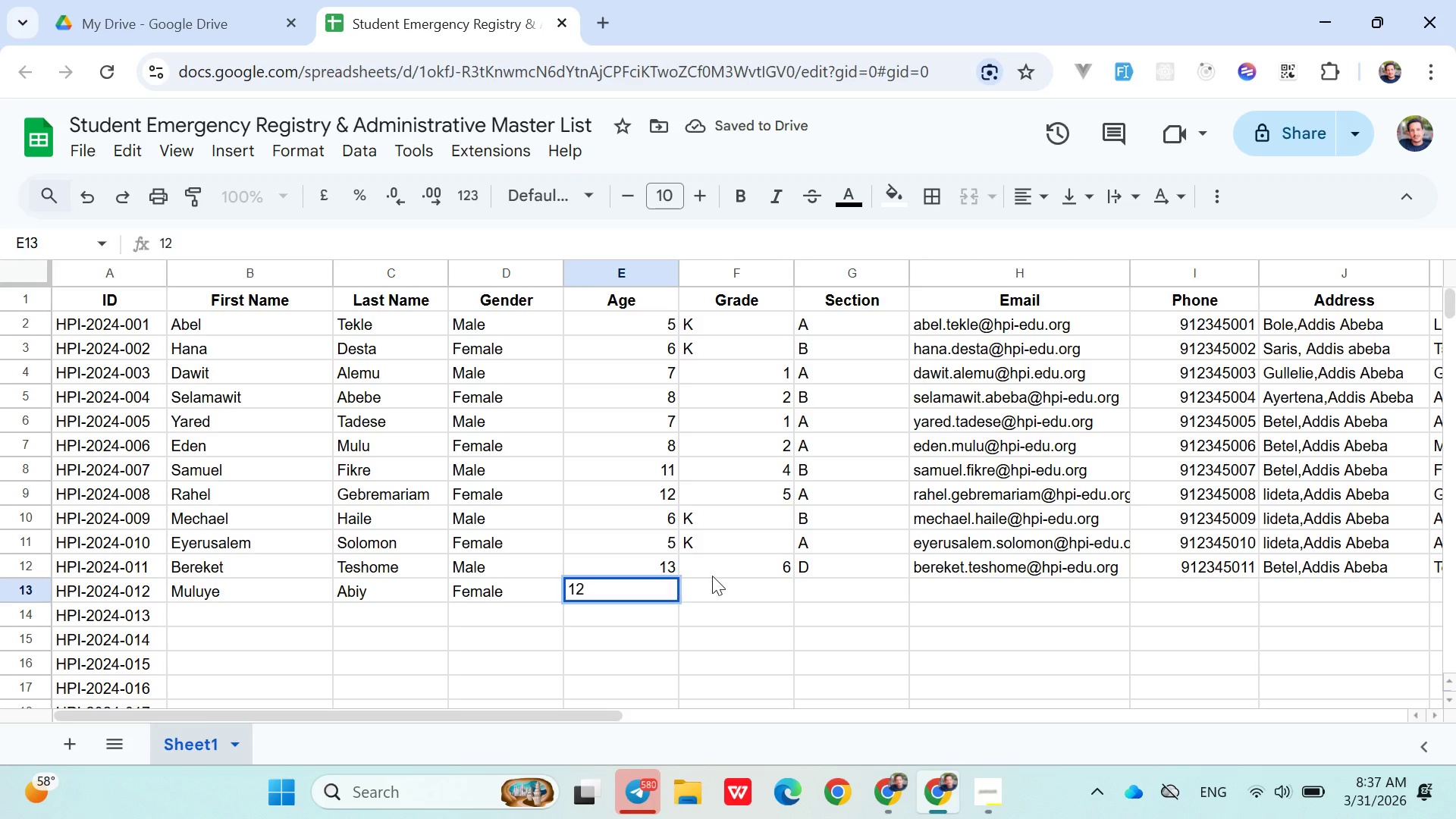 
left_click([722, 576])
 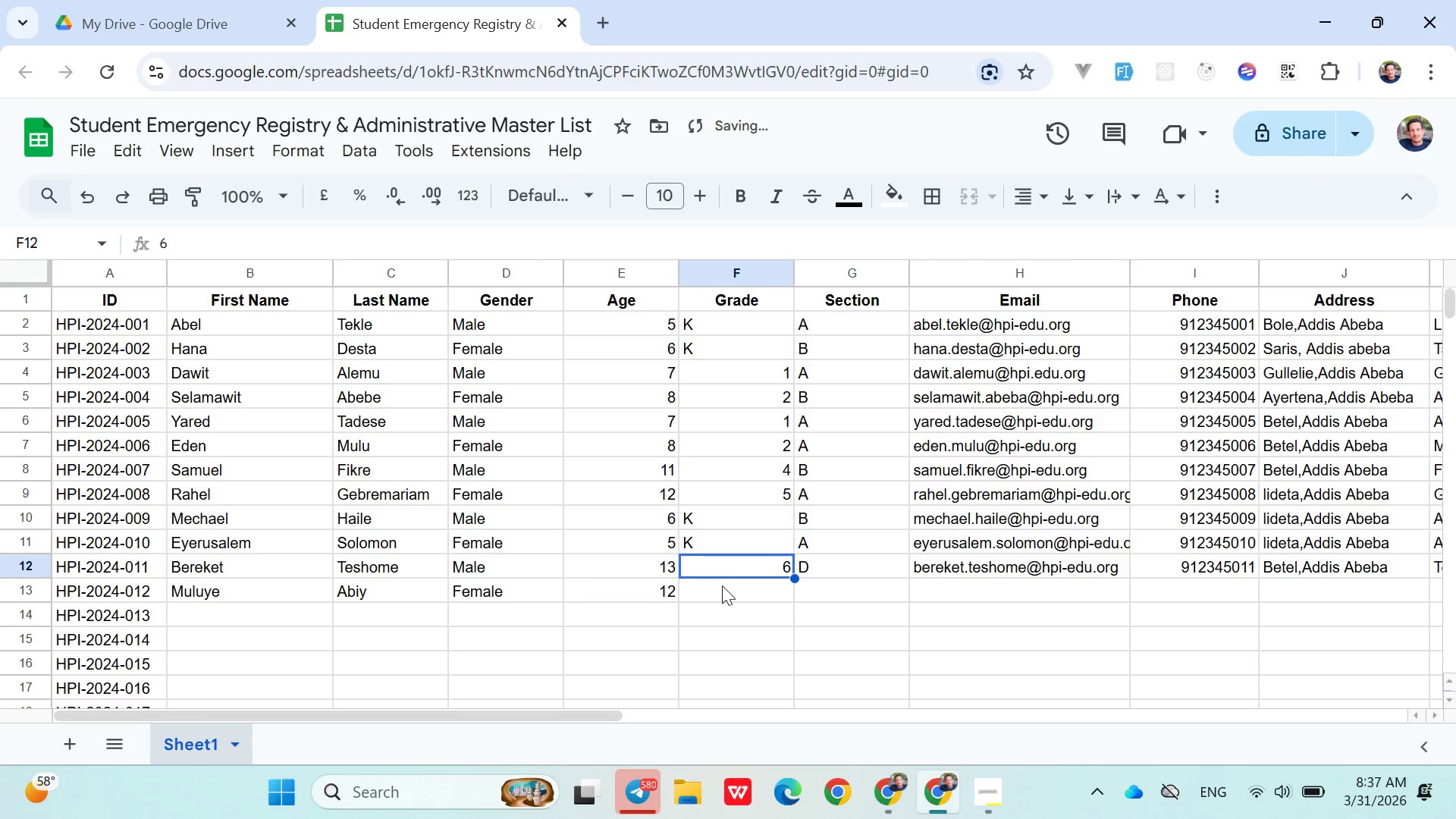 
left_click([722, 586])
 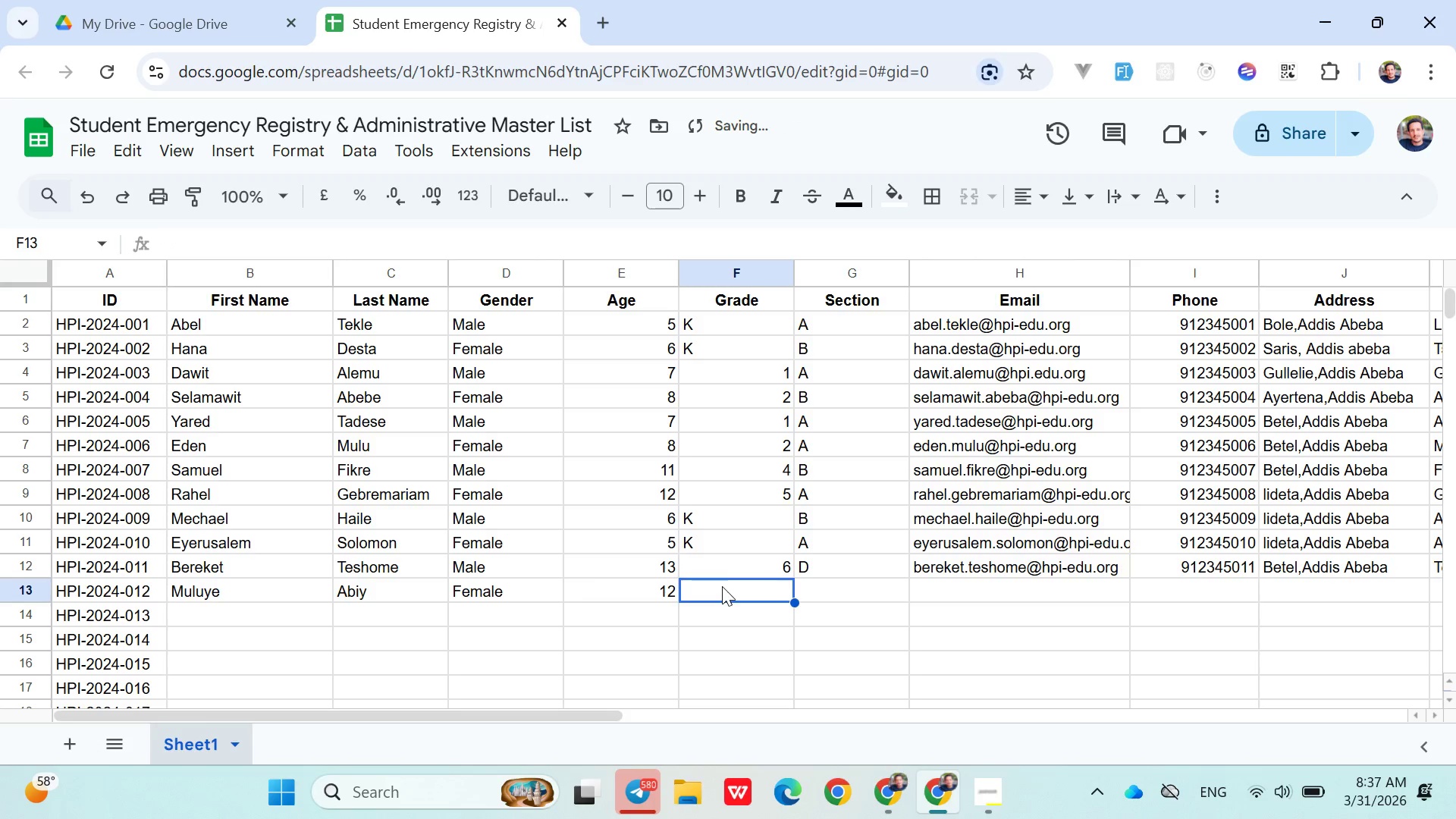 
key(7)
 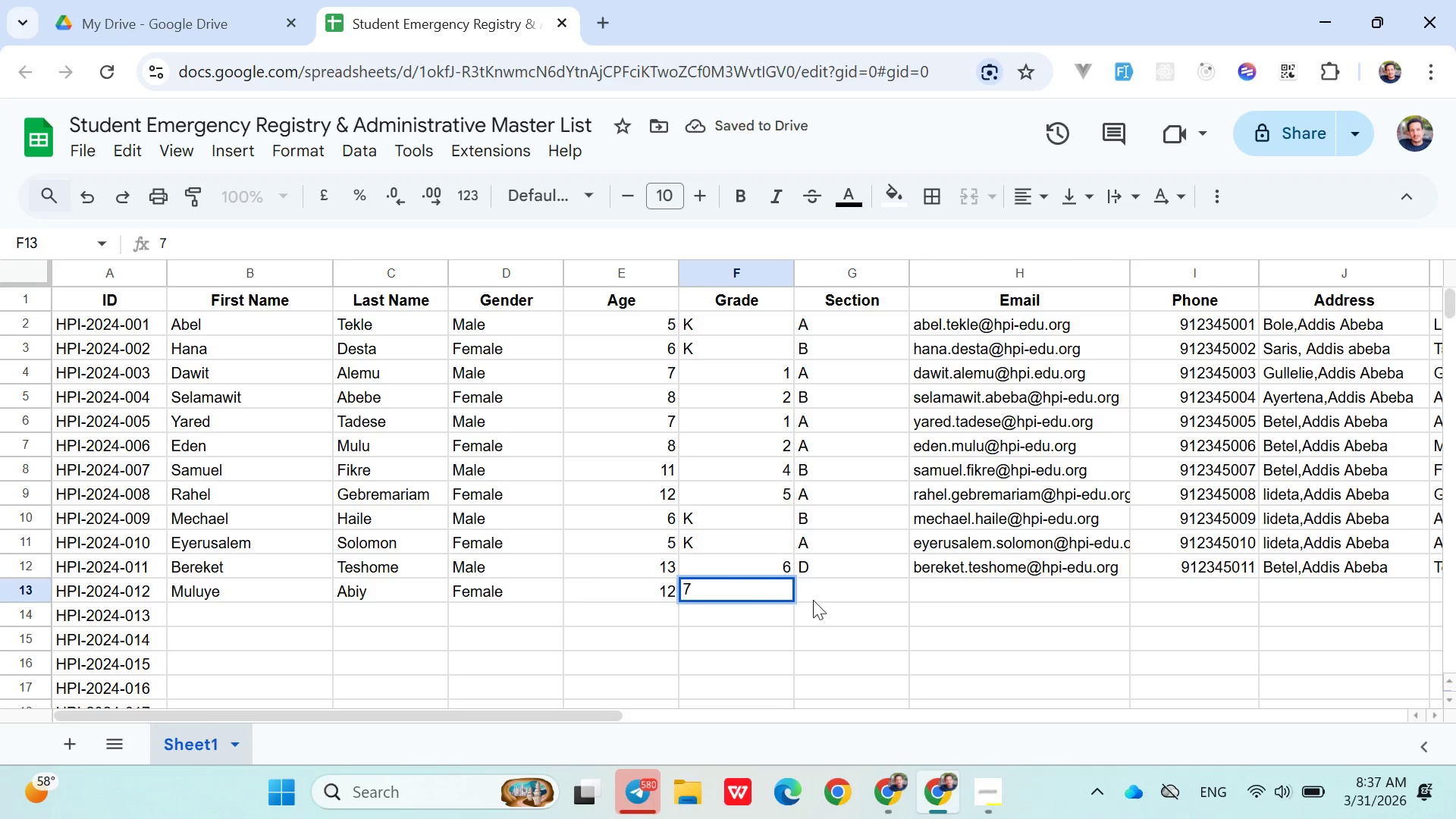 
left_click([824, 590])
 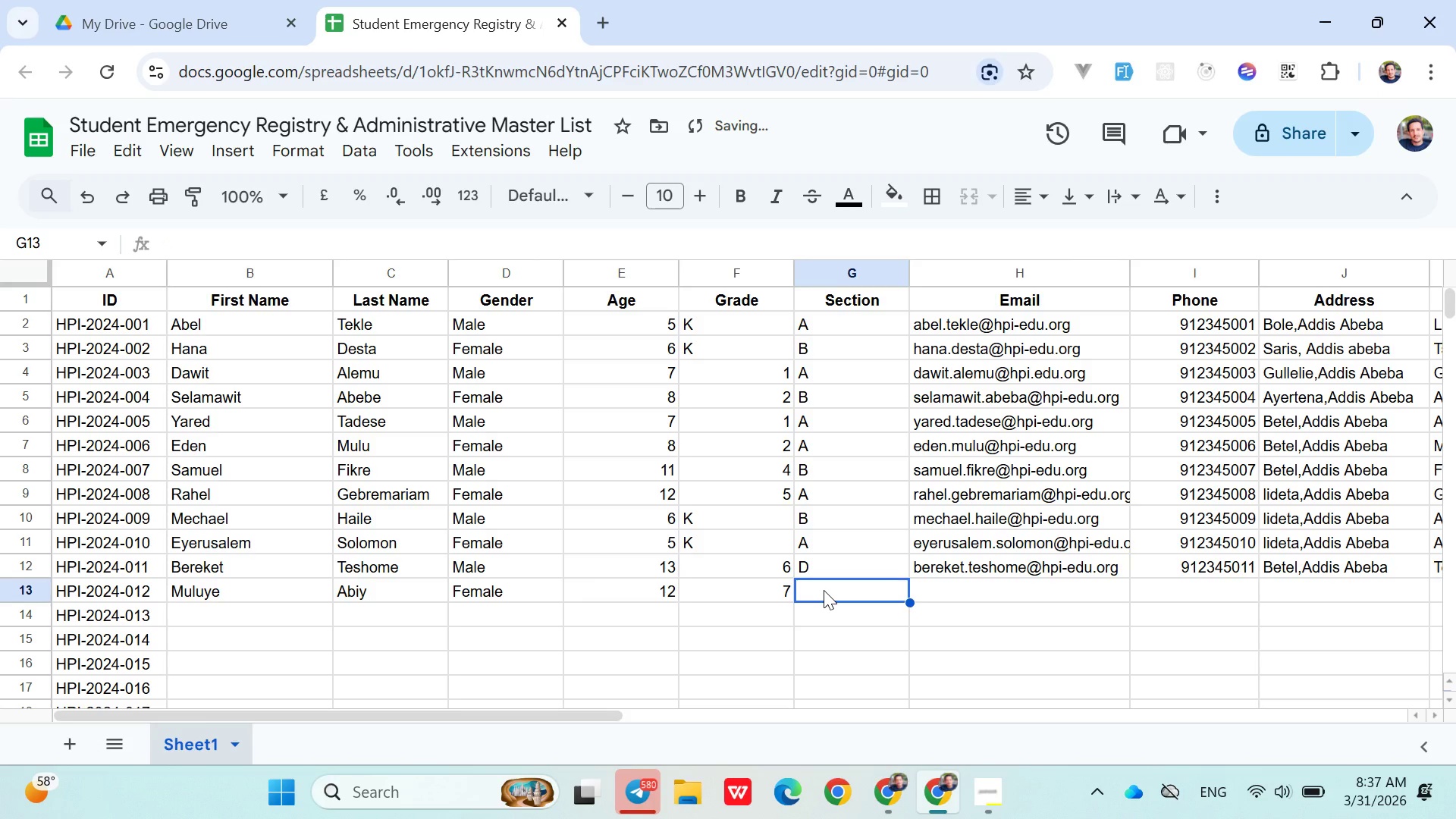 
key(Shift+A)
 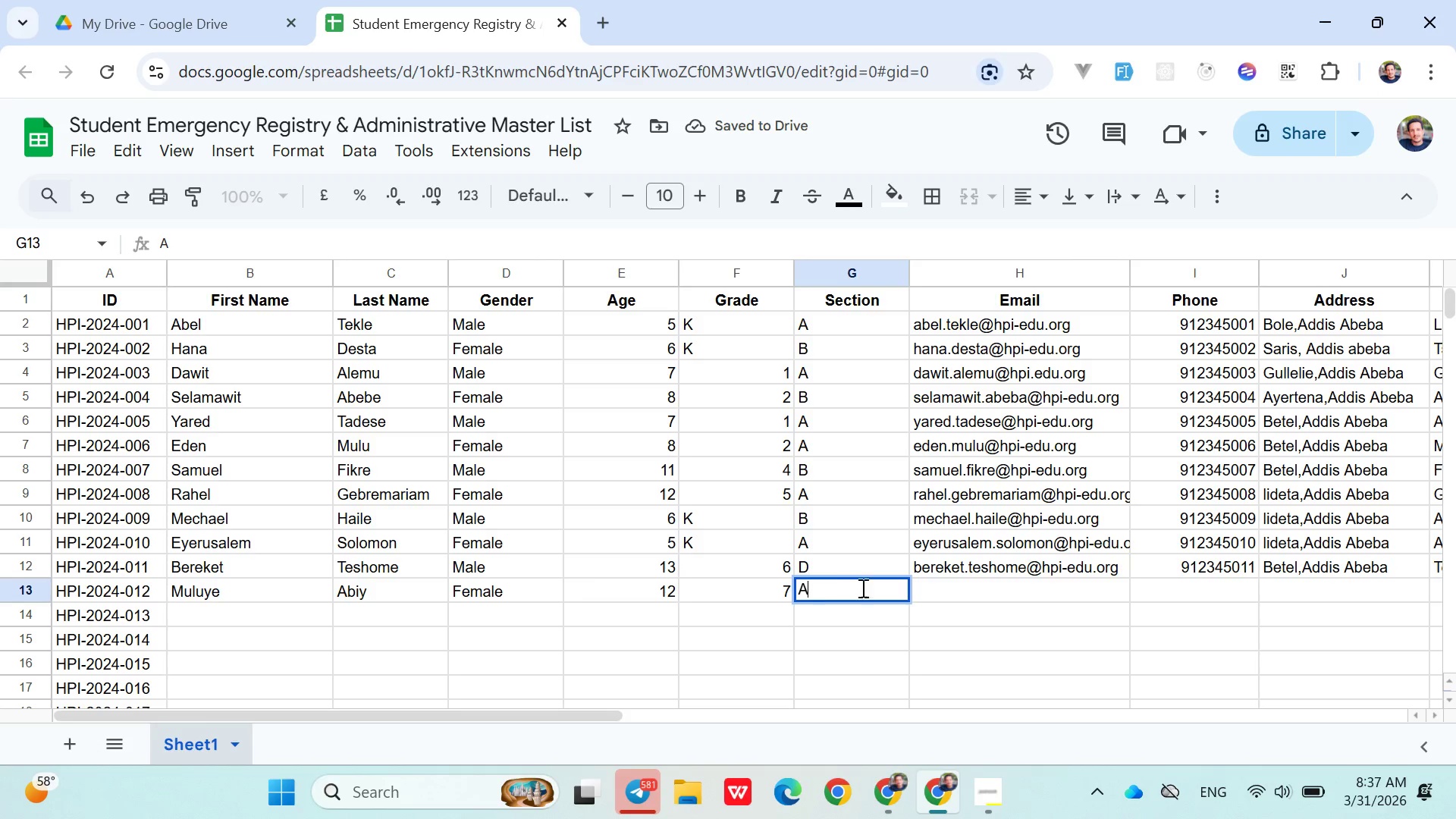 
left_click([930, 592])
 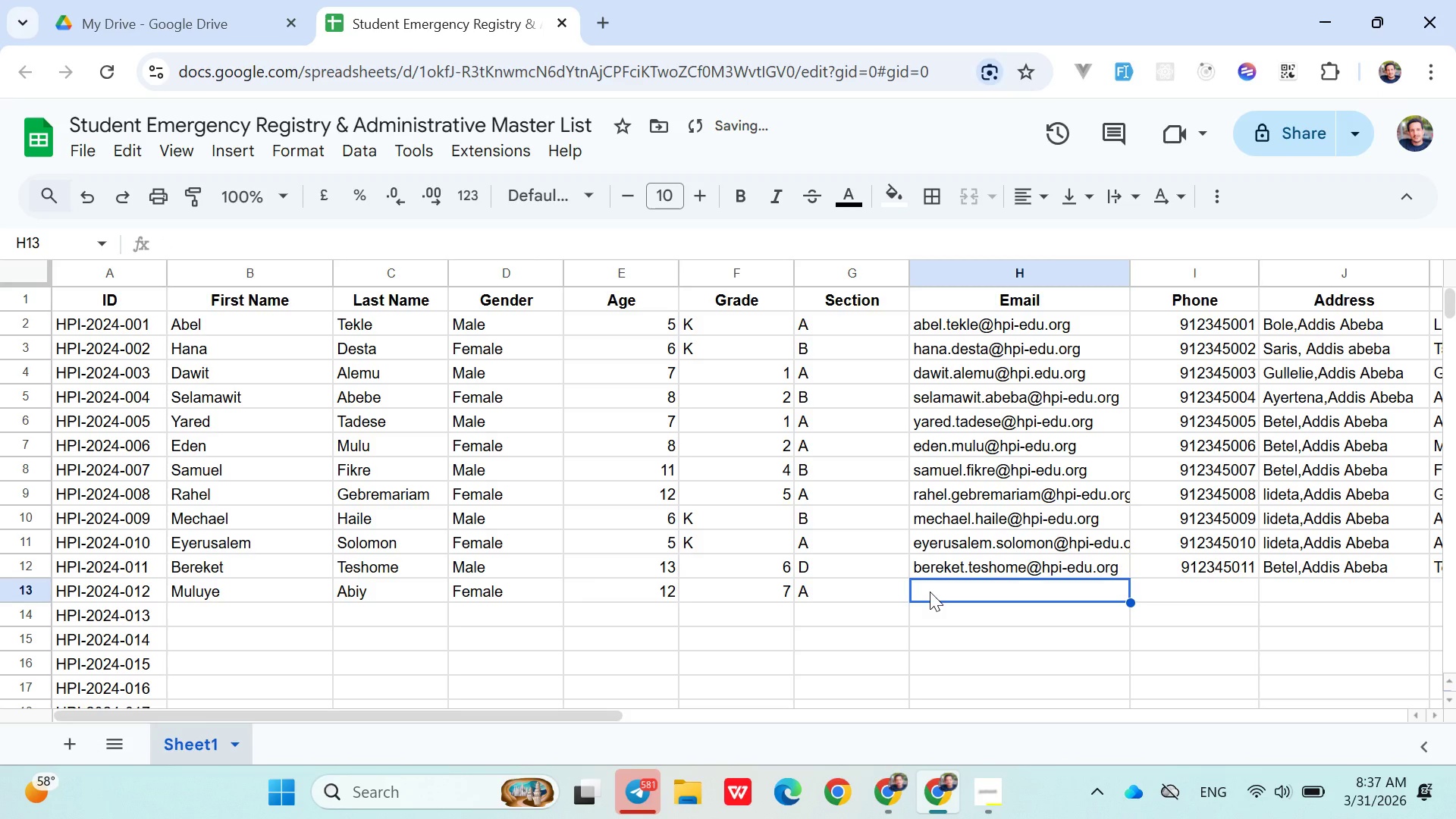 
type(muluye.abiy@)
 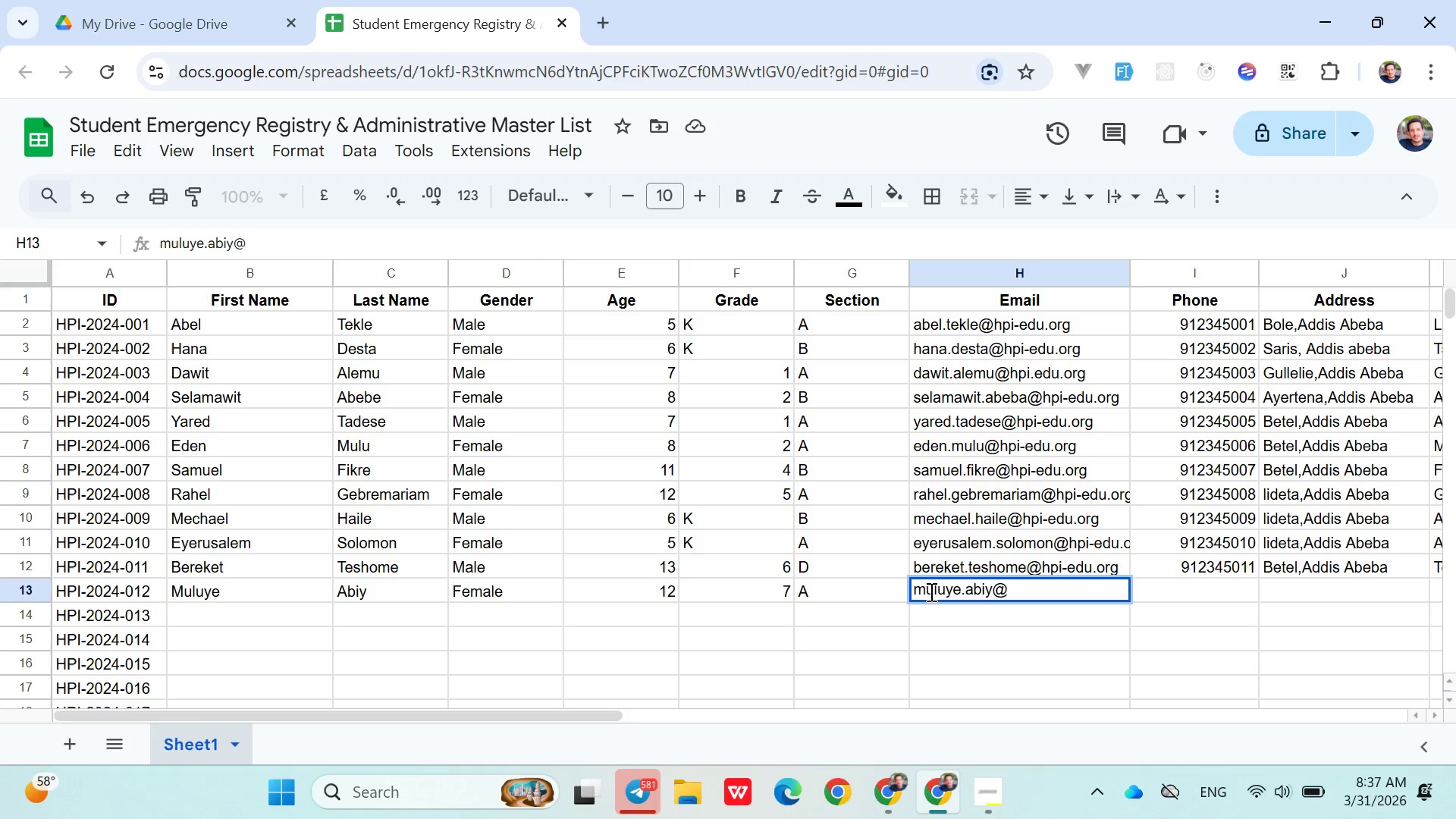 
wait(8.38)
 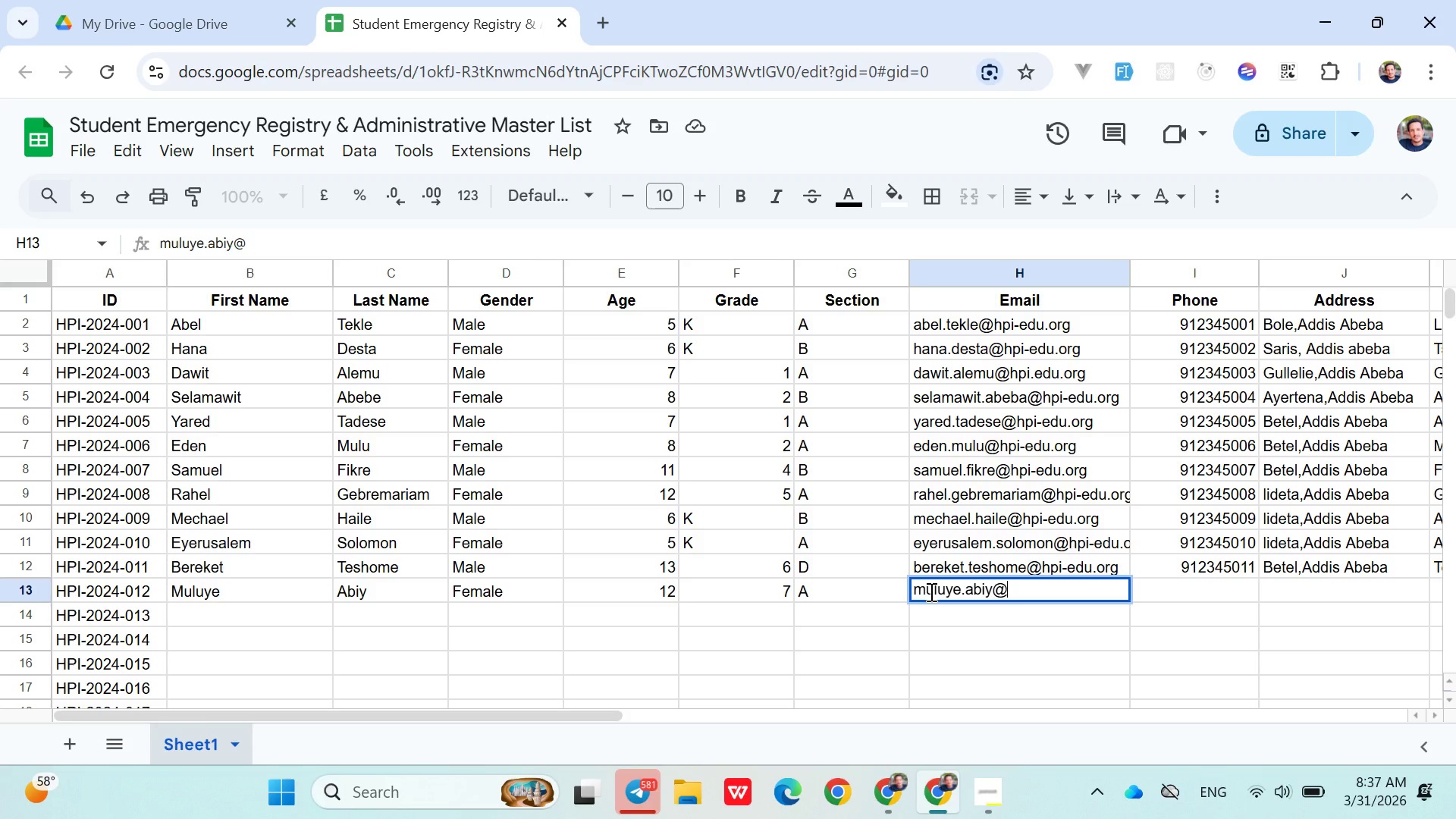 
type(hpi-edu.org)
 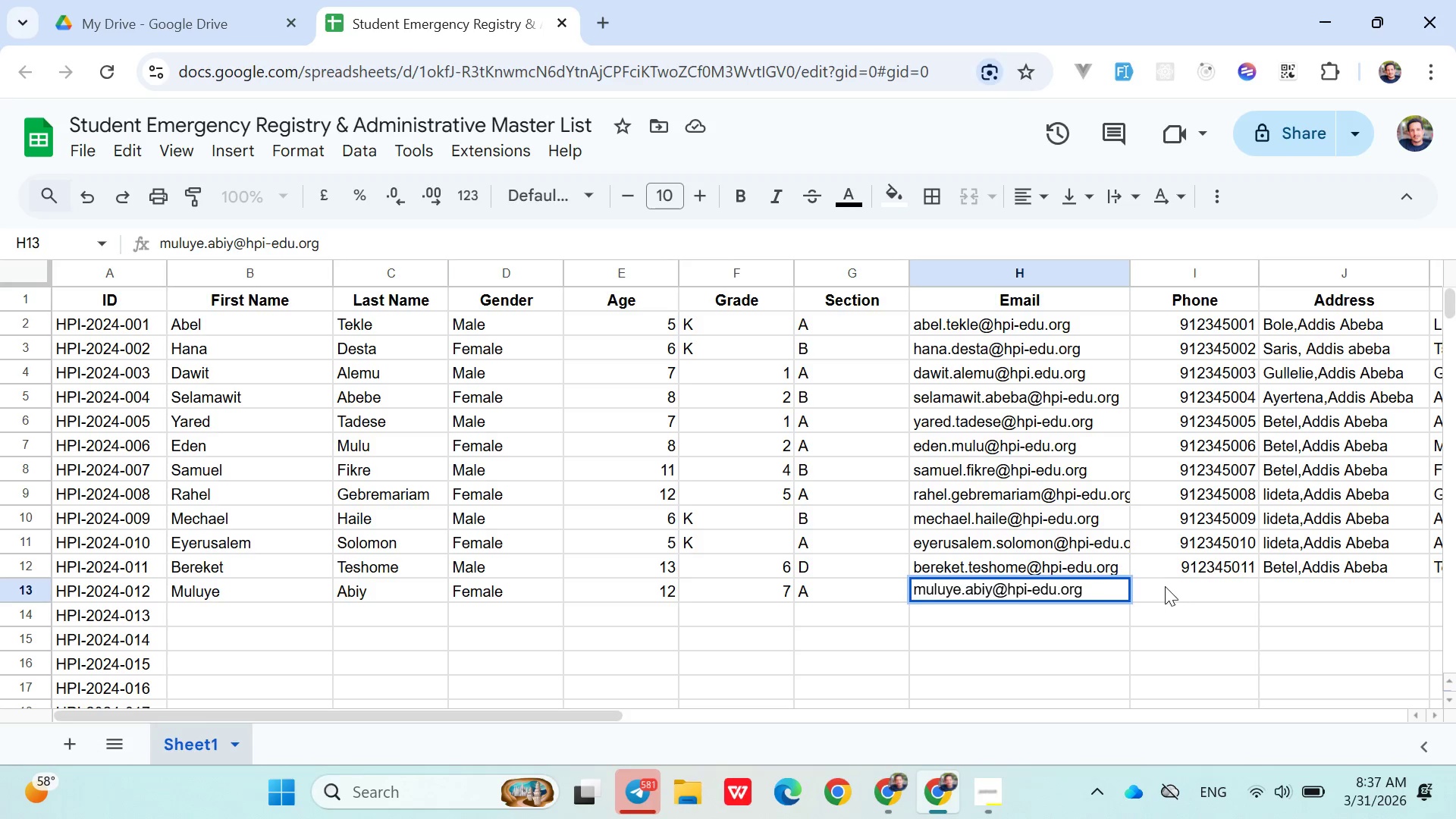 
left_click([1165, 588])
 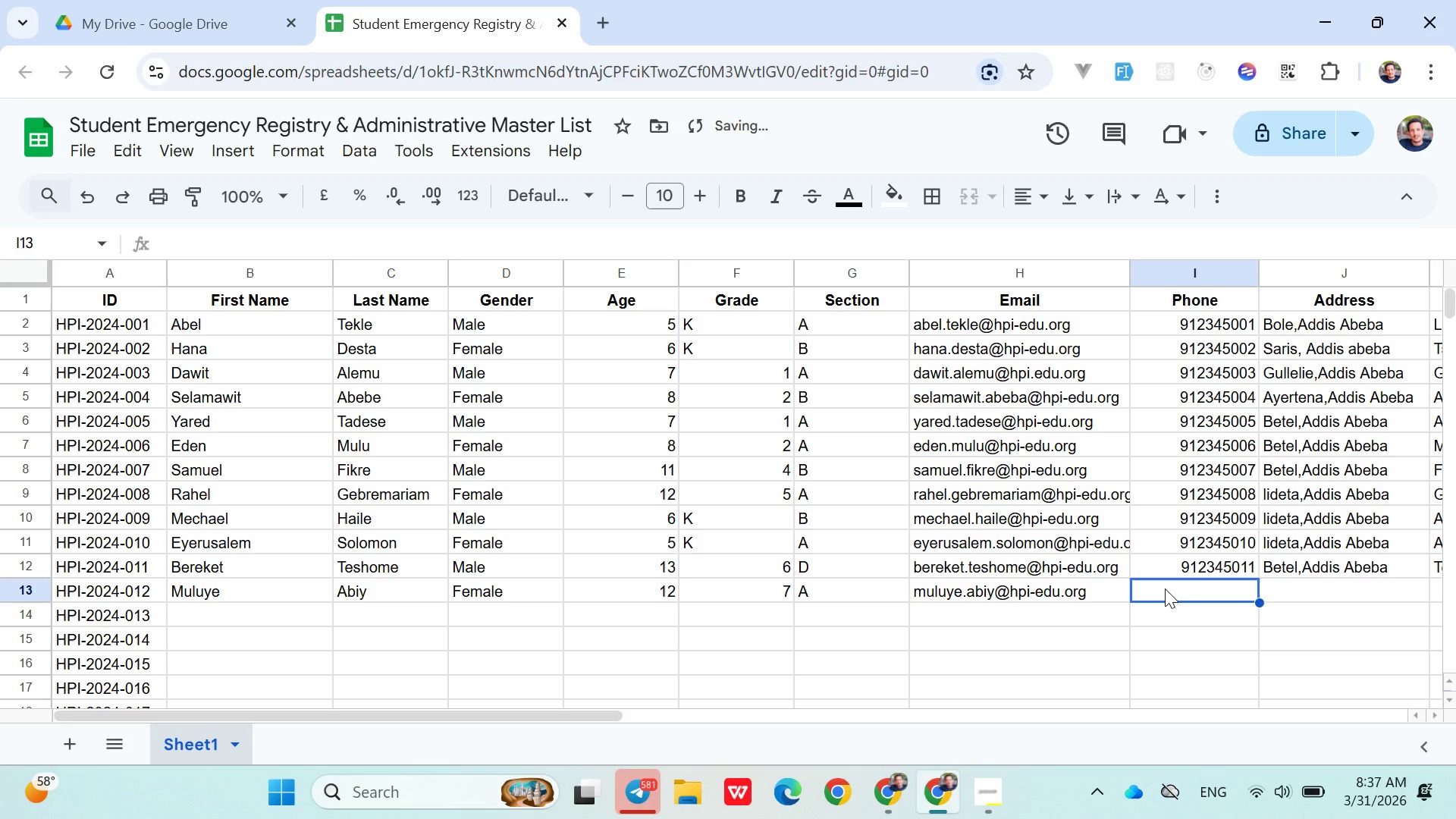 
type(0912345011)
key(Backspace)
type(2)
 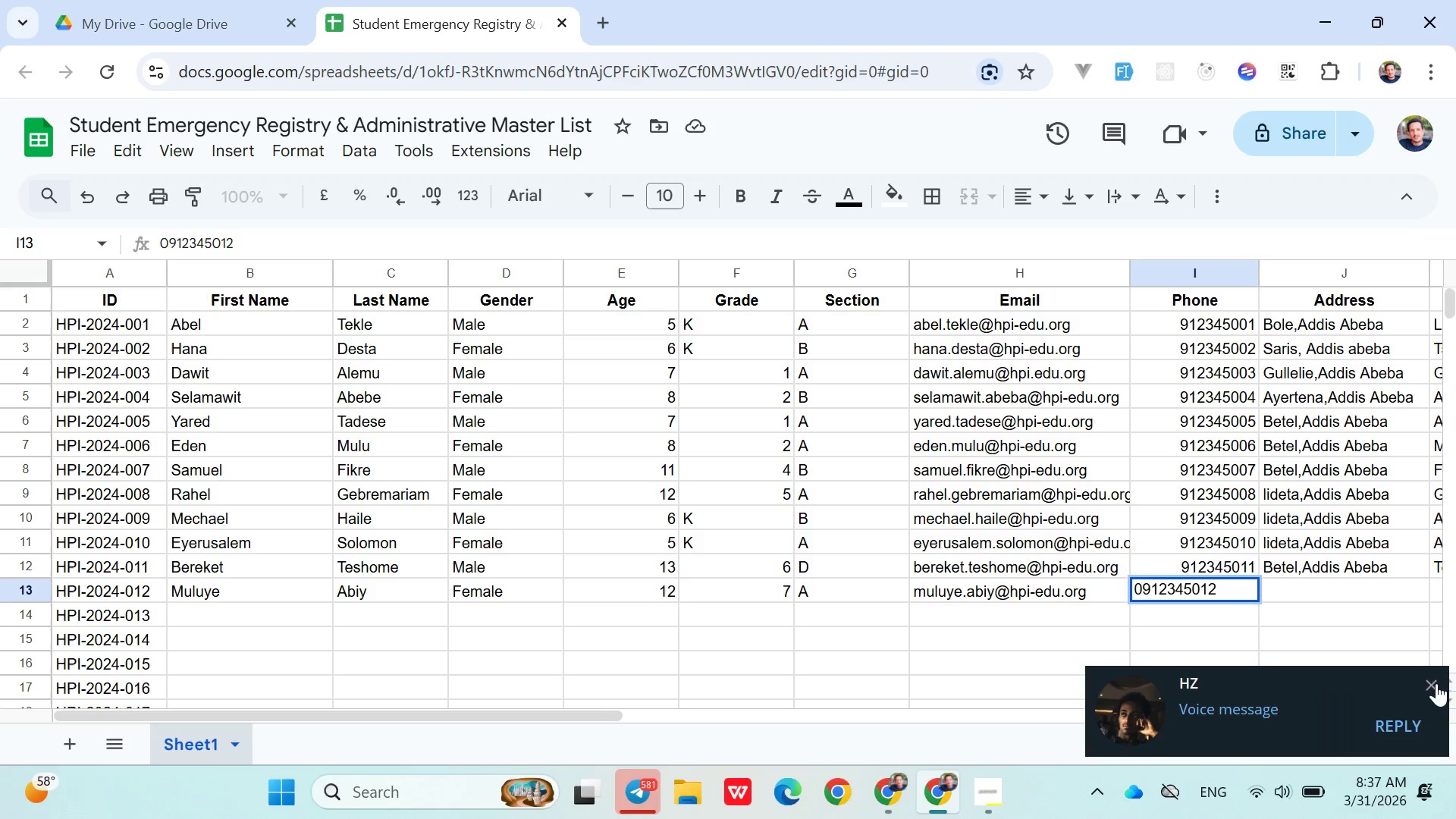 
left_click([1299, 585])
 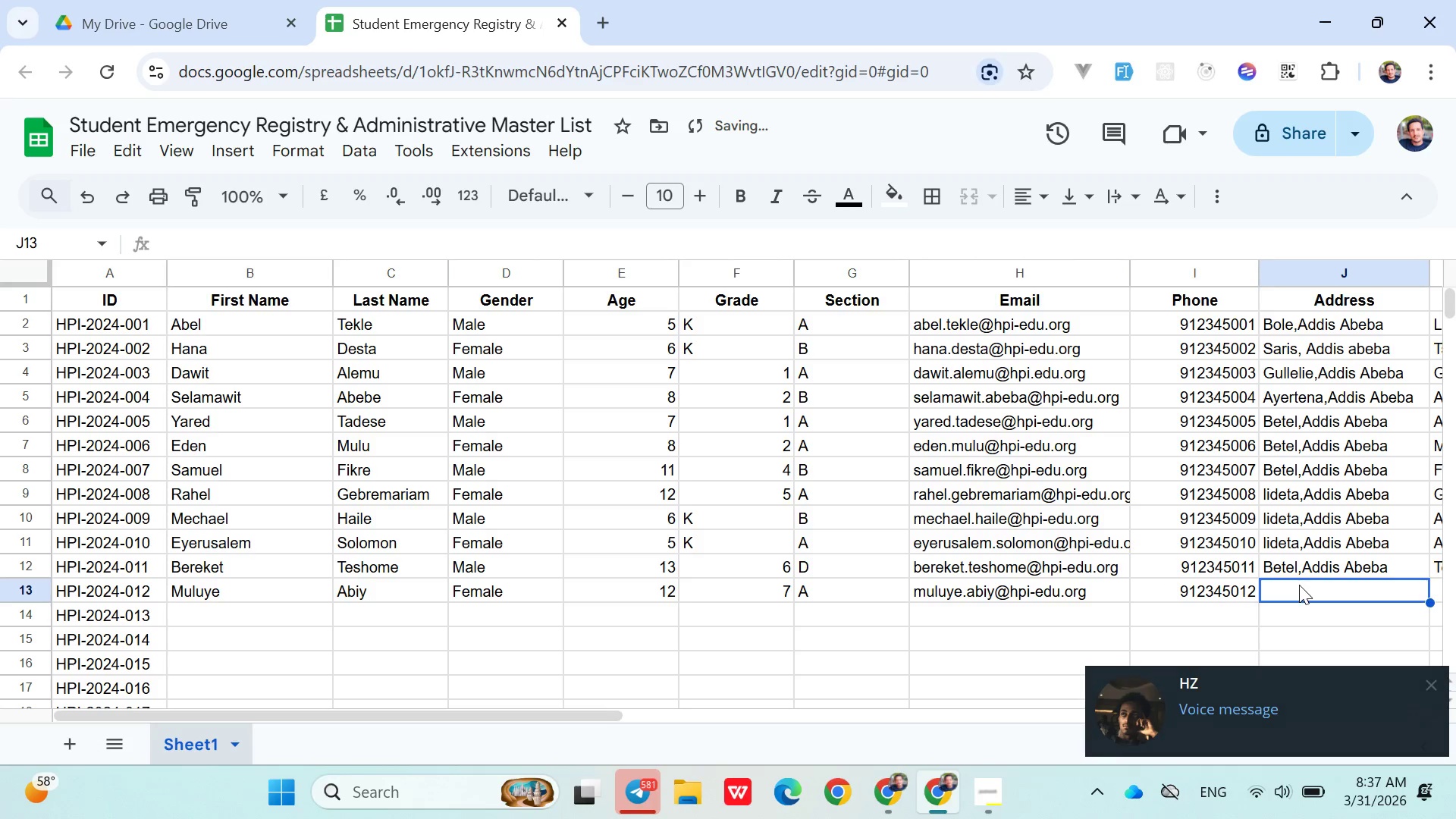 
key(L)
 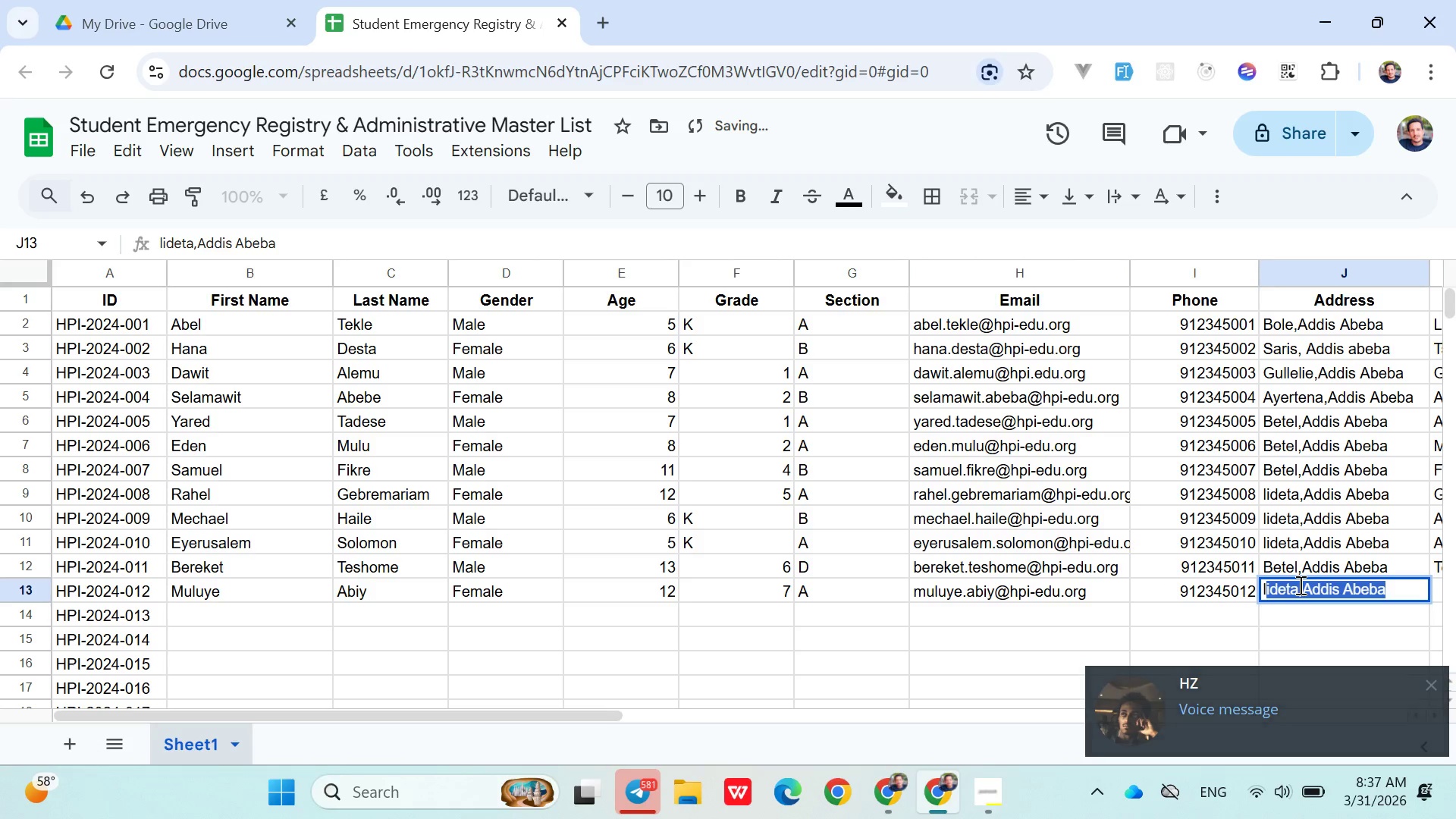 
key(ArrowRight)
 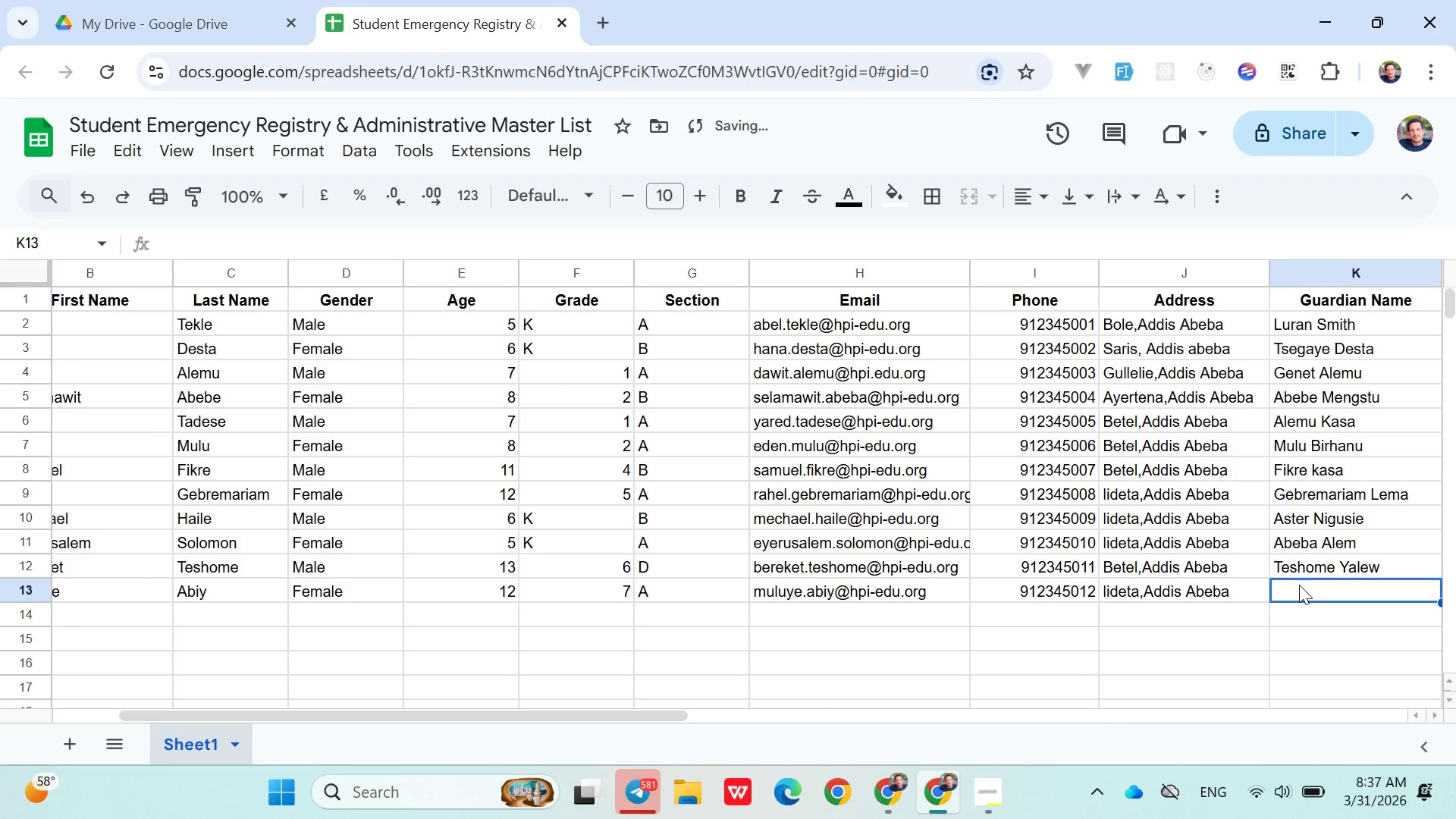 
type(Abiy T)
 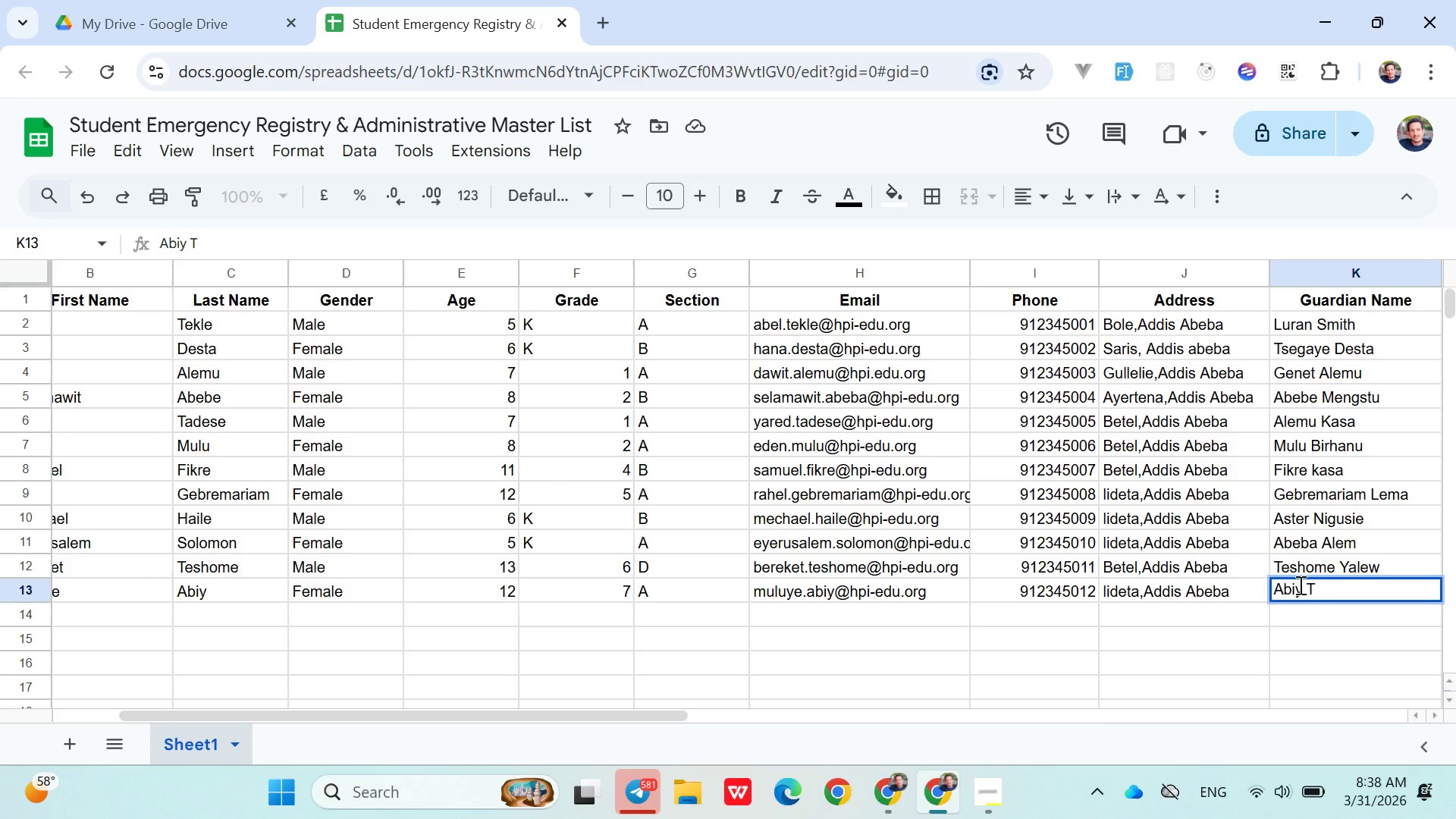 
type(amrat)
 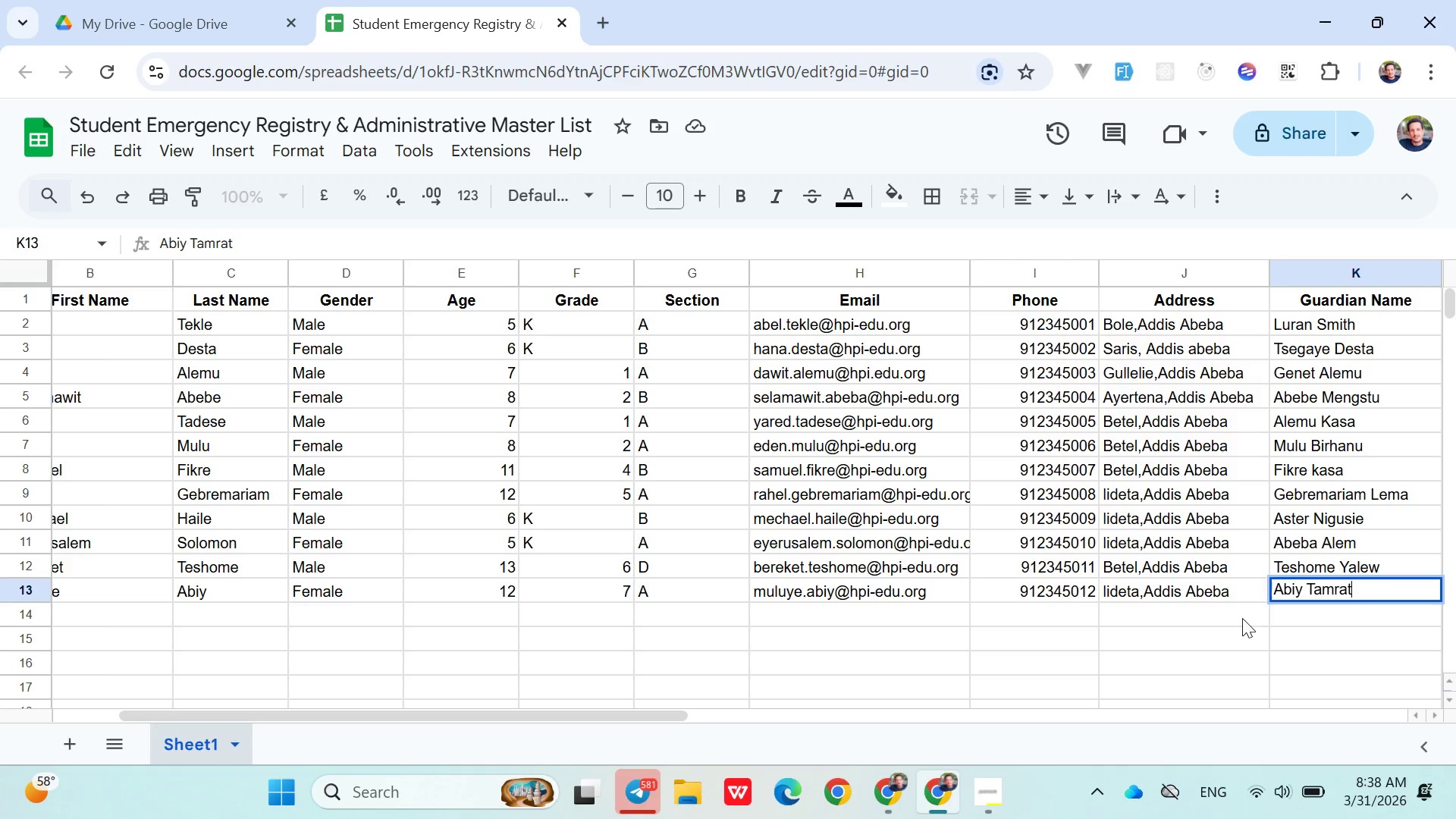 
left_click([1236, 620])
 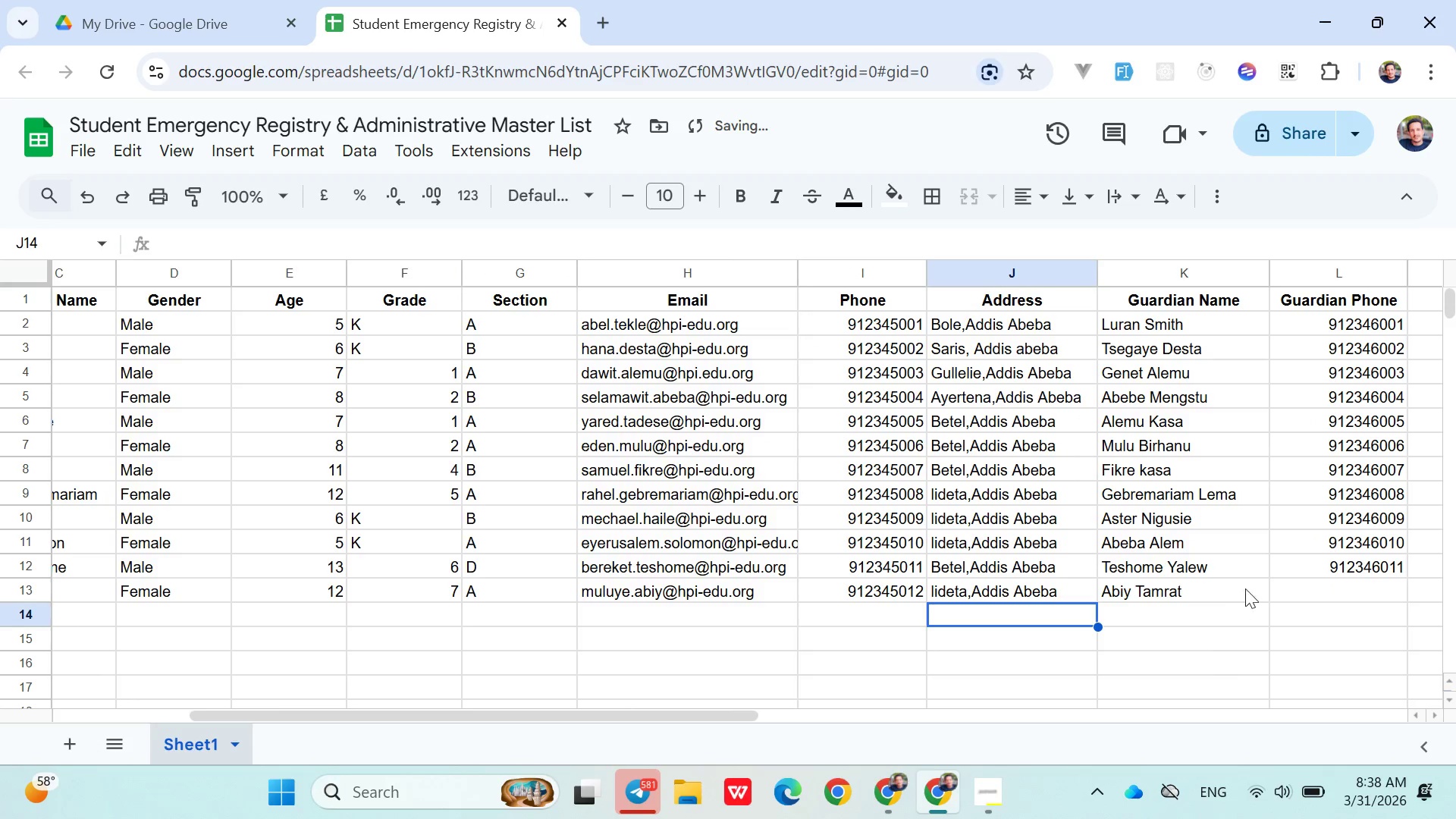 
left_click([1288, 592])
 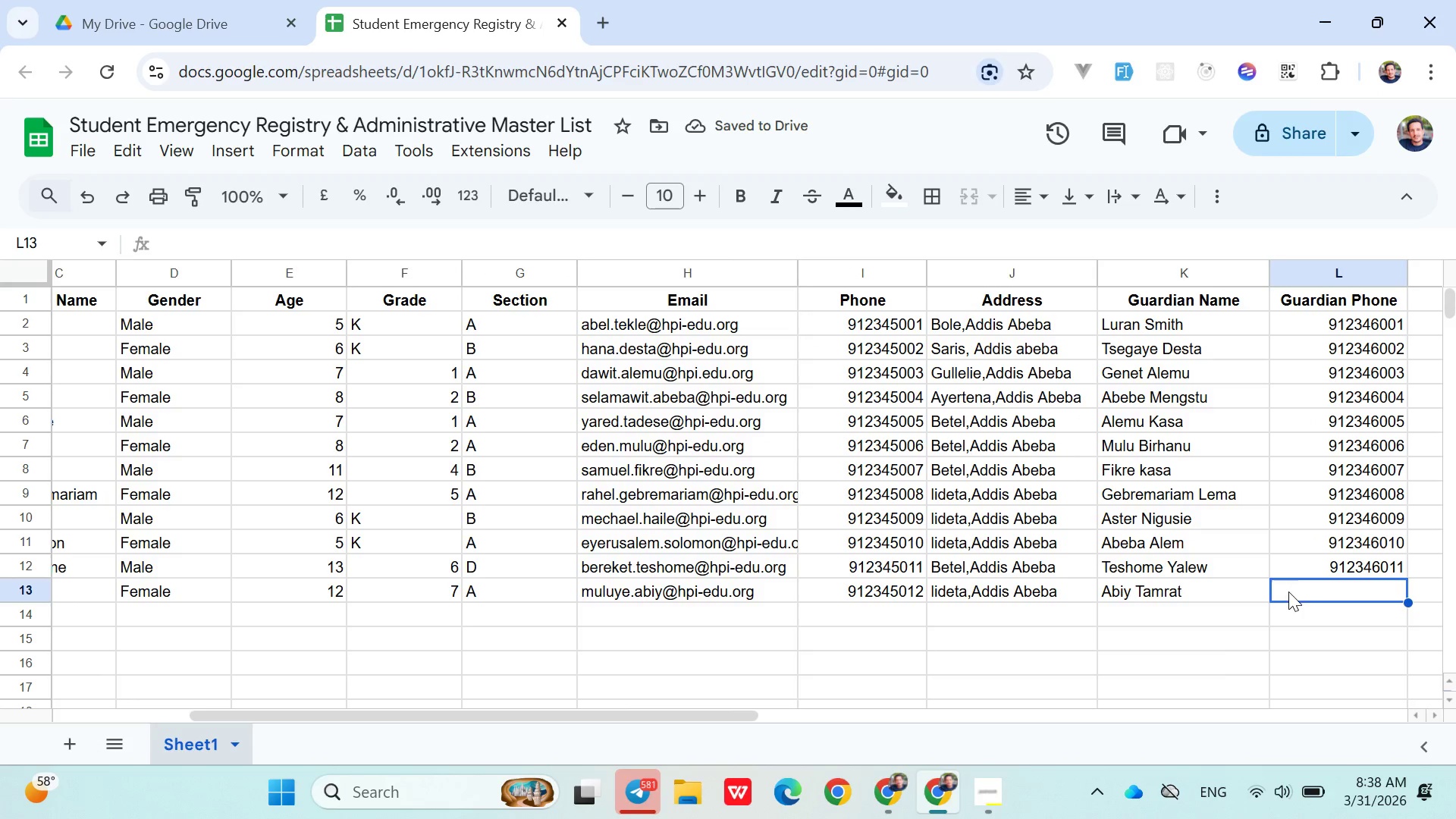 
type(0912346012)
 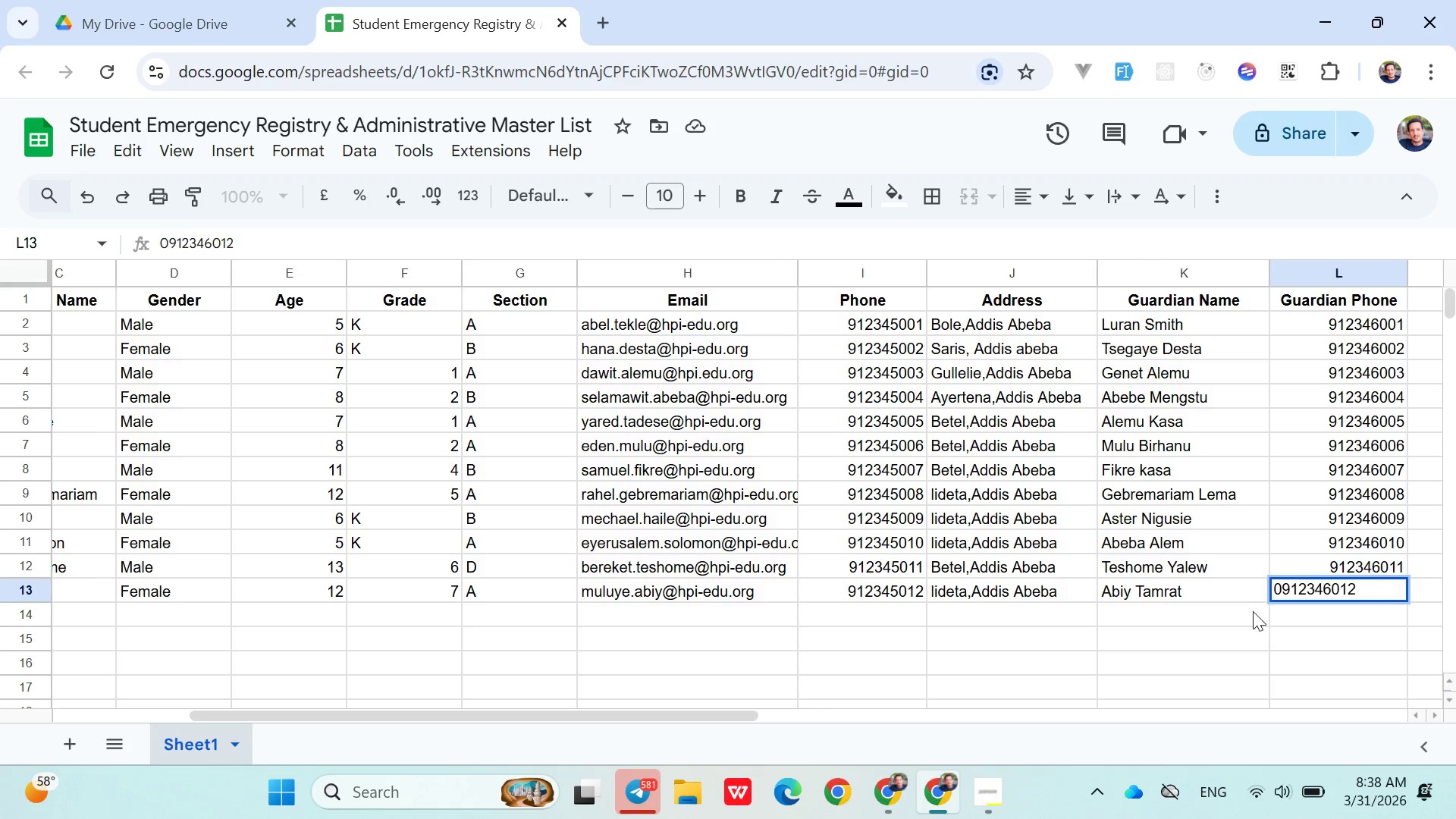 
left_click_drag(start_coordinate=[1239, 602], to_coordinate=[315, 623])
 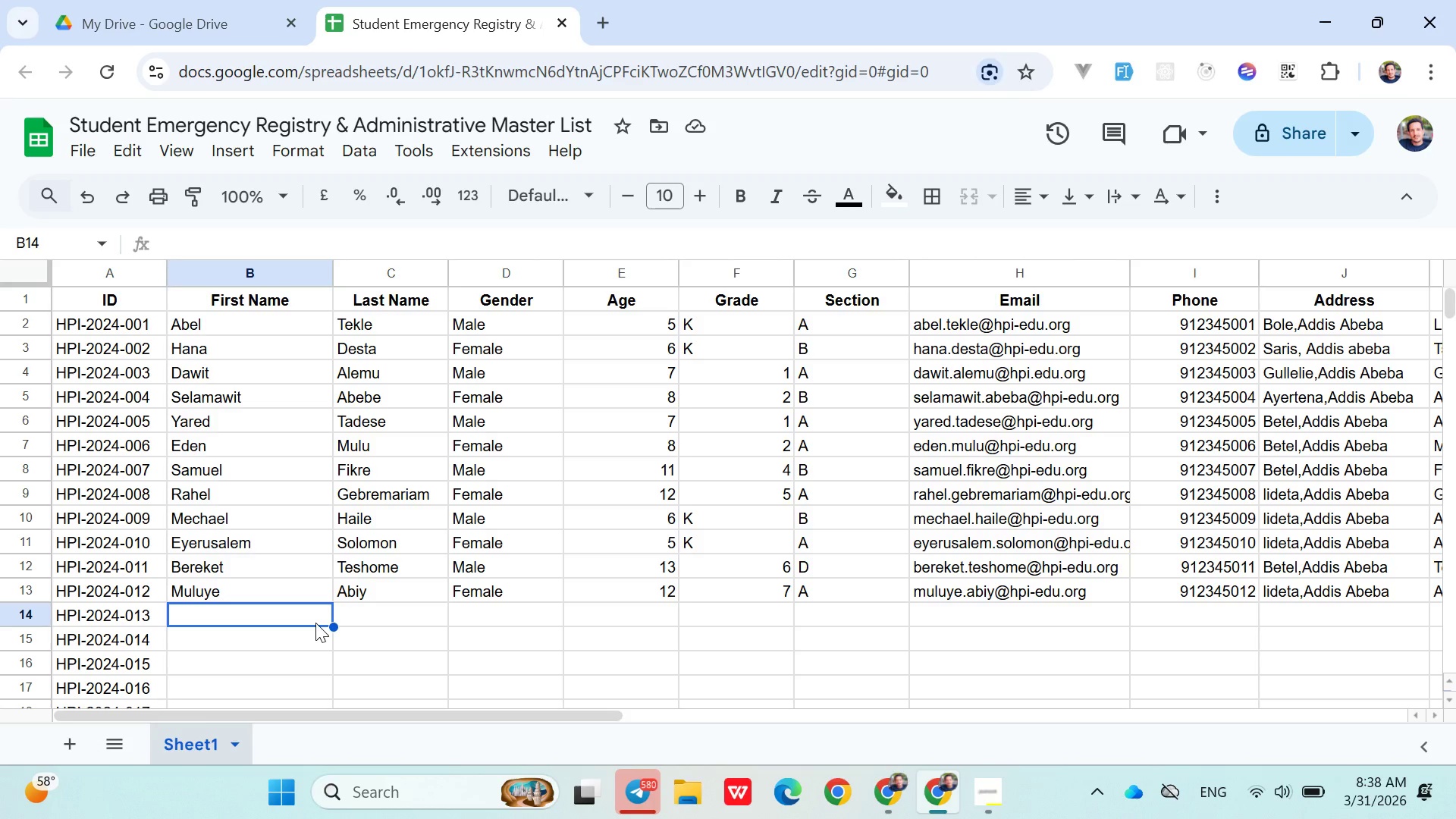 
key(ArrowDown)
 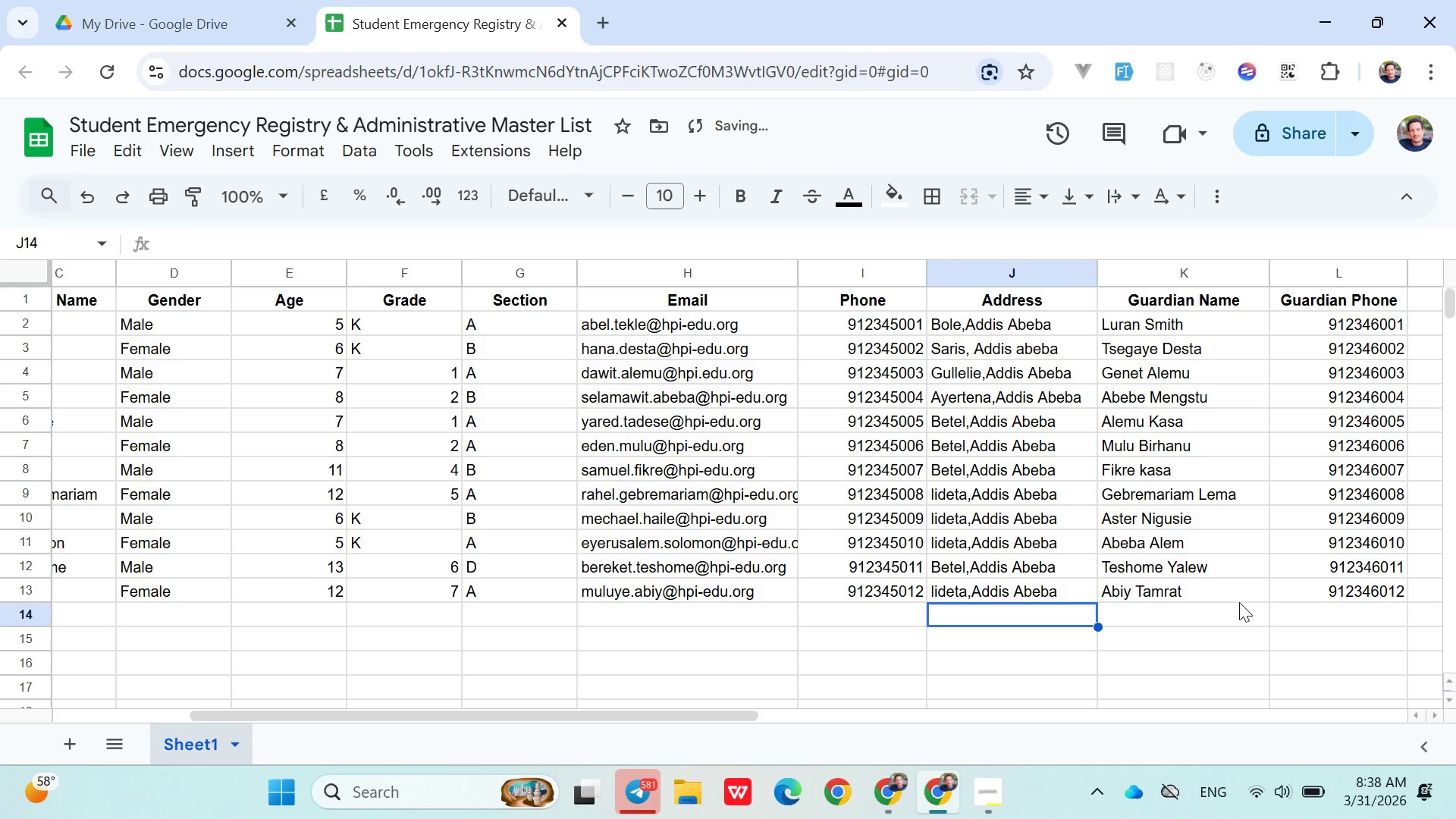 
hold_key(key=ArrowLeft, duration=1.36)
 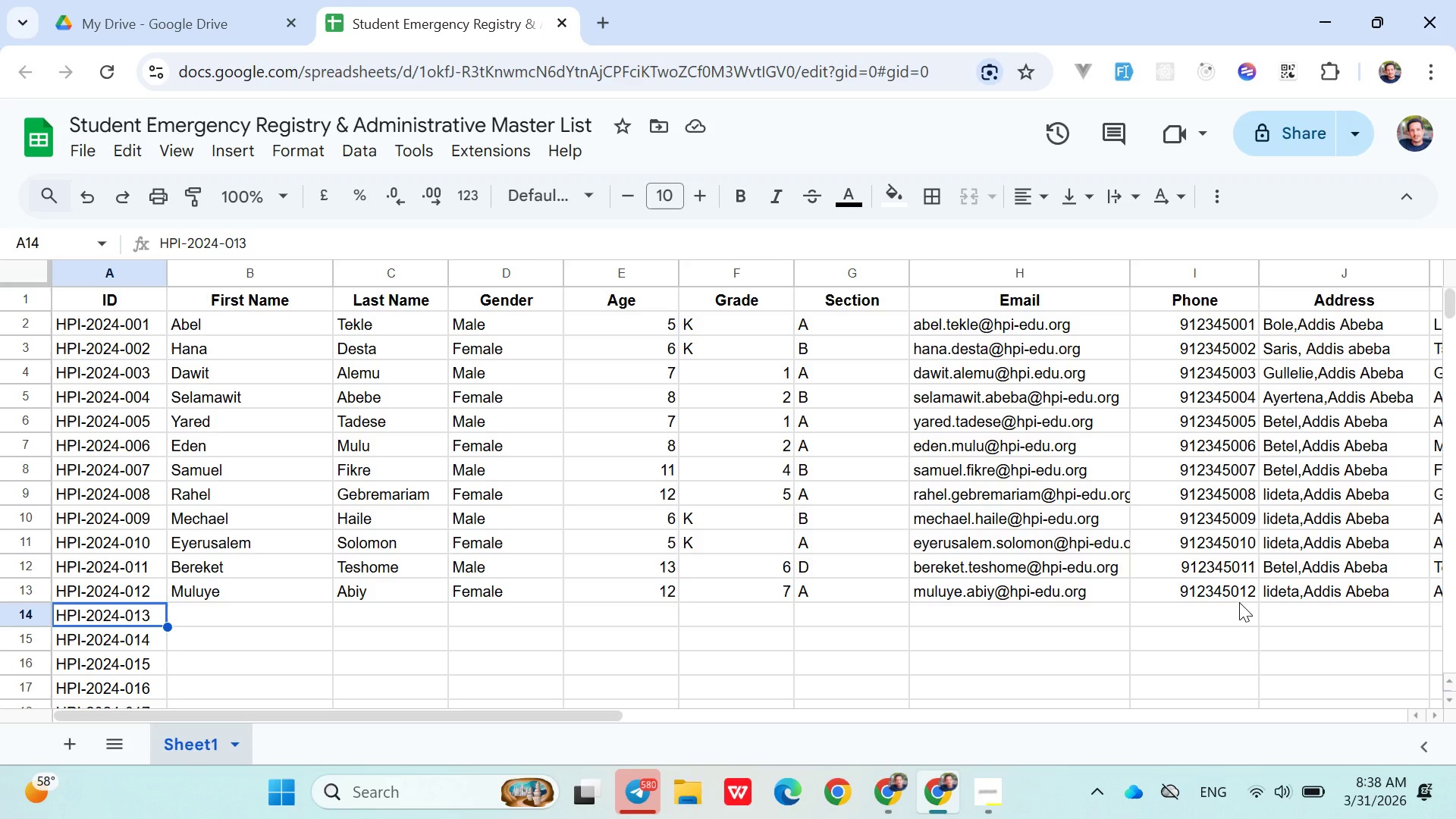 
left_click([315, 623])
 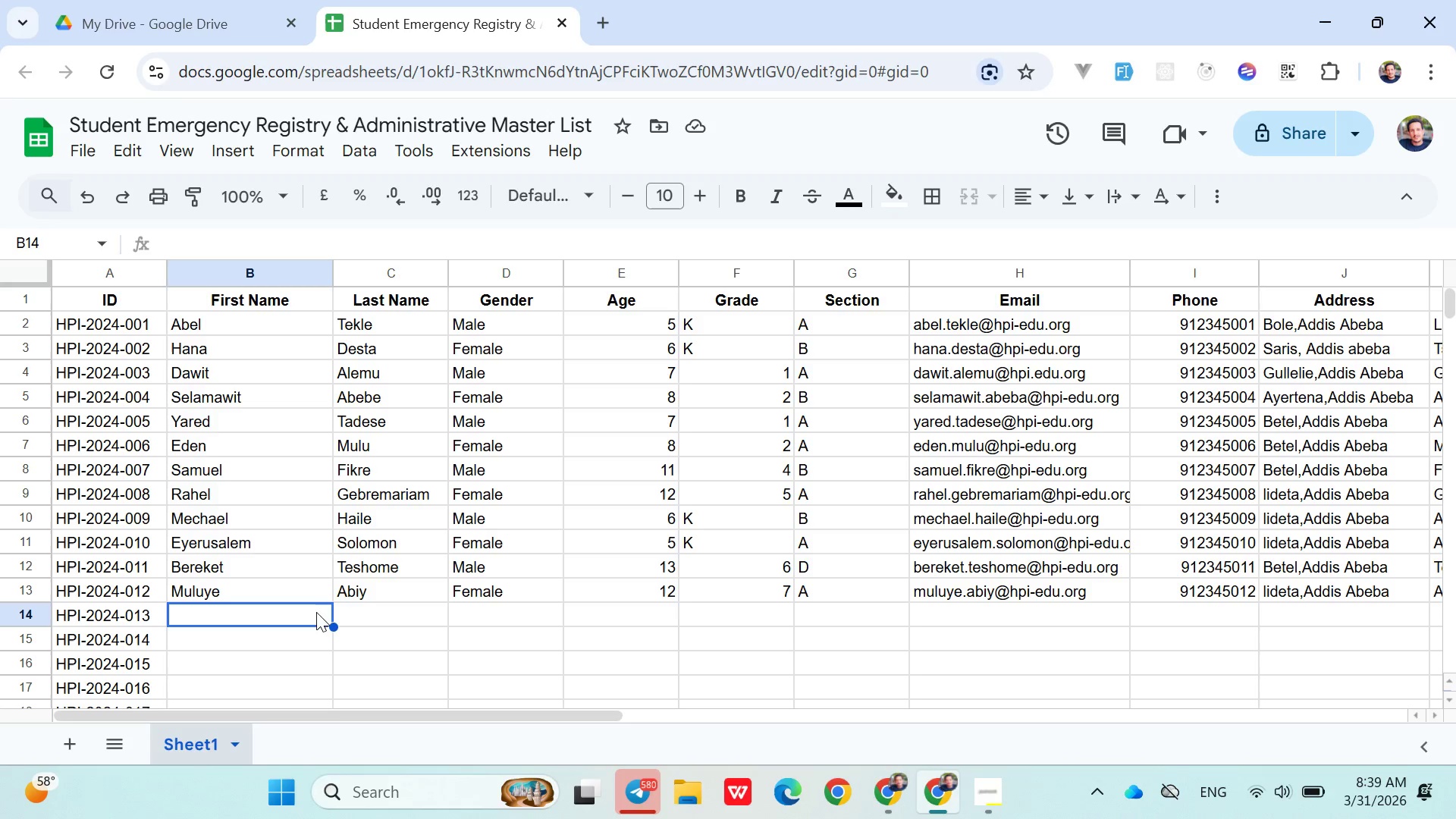 
wait(34.56)
 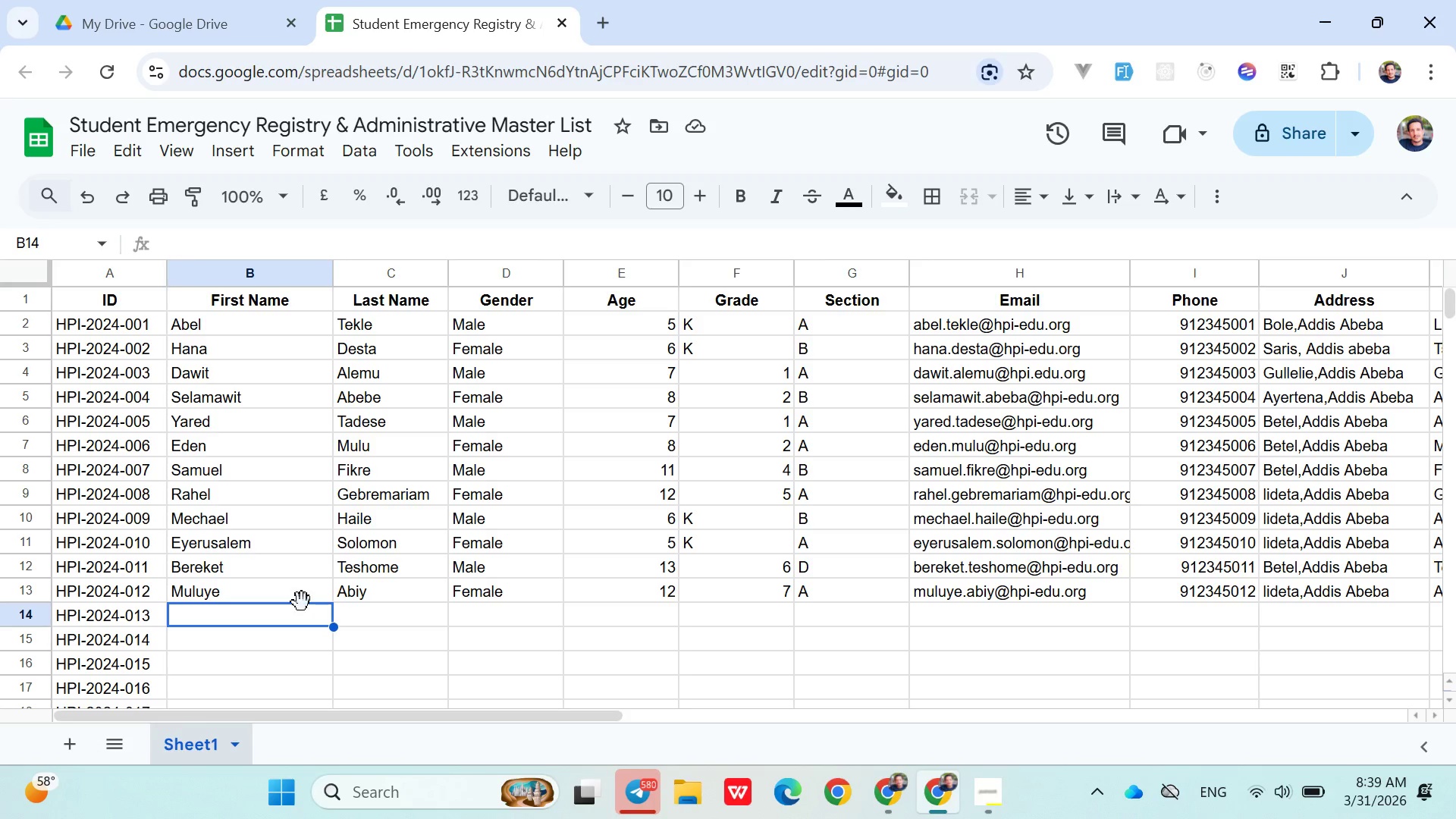 
type(Mern )
 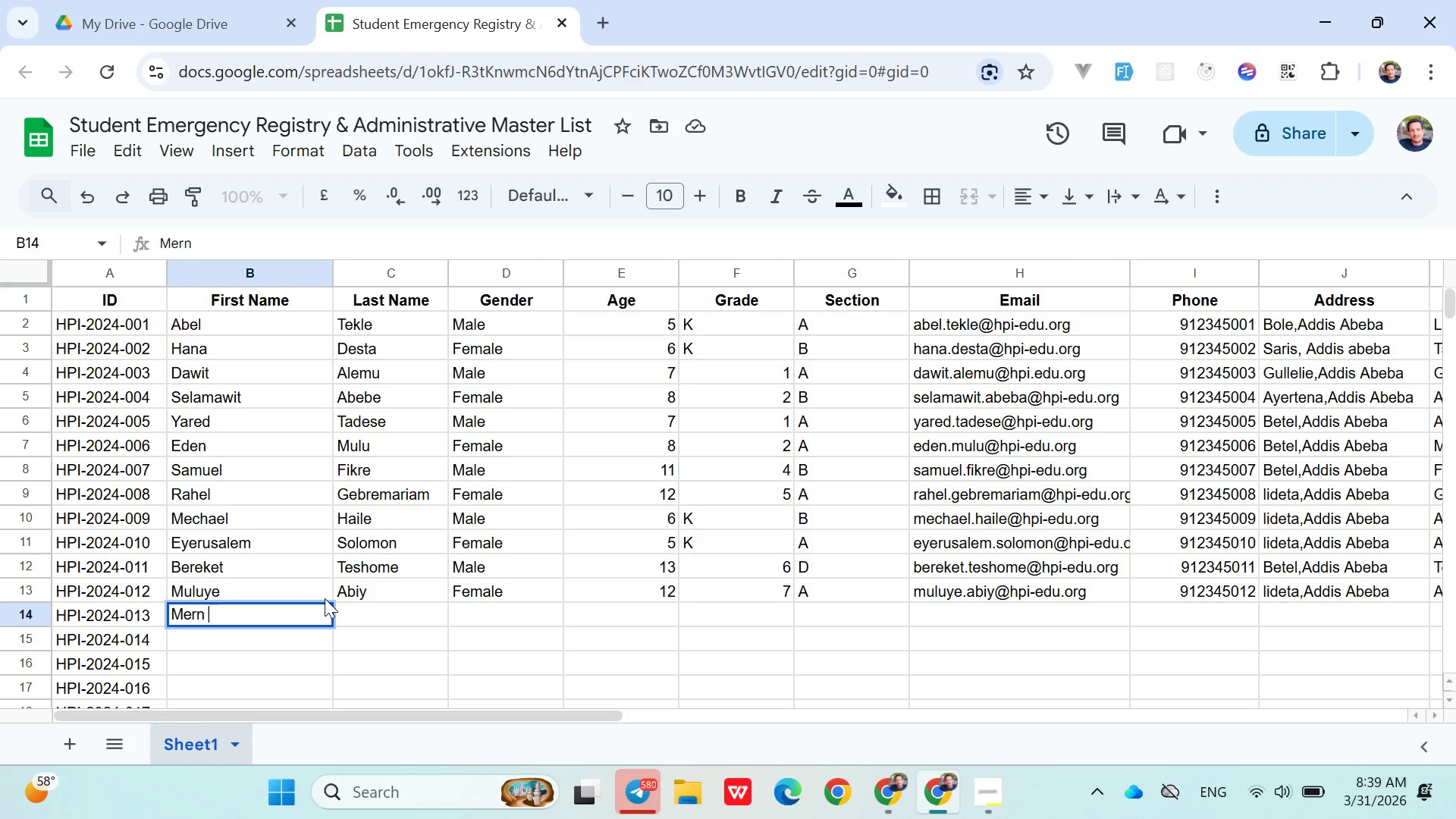 
key(Backspace)
key(Backspace)
type(on)
 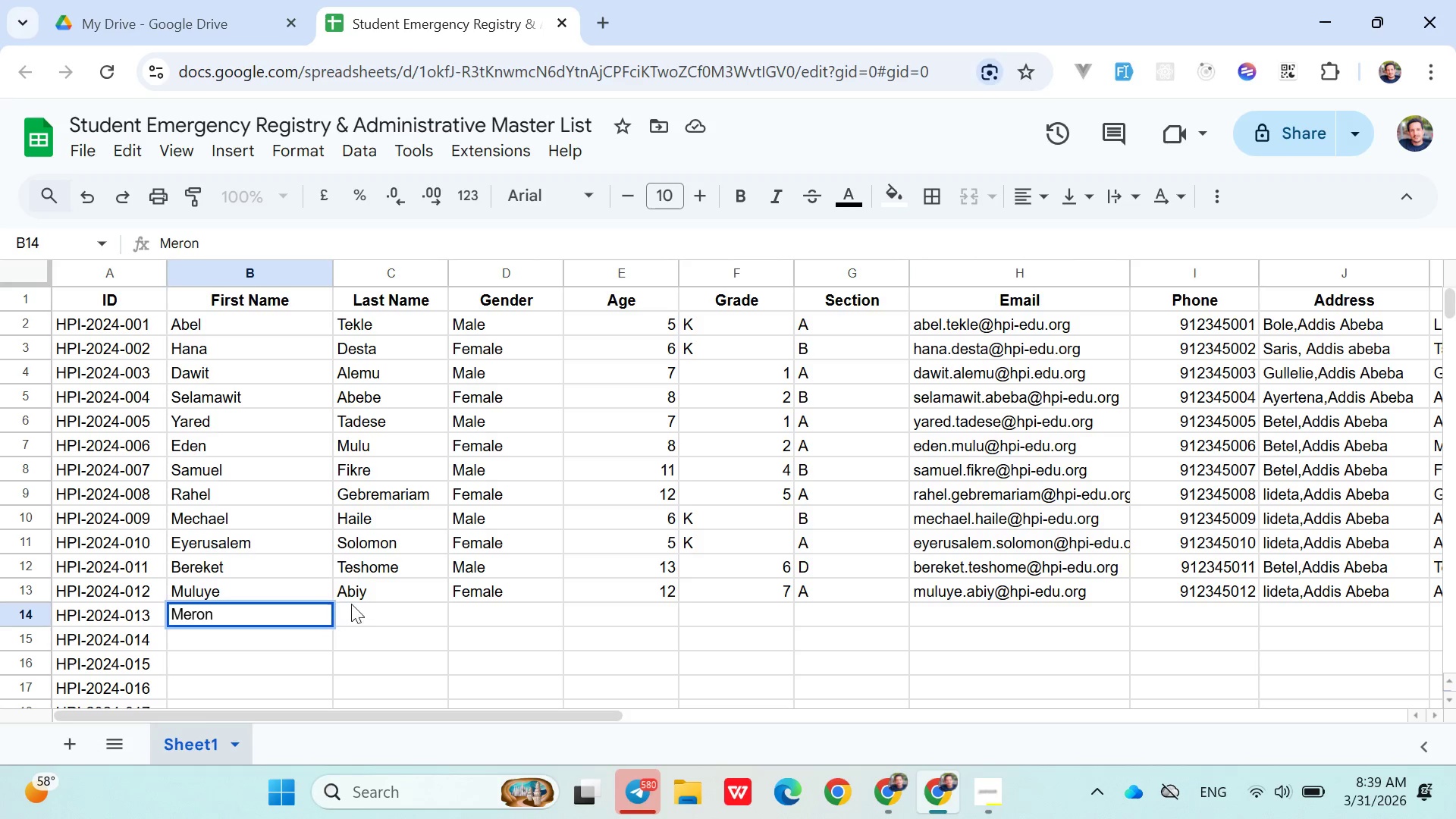 
left_click([364, 610])
 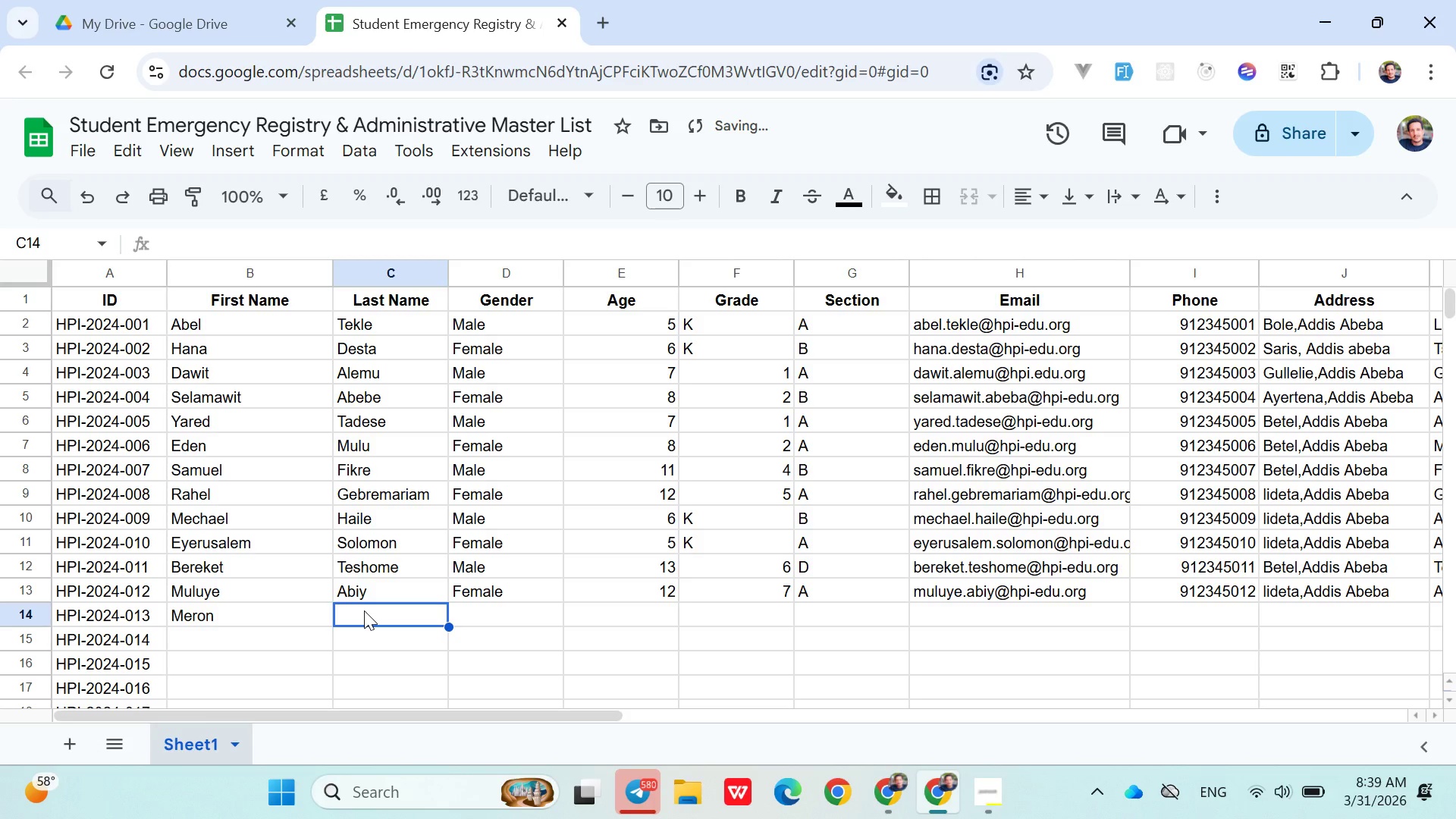 
type(Asfaw)
 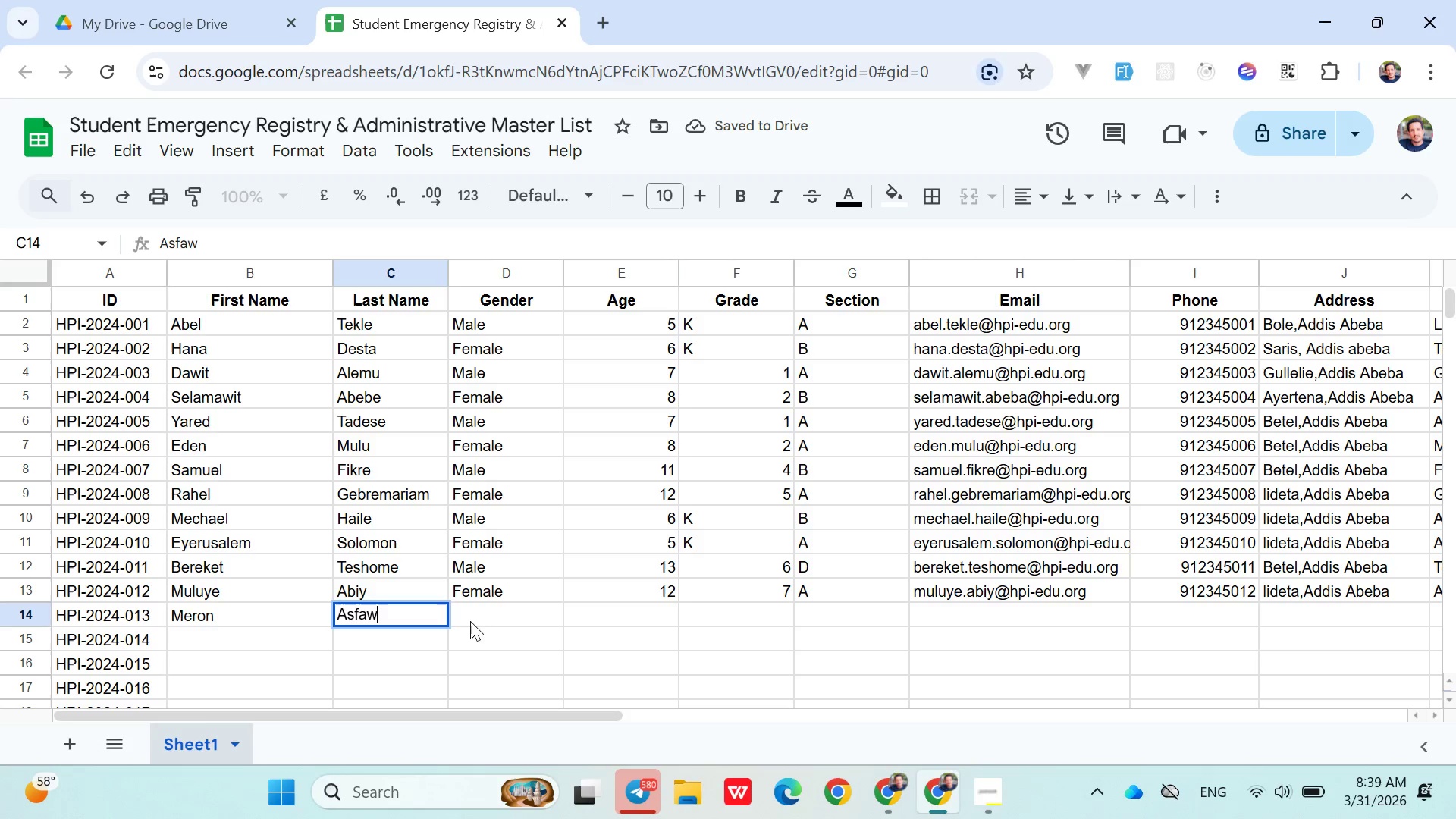 
left_click([481, 613])
 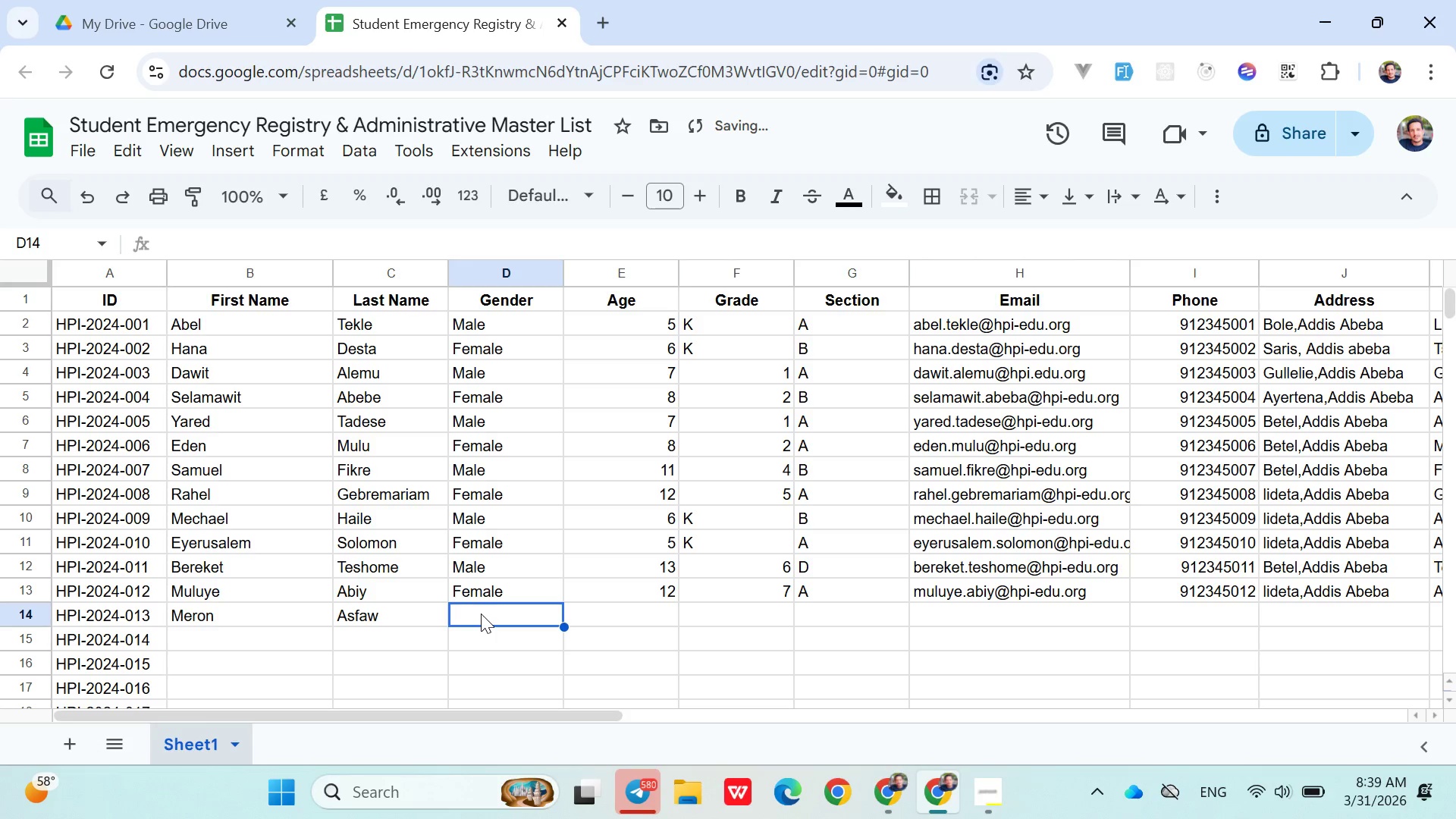 
hold_key(key=ShiftLeft, duration=0.38)
 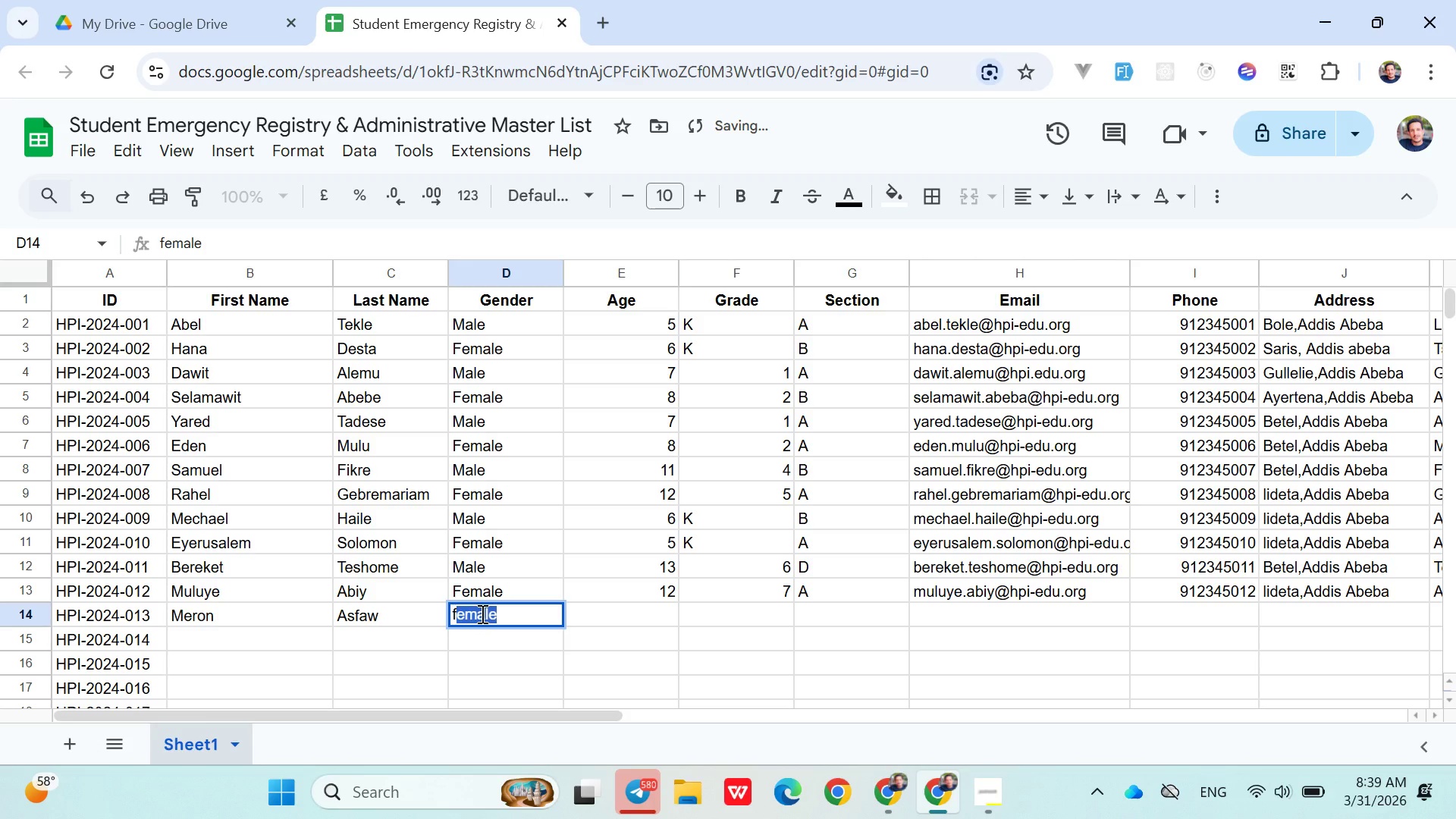 
key(F)
 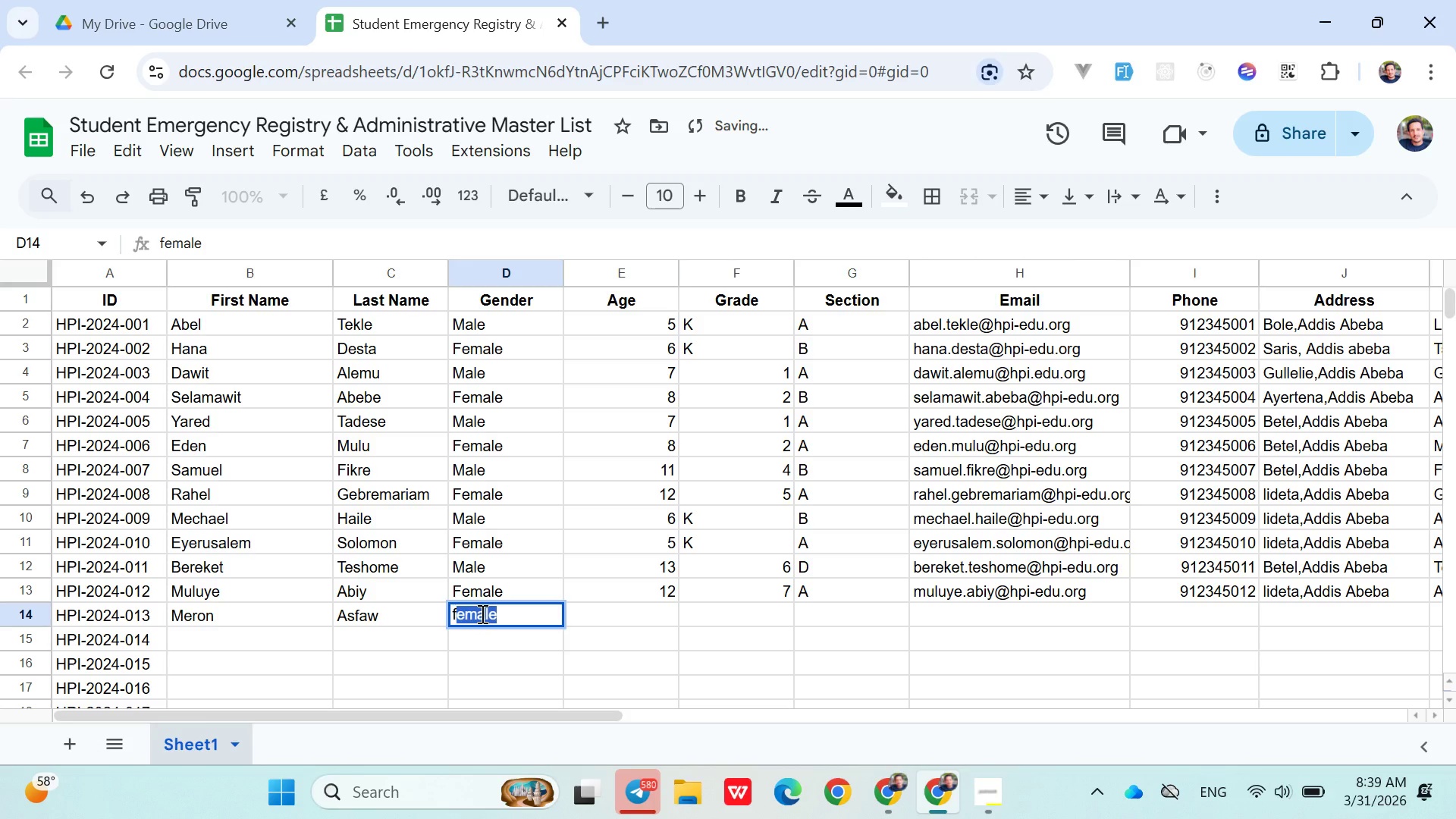 
key(ArrowRight)
 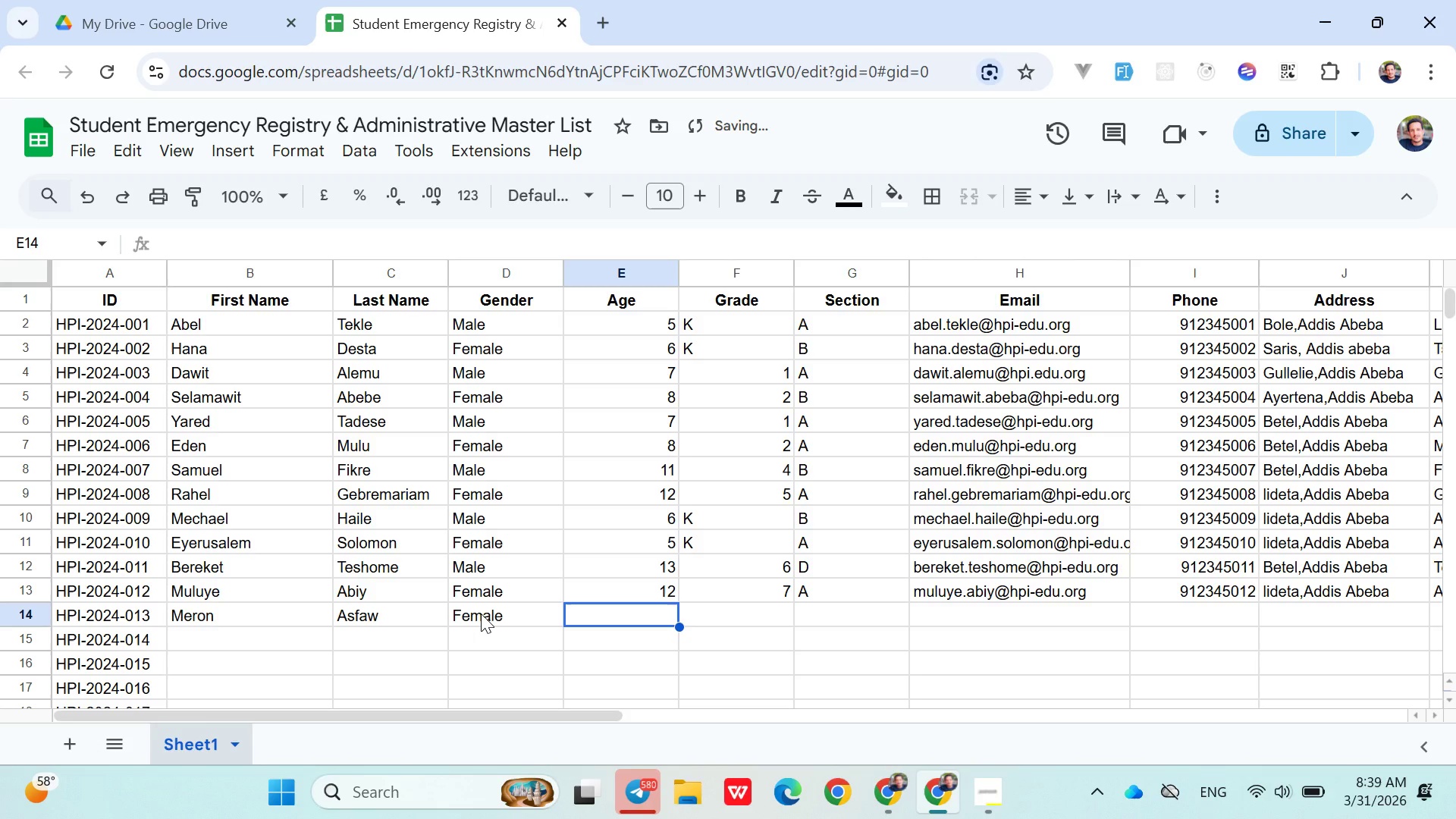 
key(5)
 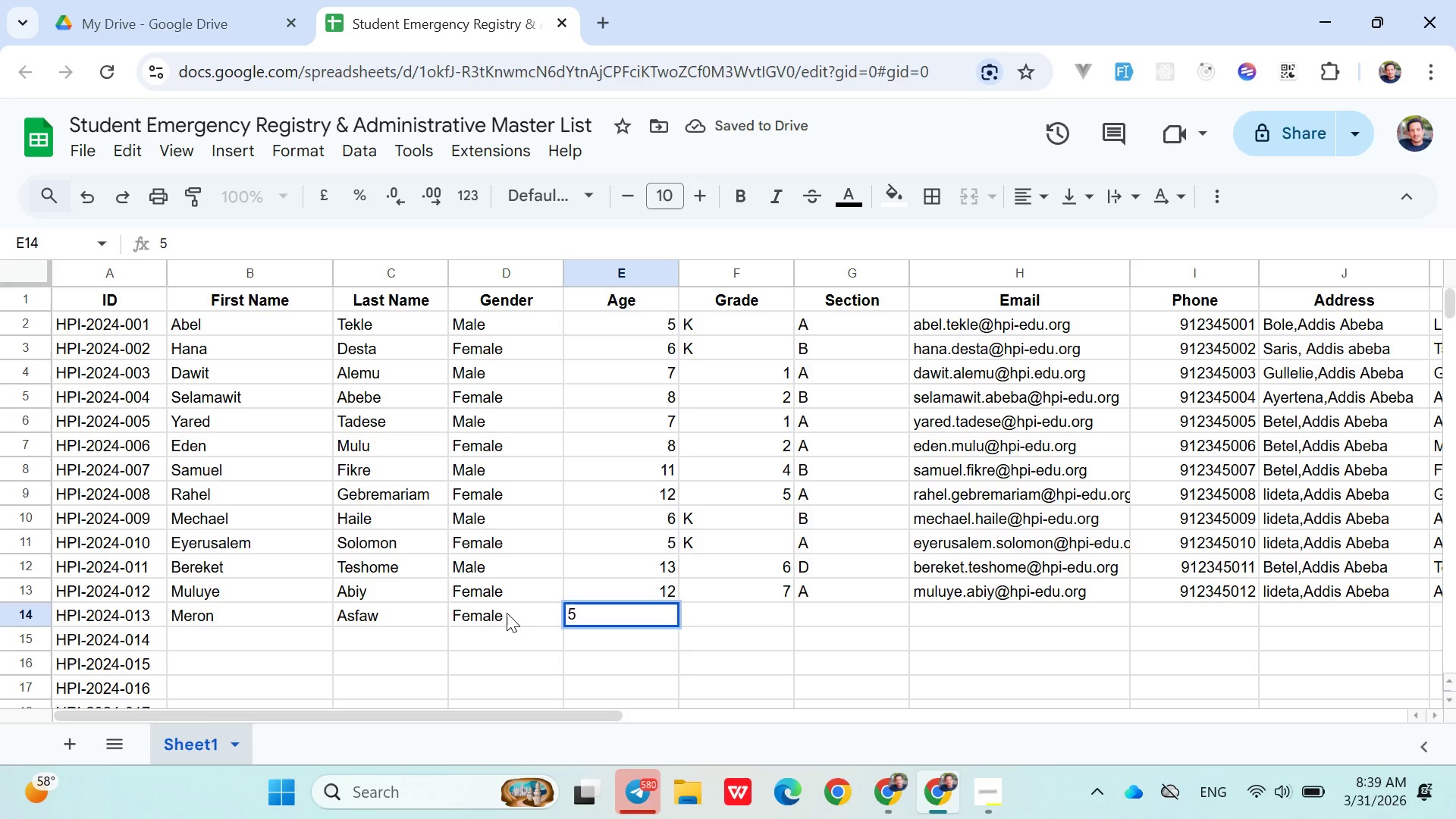 
key(ArrowRight)
 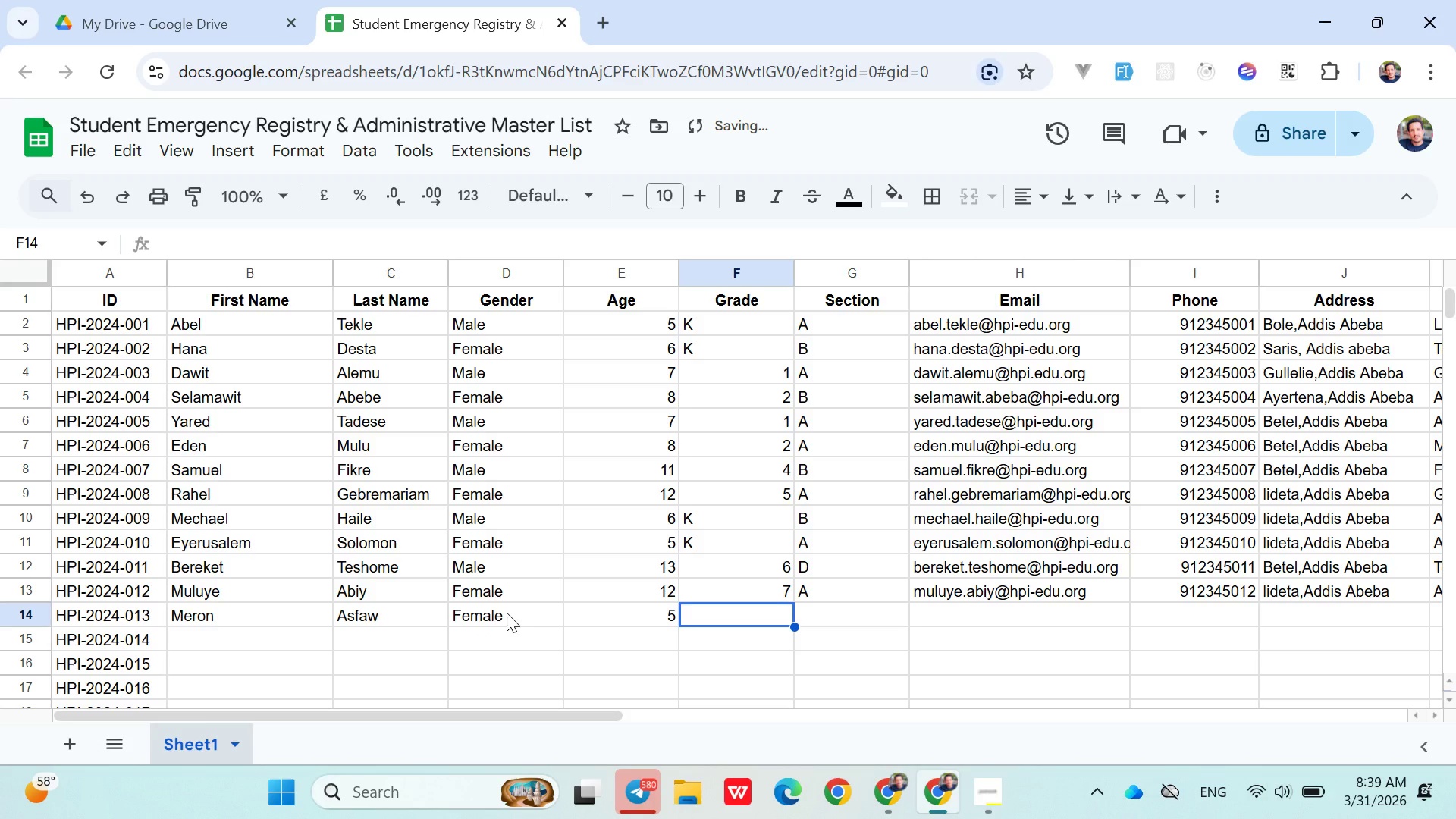 
key(ArrowRight)
 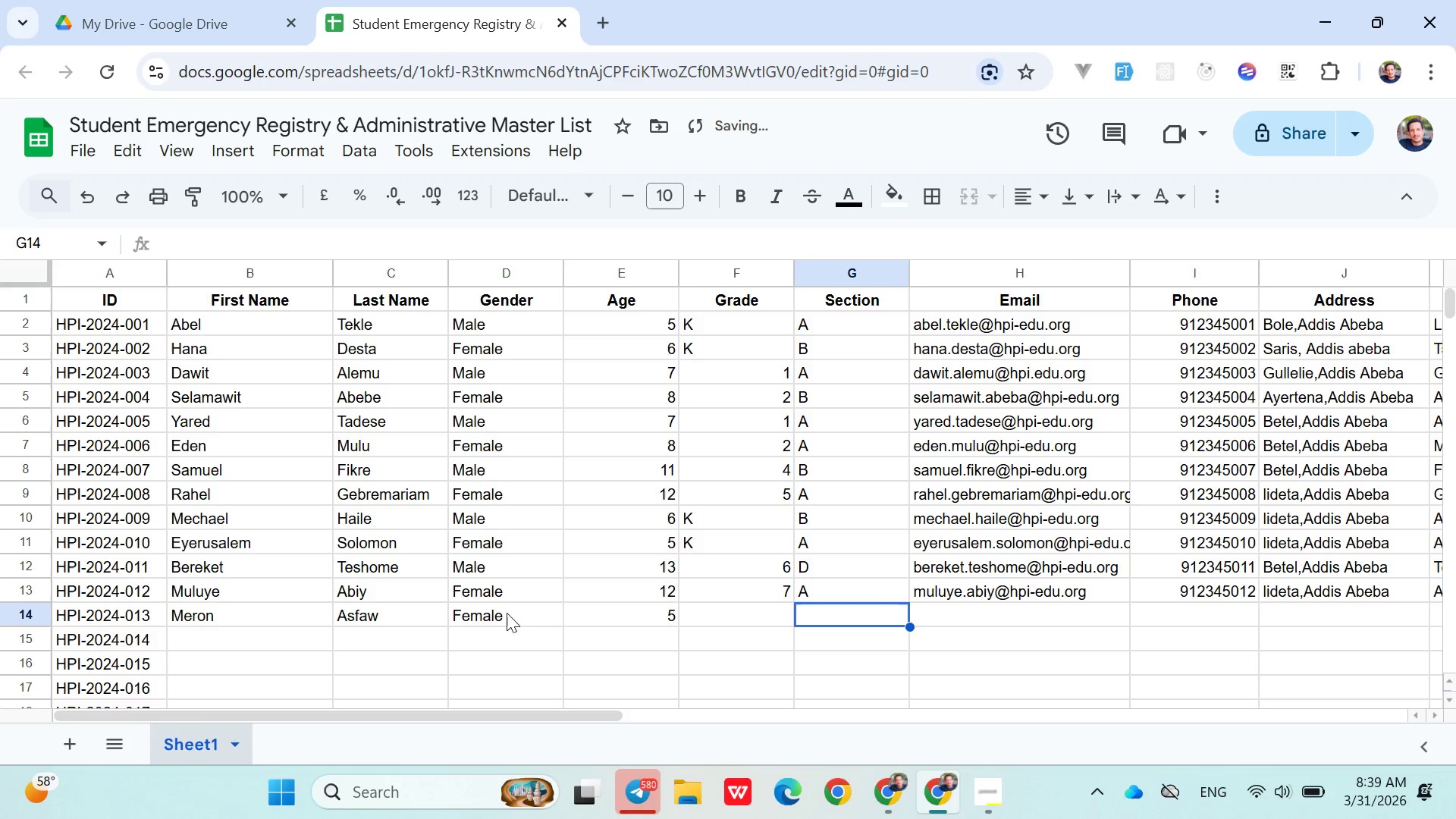 
key(ArrowDown)
 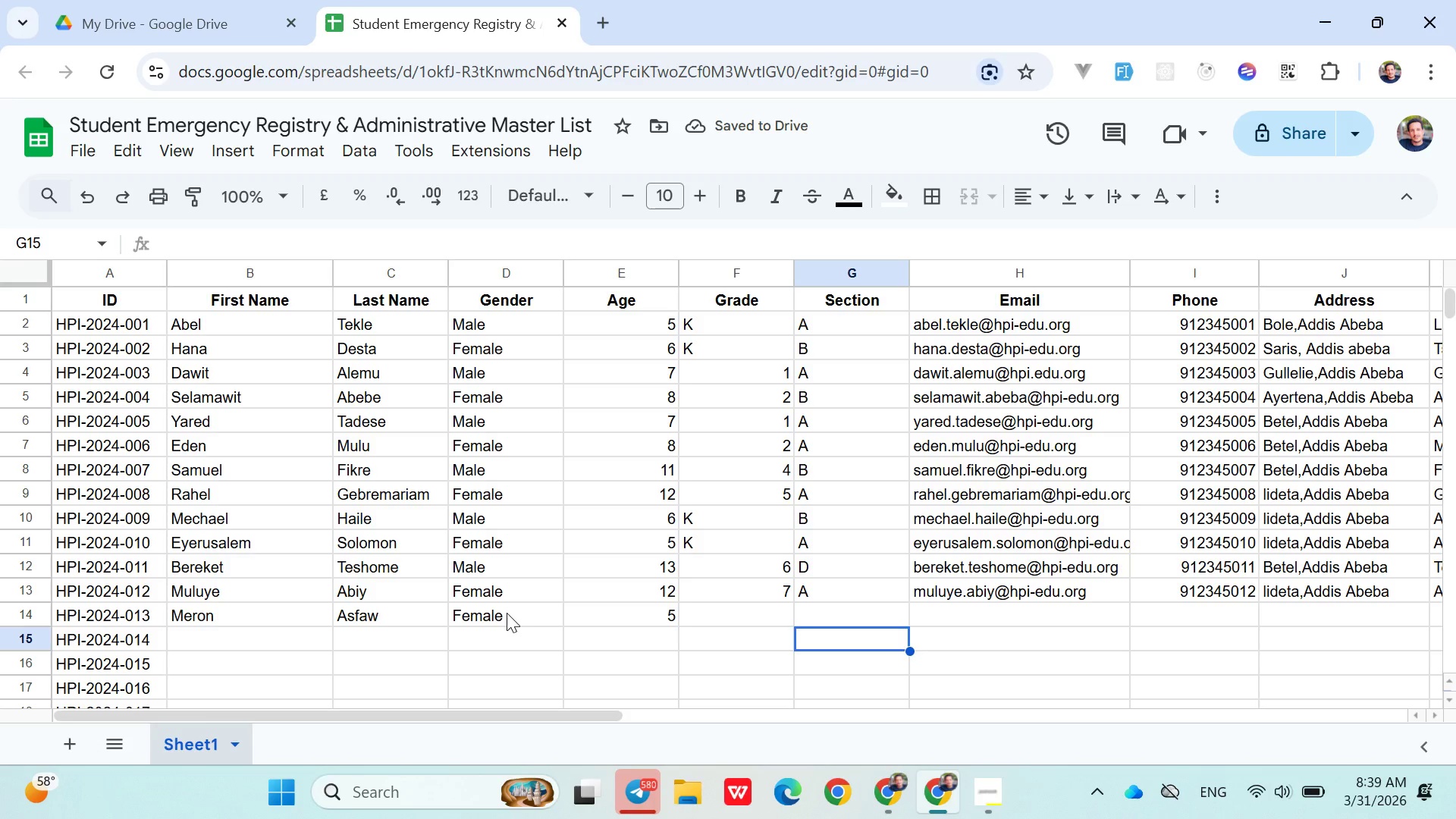 
key(ArrowUp)
 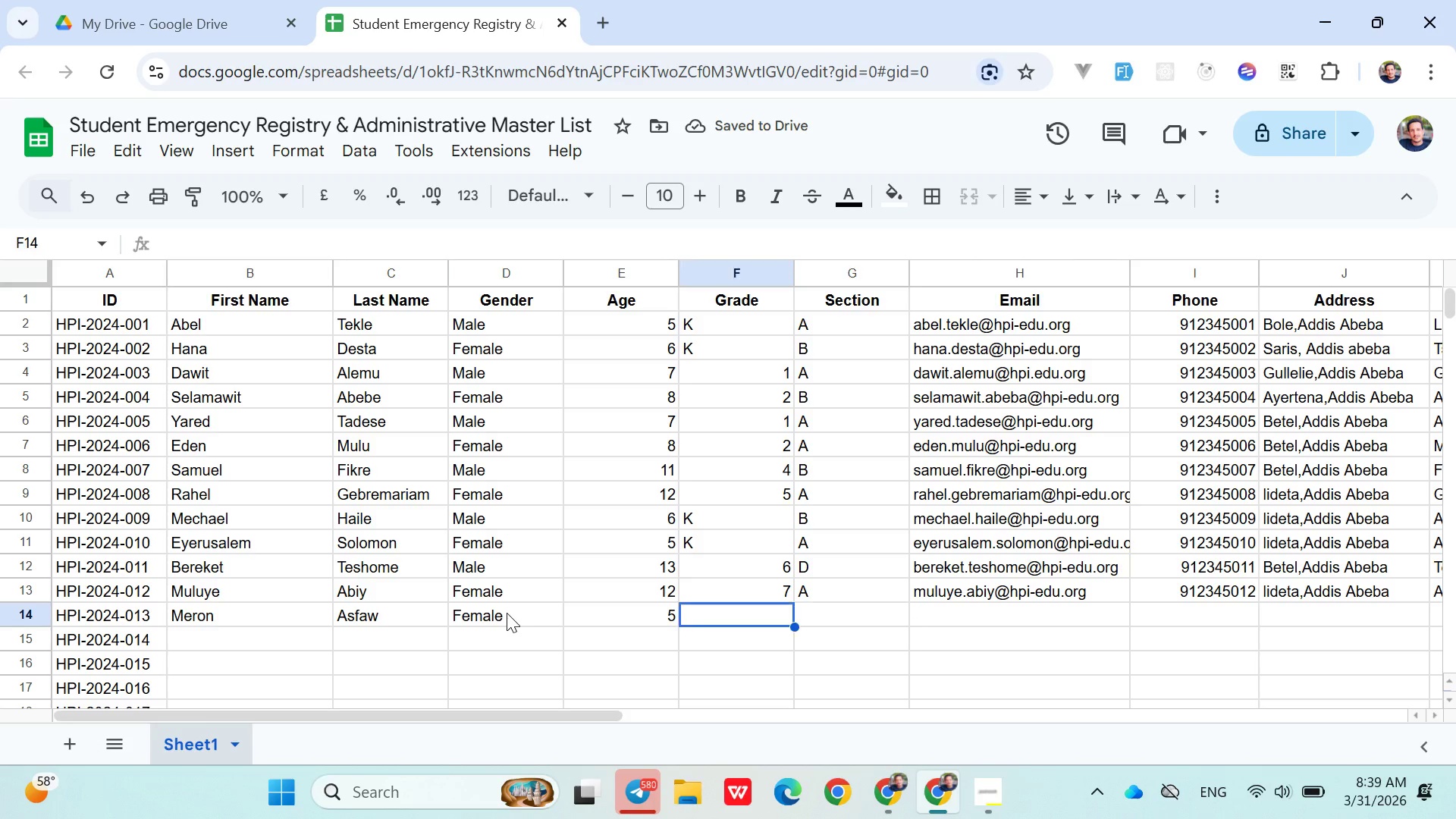 
key(ArrowLeft)
 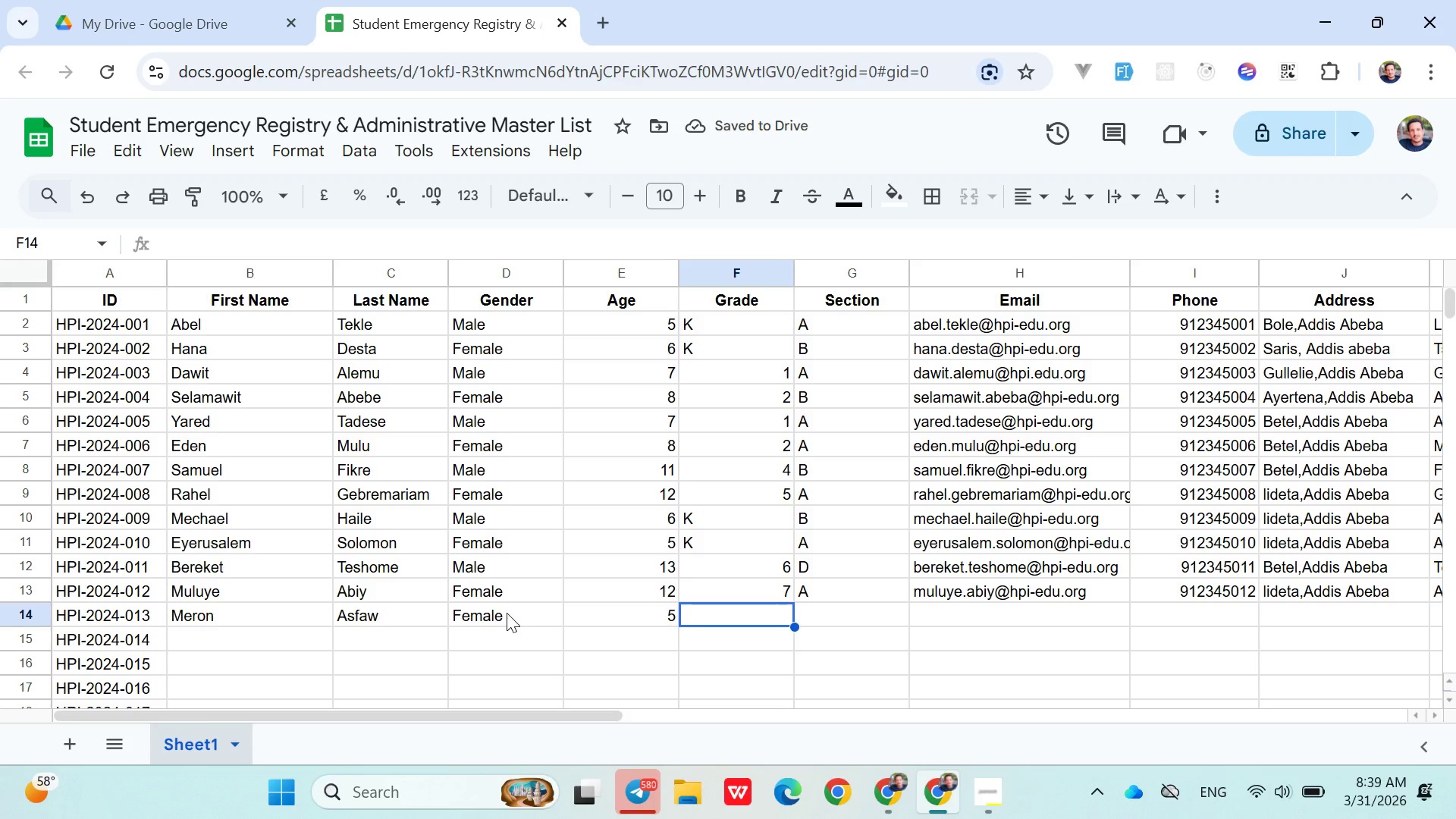 
key(Enter)
 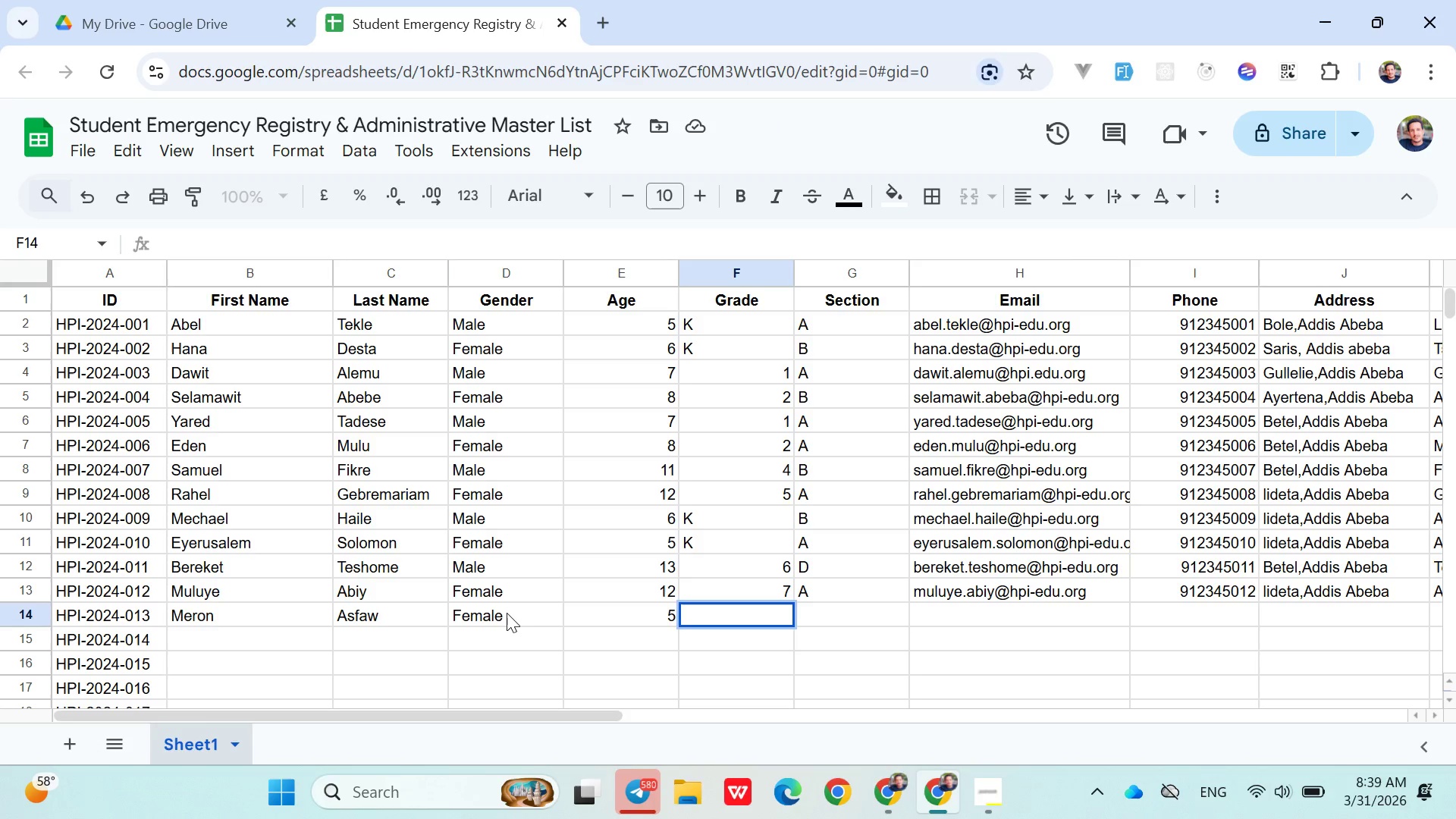 
key(Shift+ShiftLeft)
 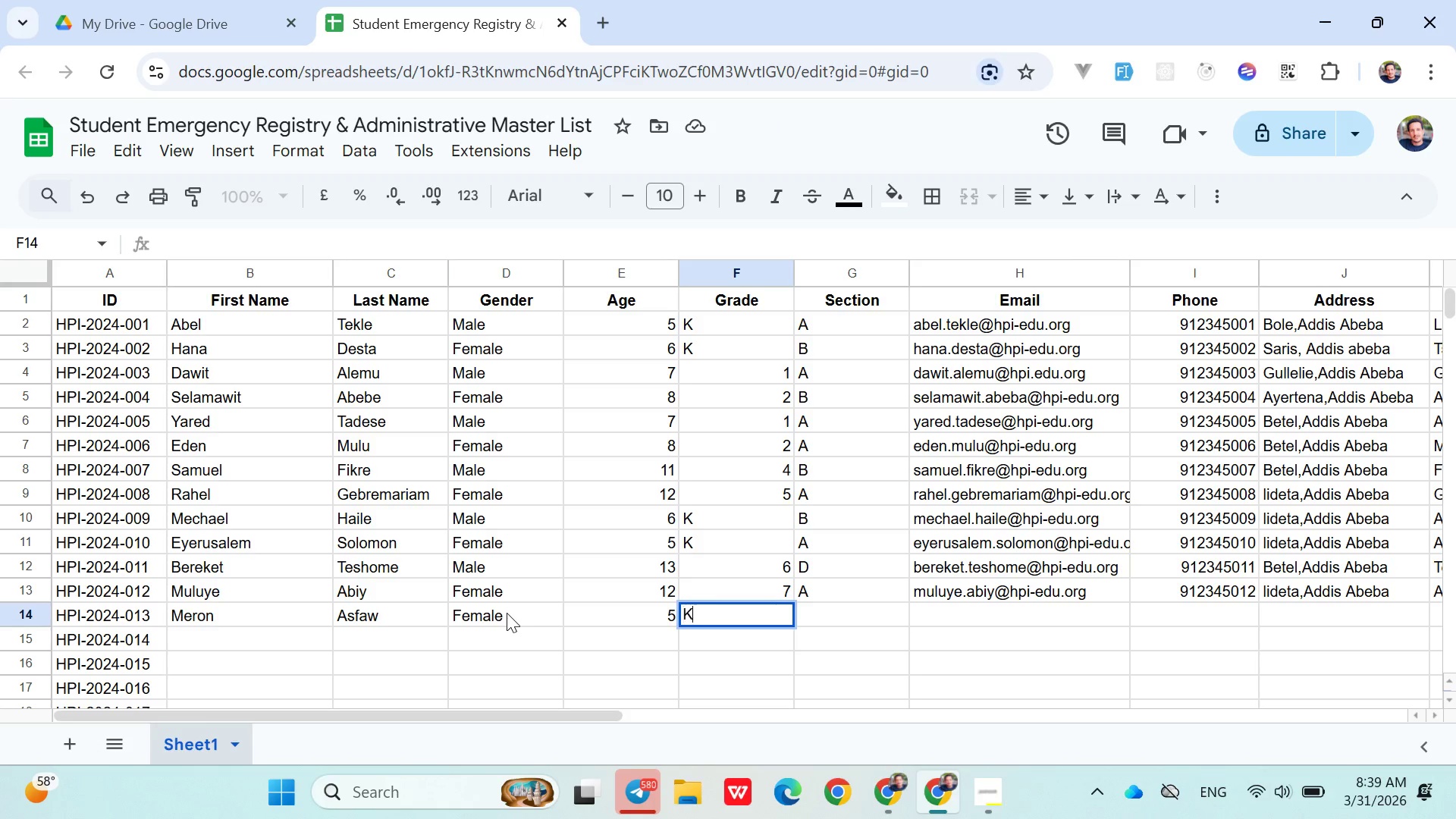 
key(Shift+K)
 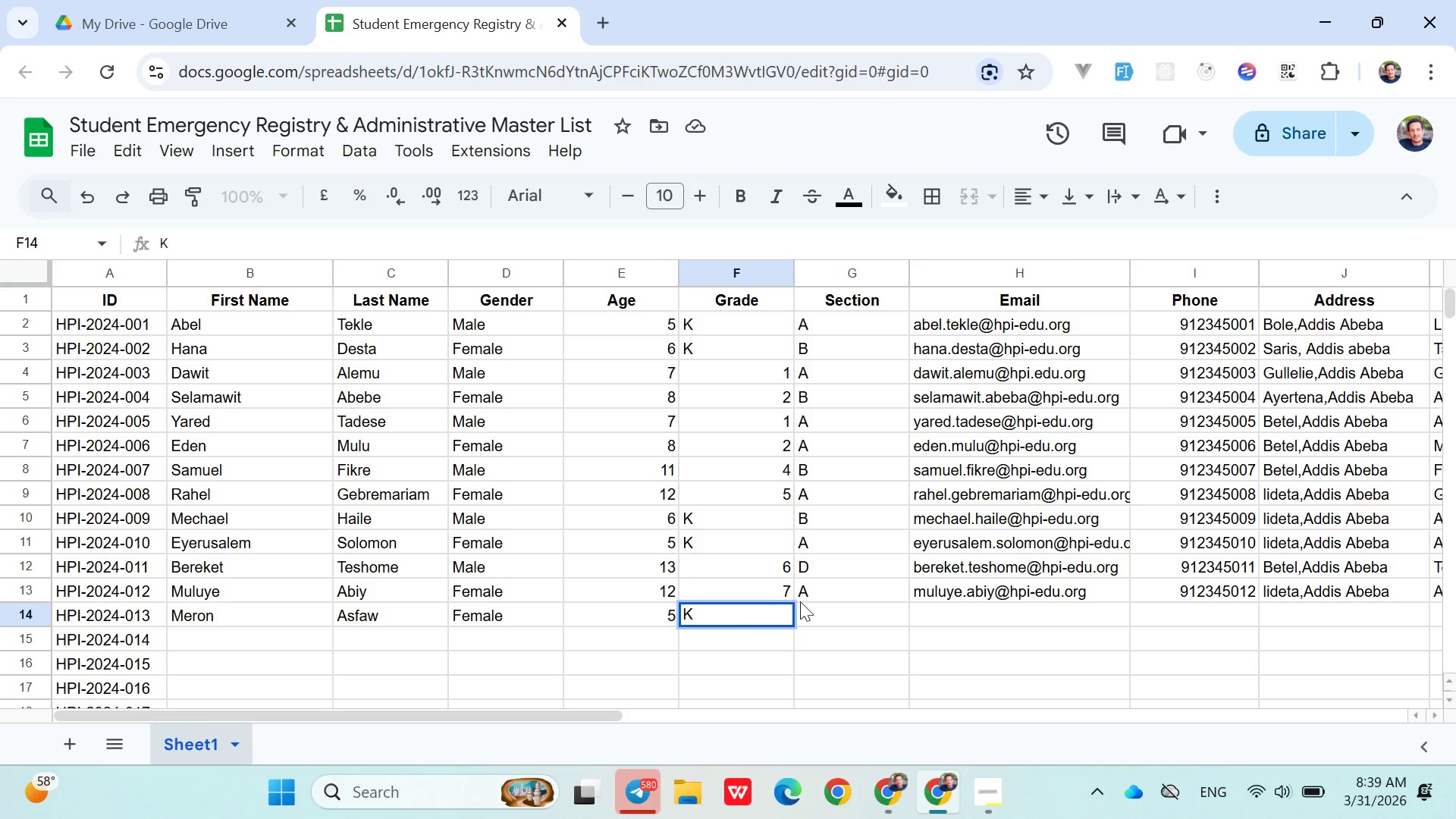 
left_click([827, 613])
 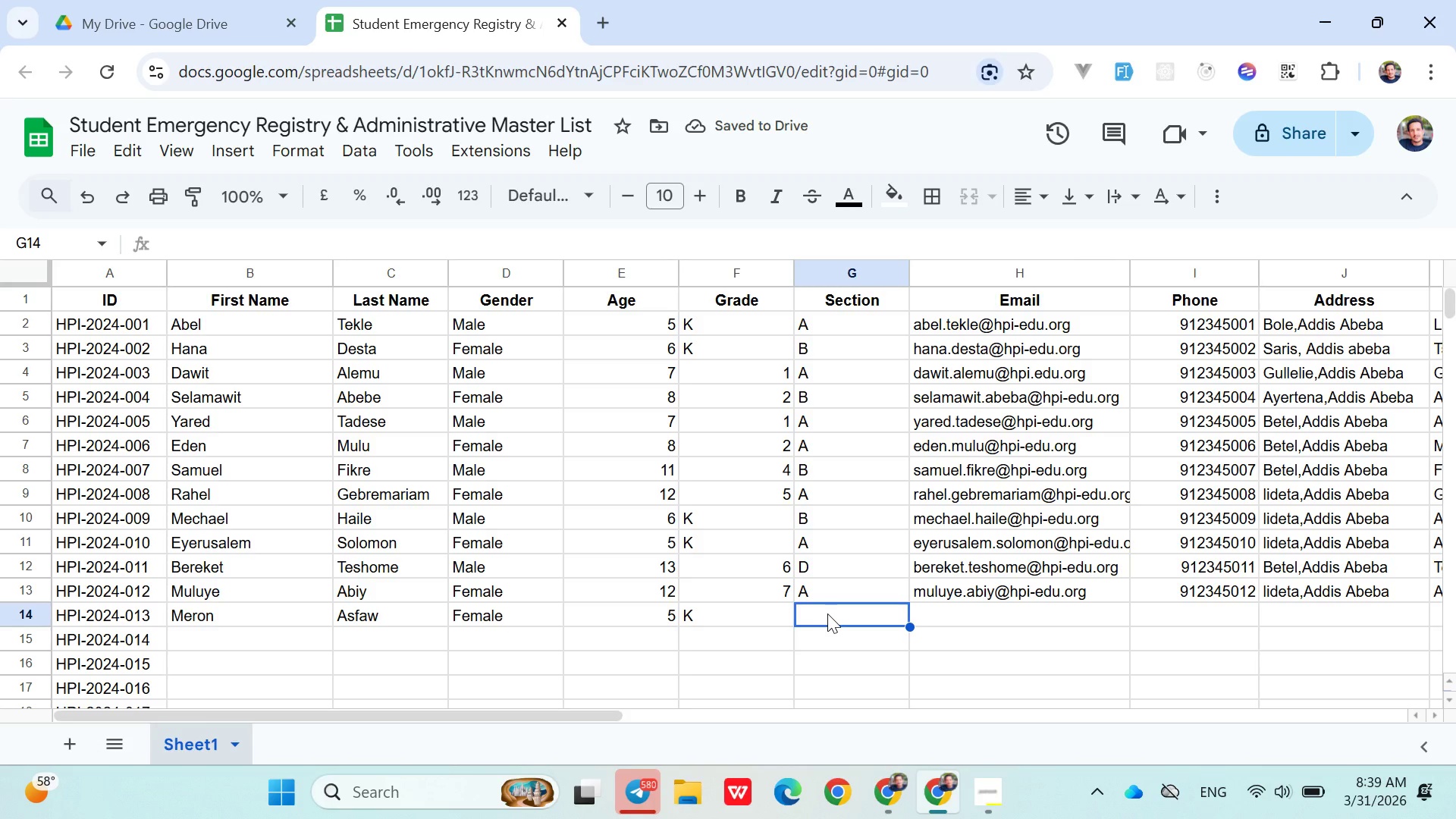 
key(Shift+ShiftLeft)
 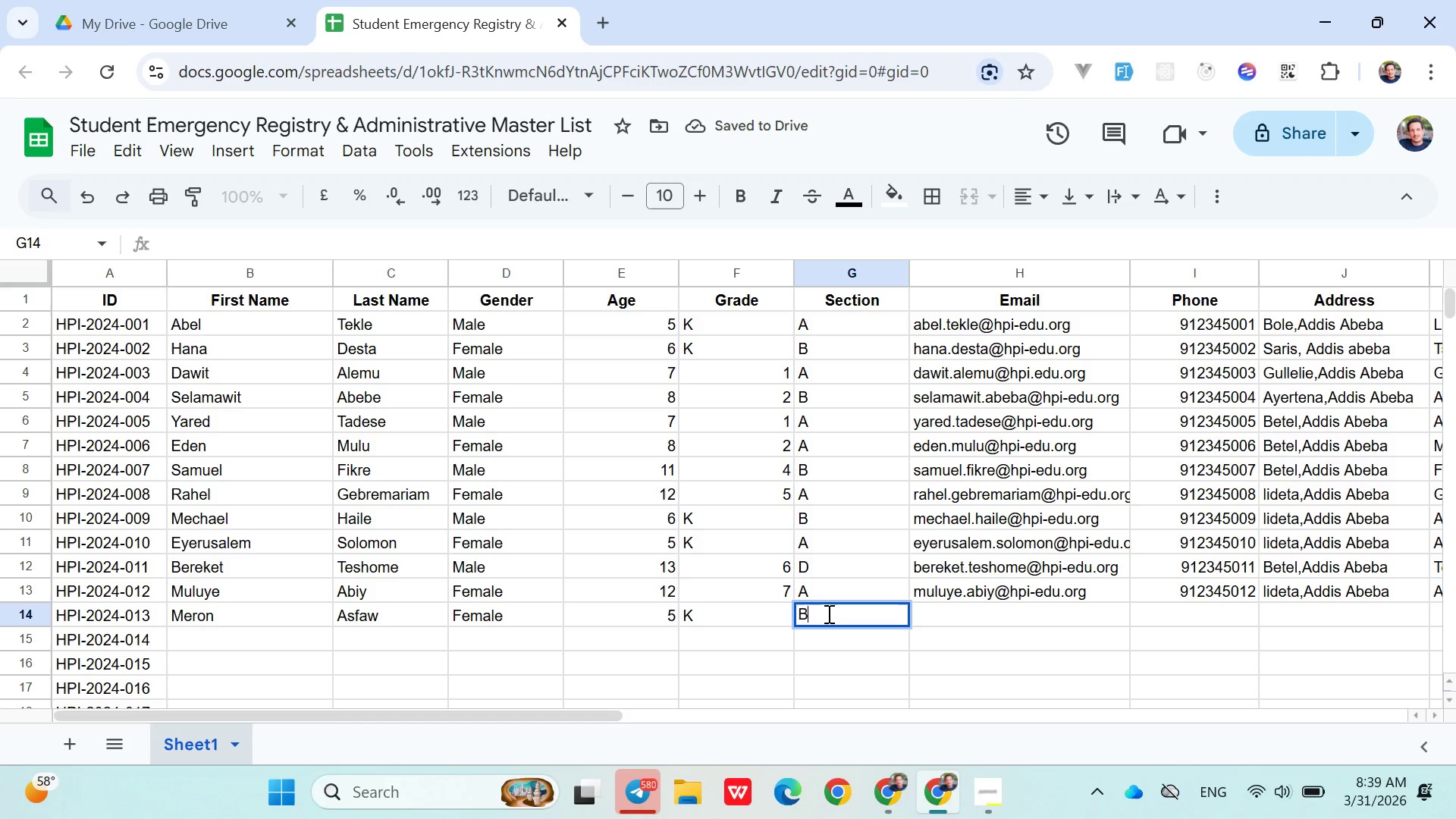 
key(Shift+B)
 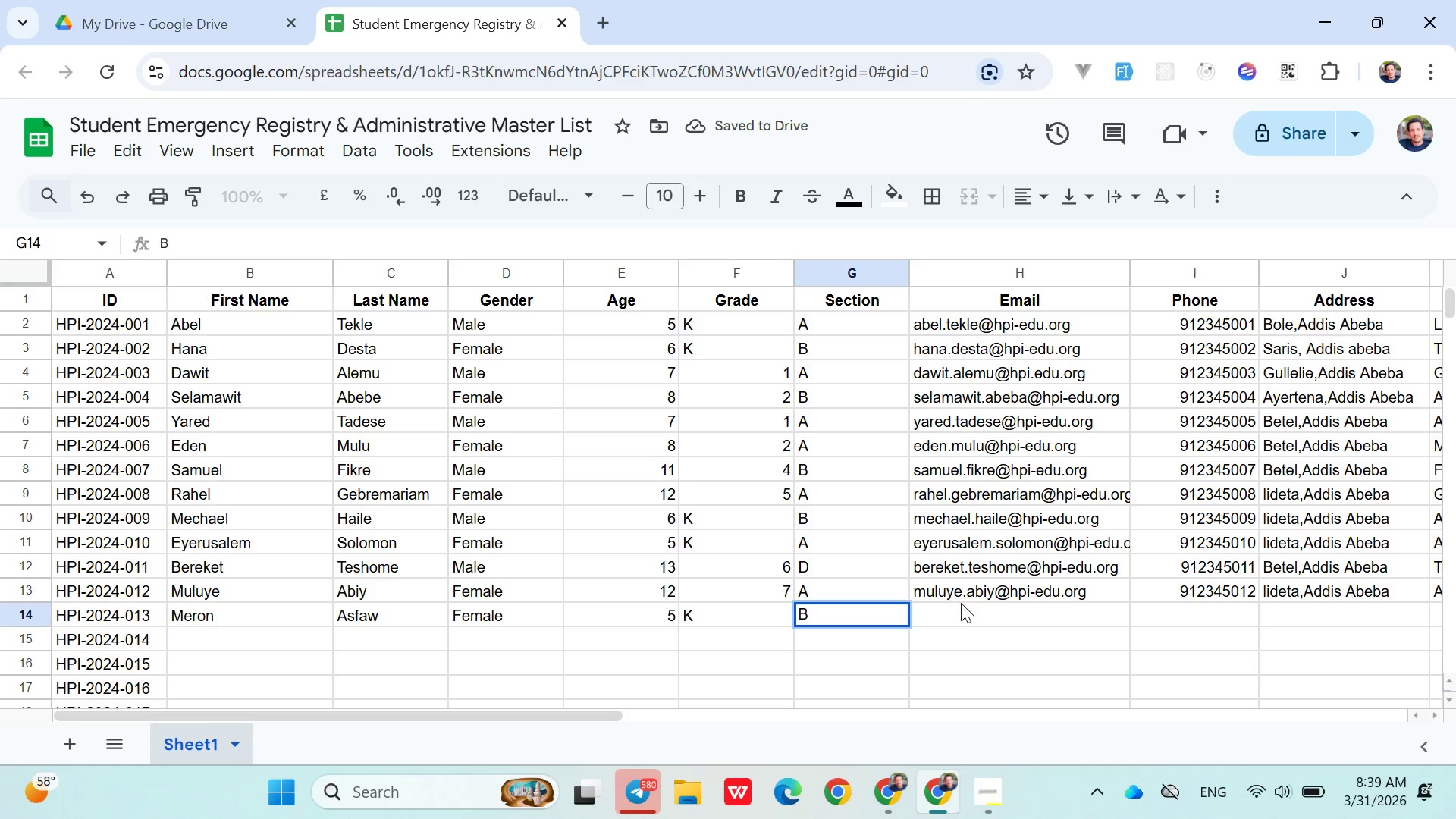 
left_click([962, 613])
 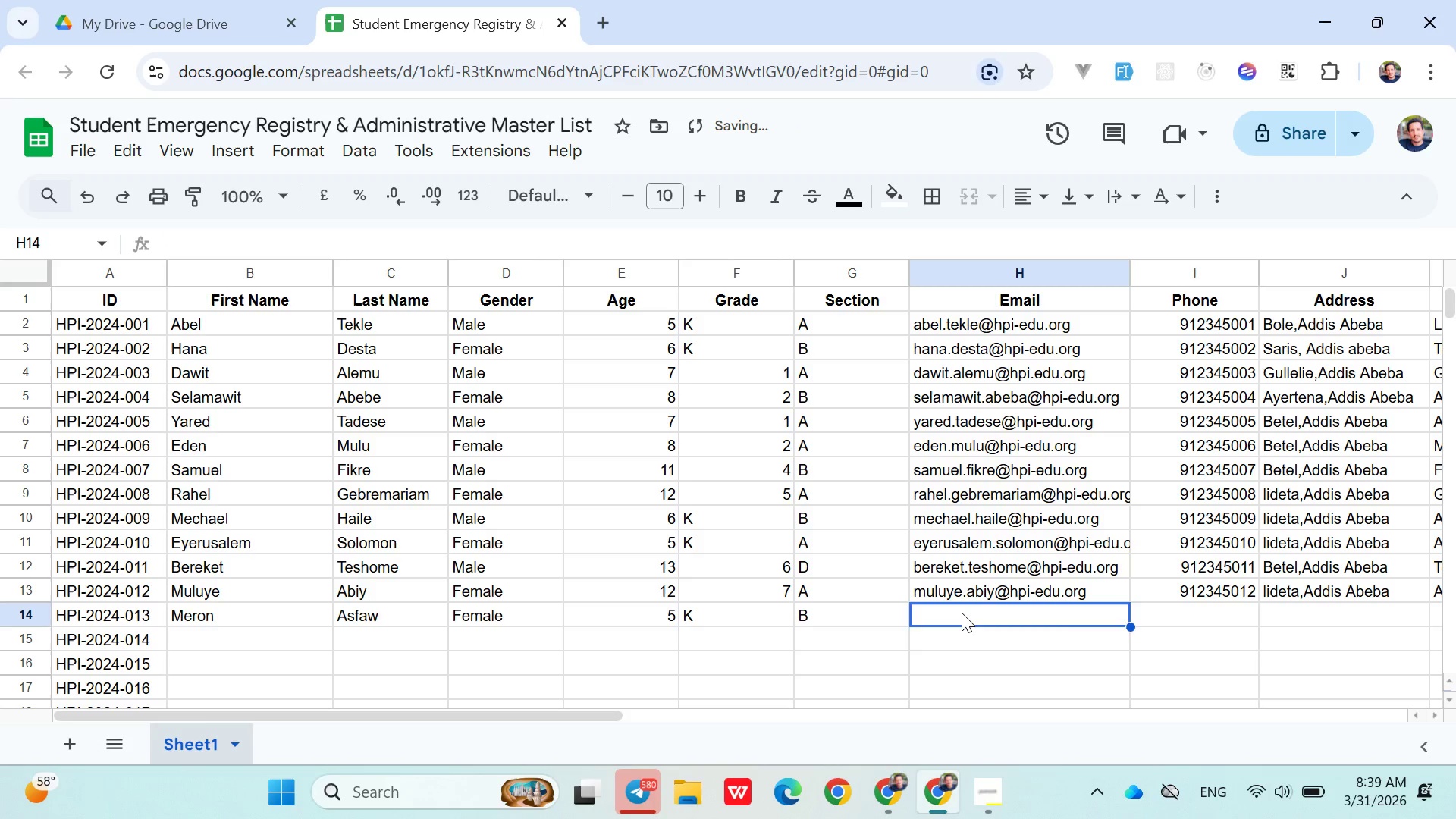 
type(Meron.asfaw@hpi-edu.org)
 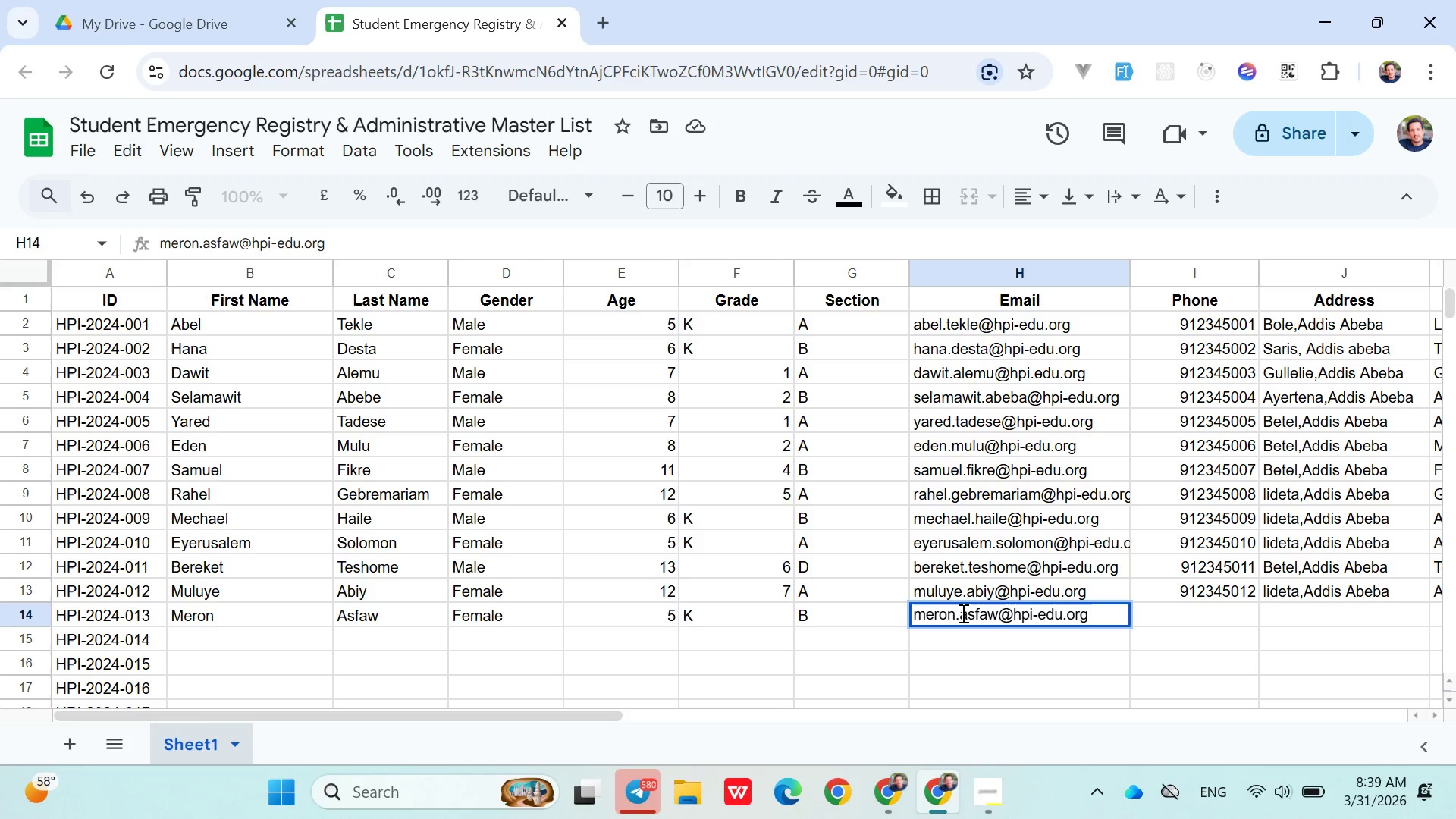 
left_click([1169, 615])
 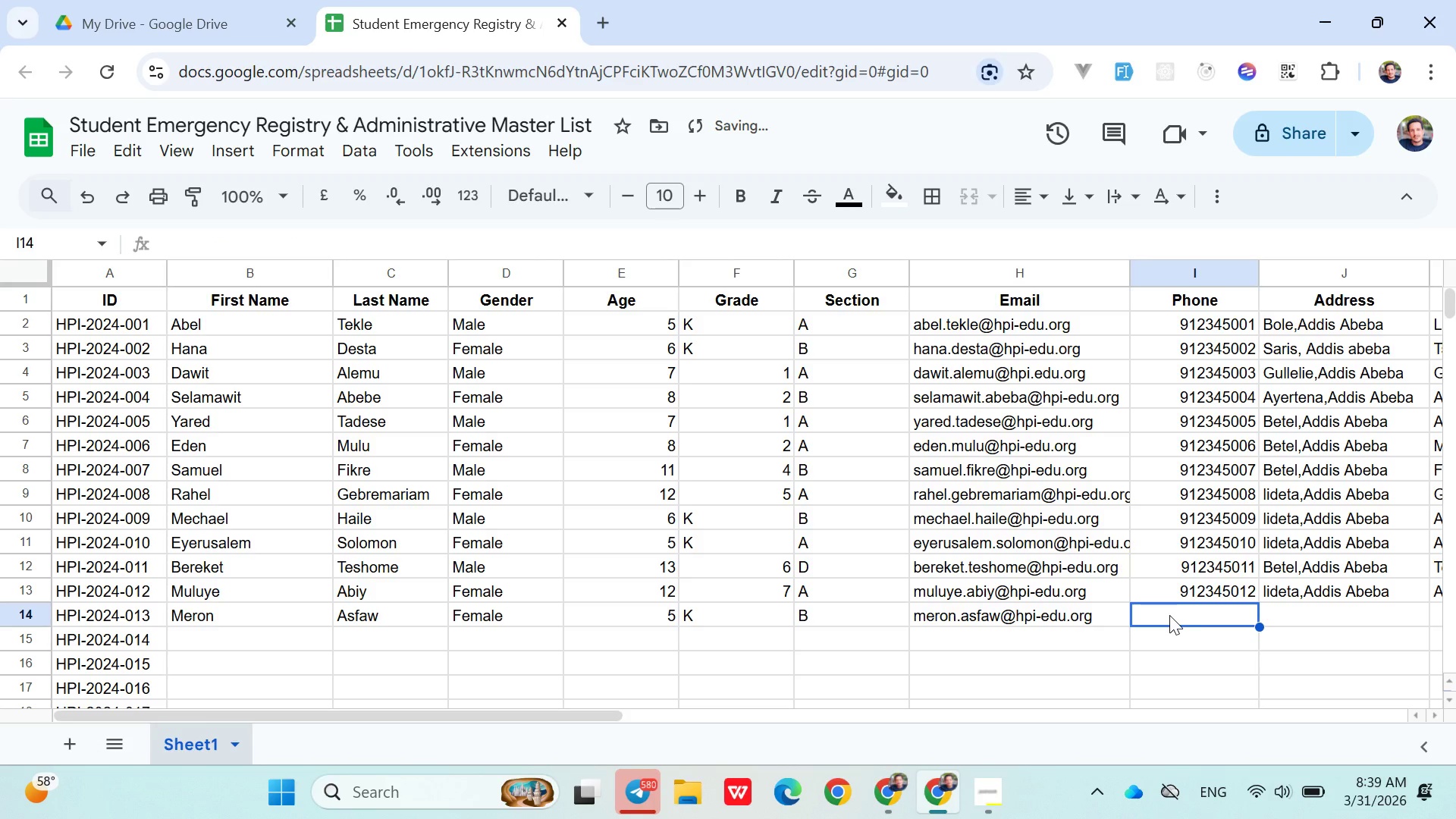 
type(0912345013)
 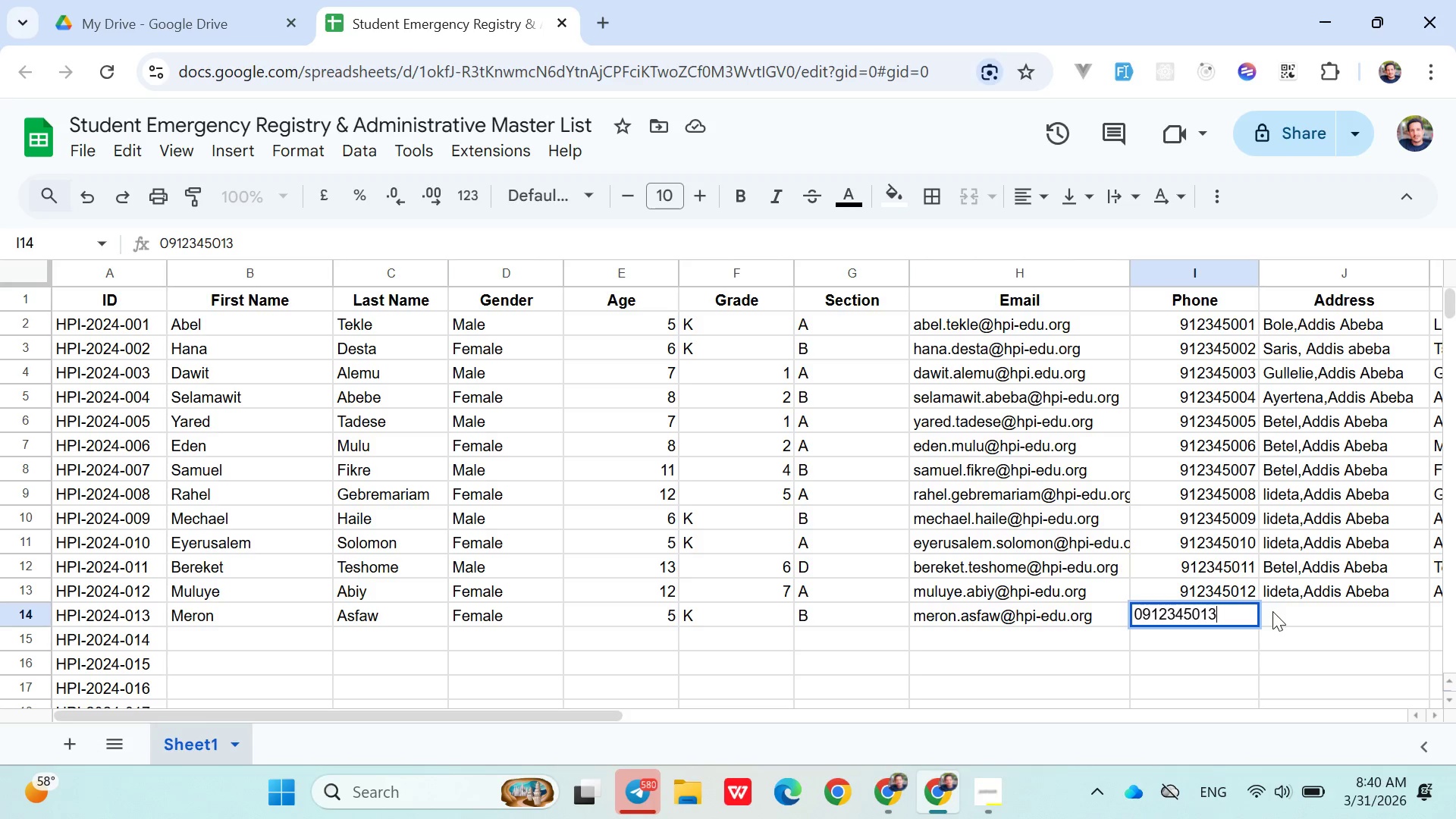 
left_click([1282, 613])
 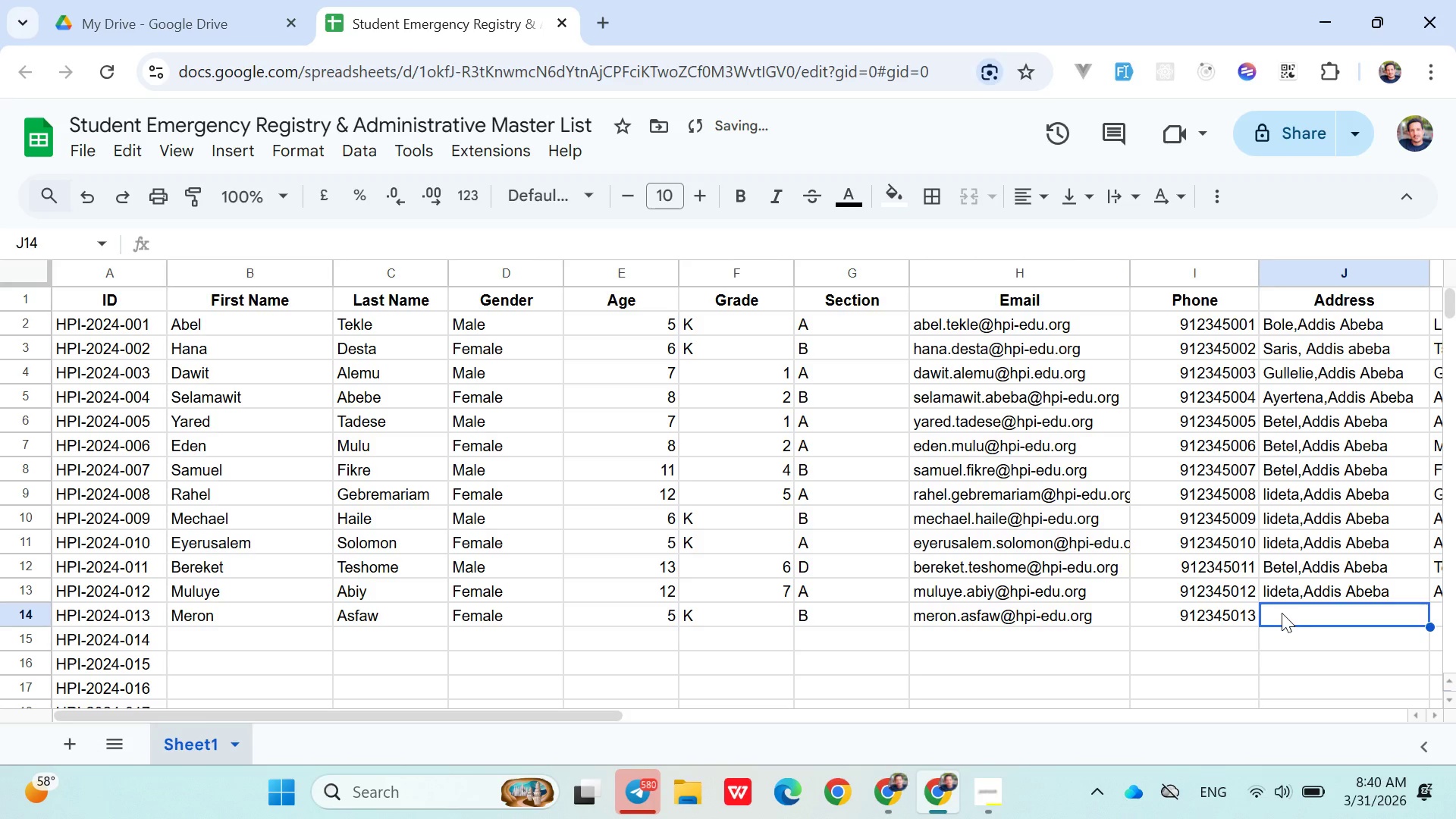 
type(ayer)
 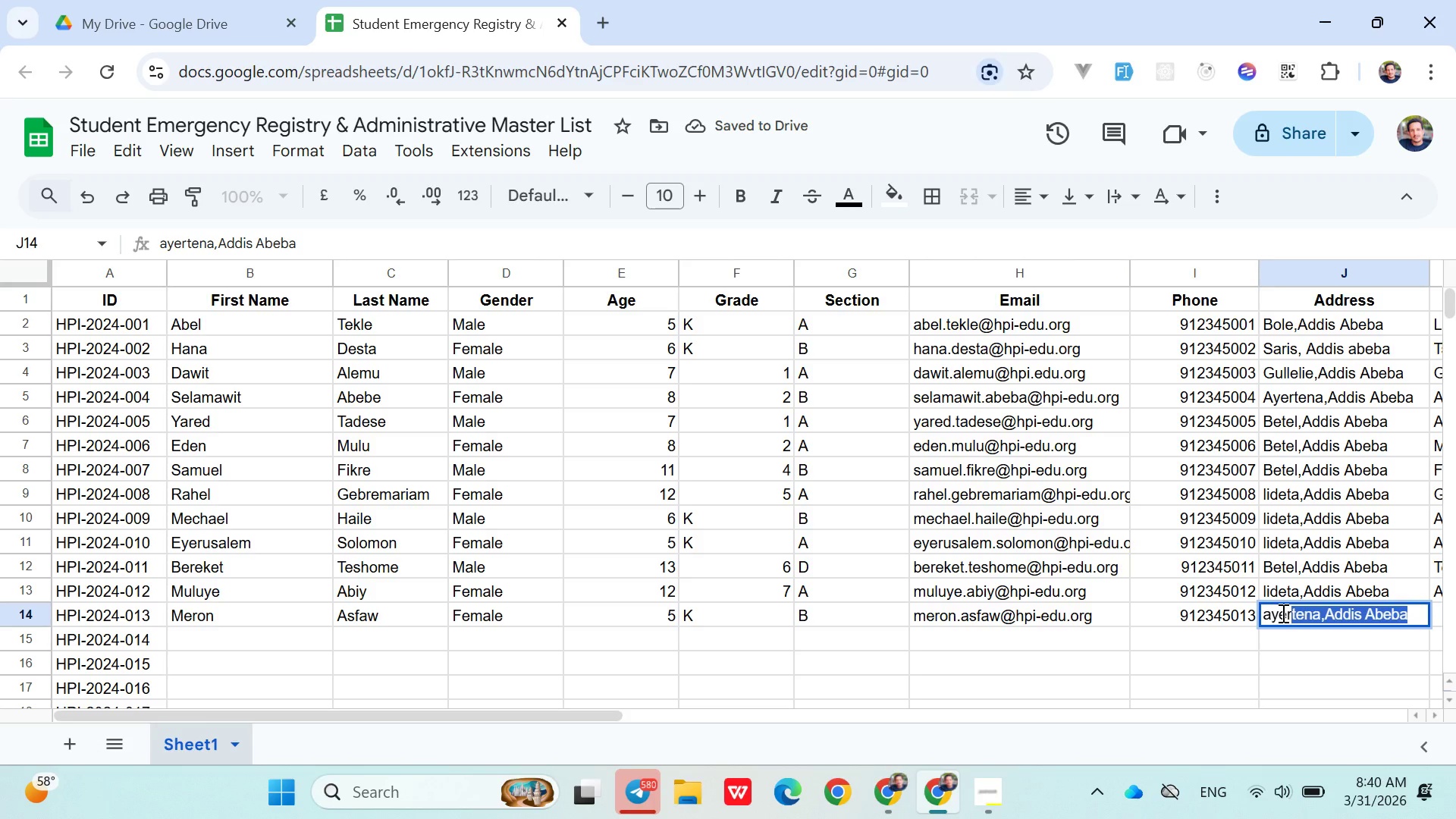 
key(ArrowRight)
 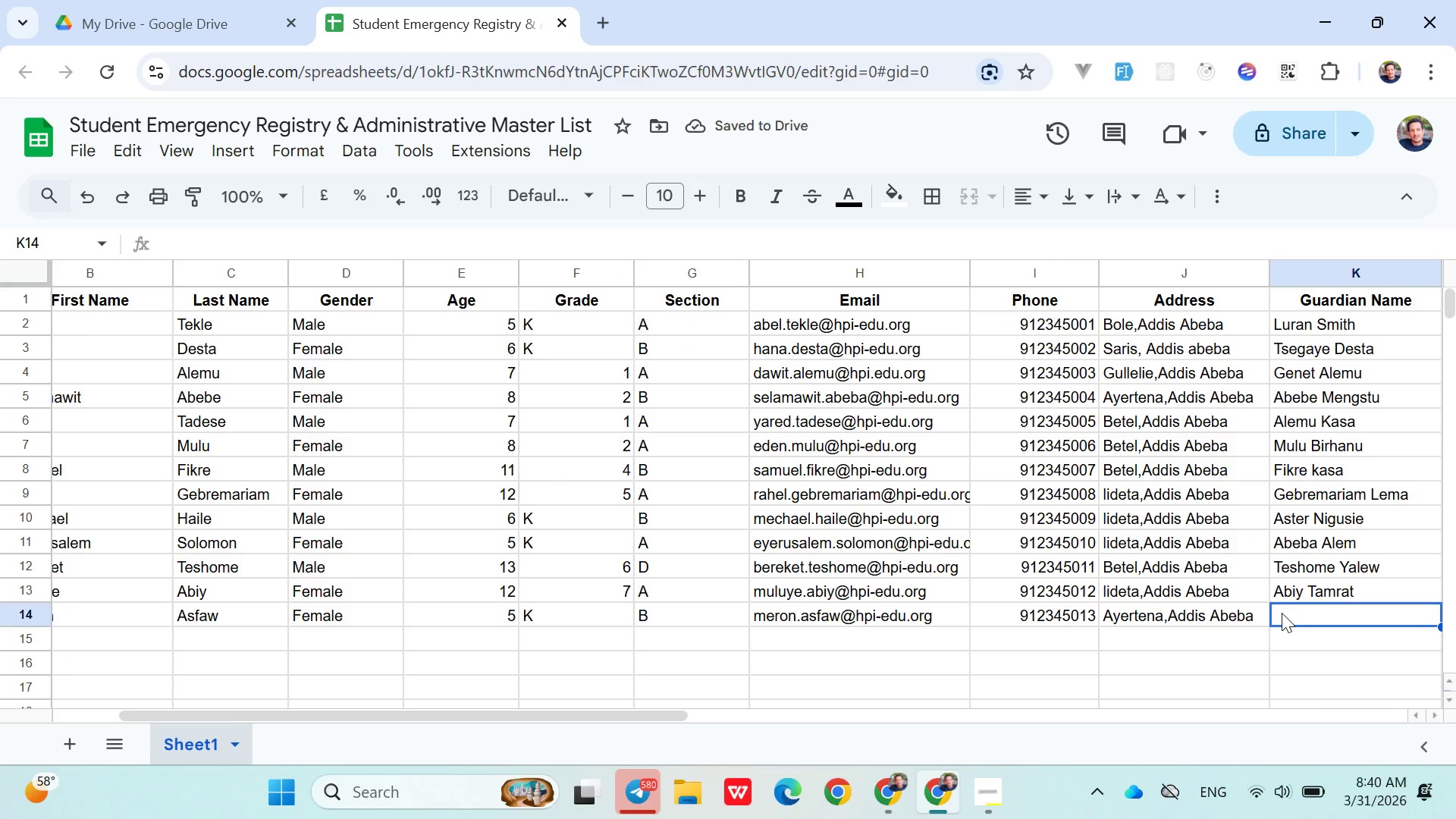 
type(Asfaw Meshesha)
 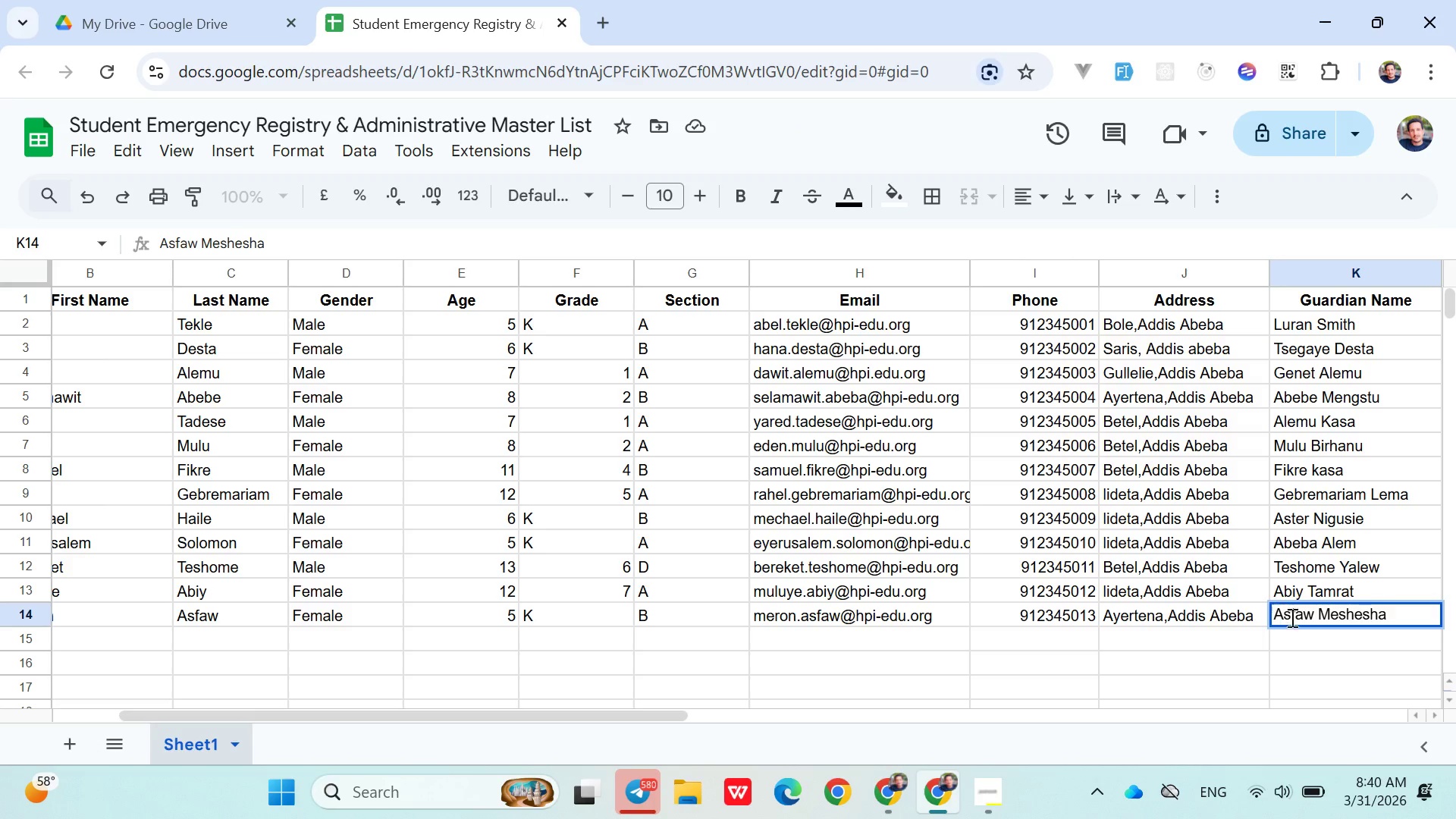 
left_click([1218, 616])
 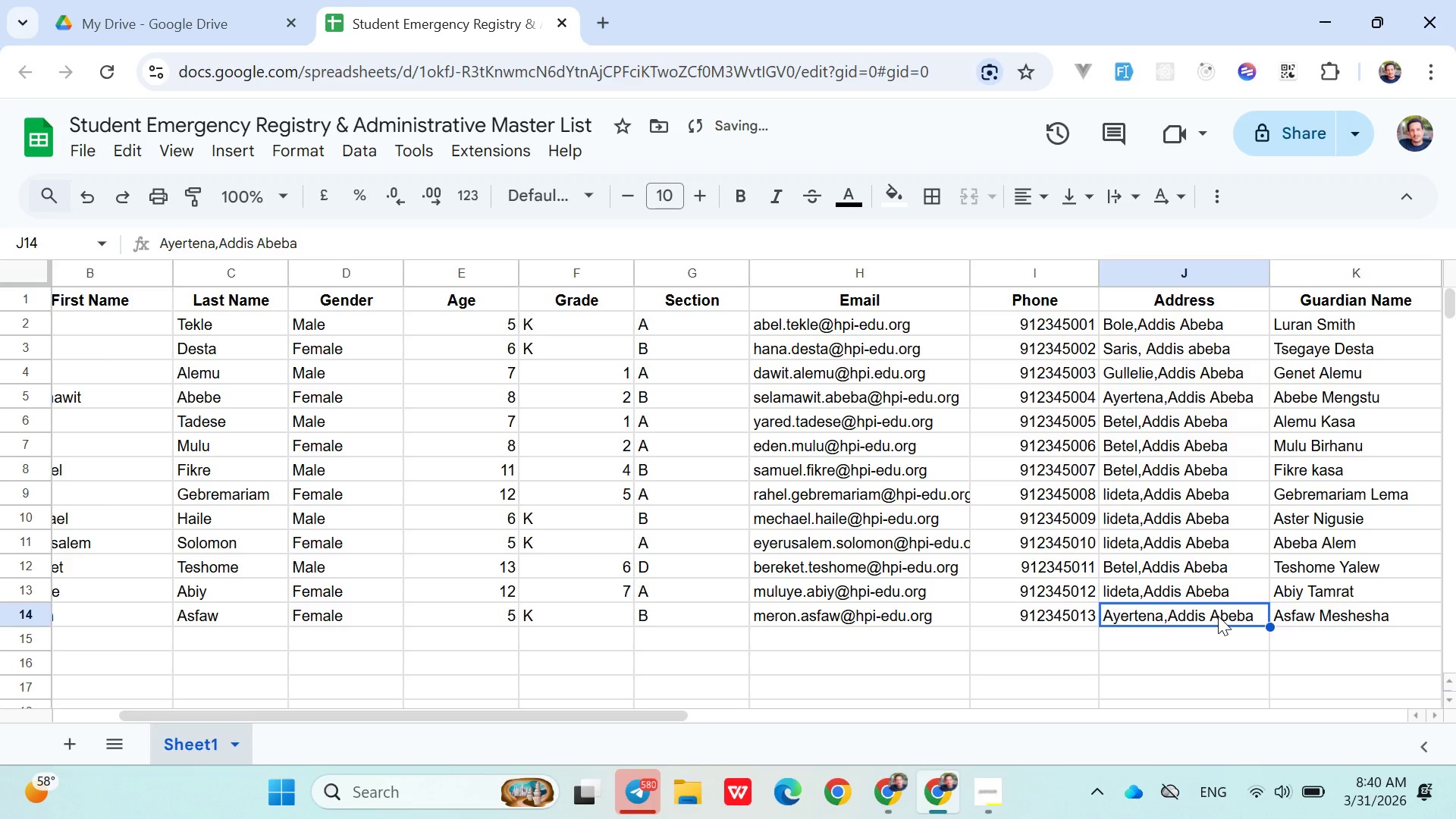 
key(ArrowRight)
 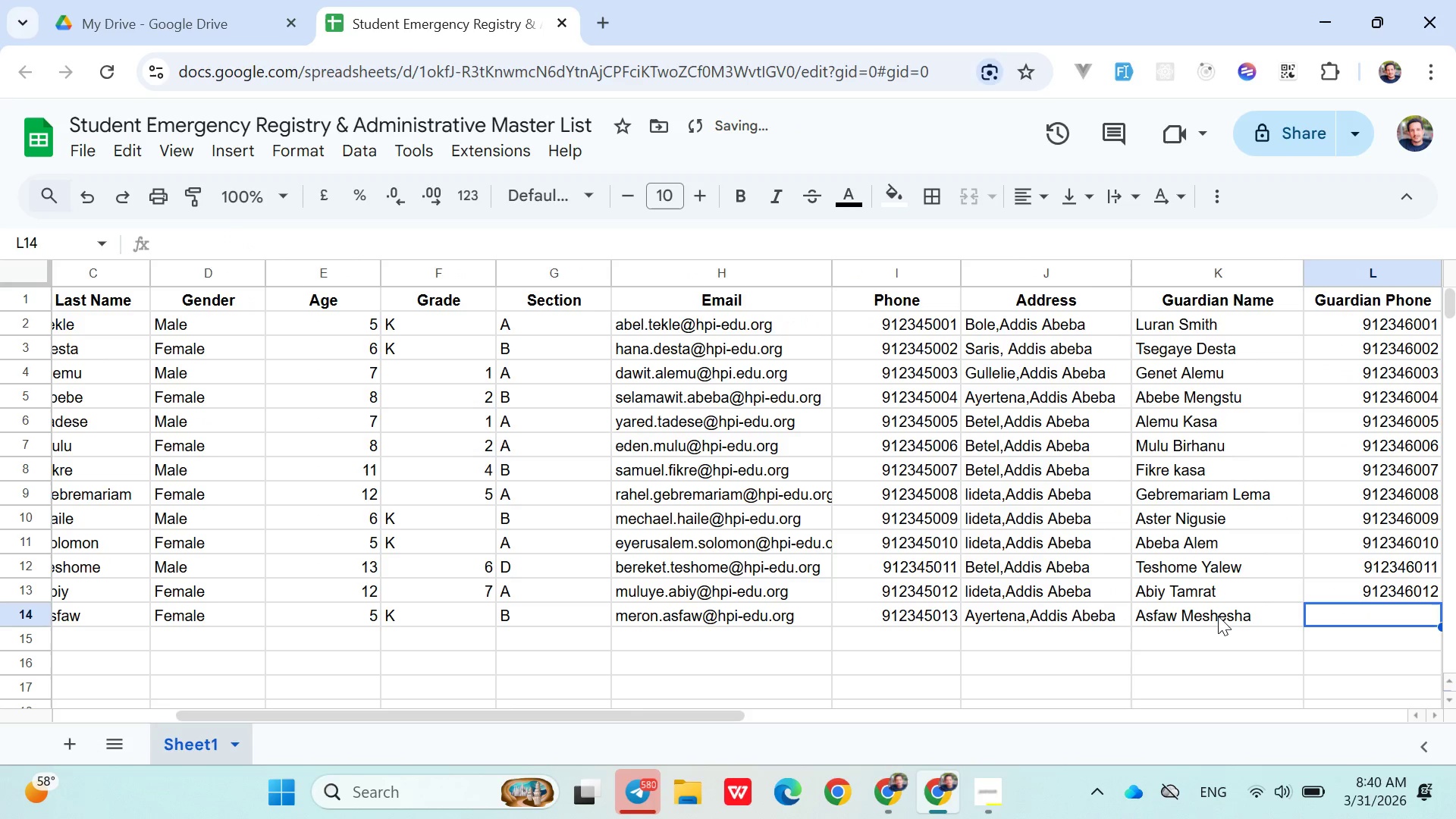 
key(ArrowRight)
 